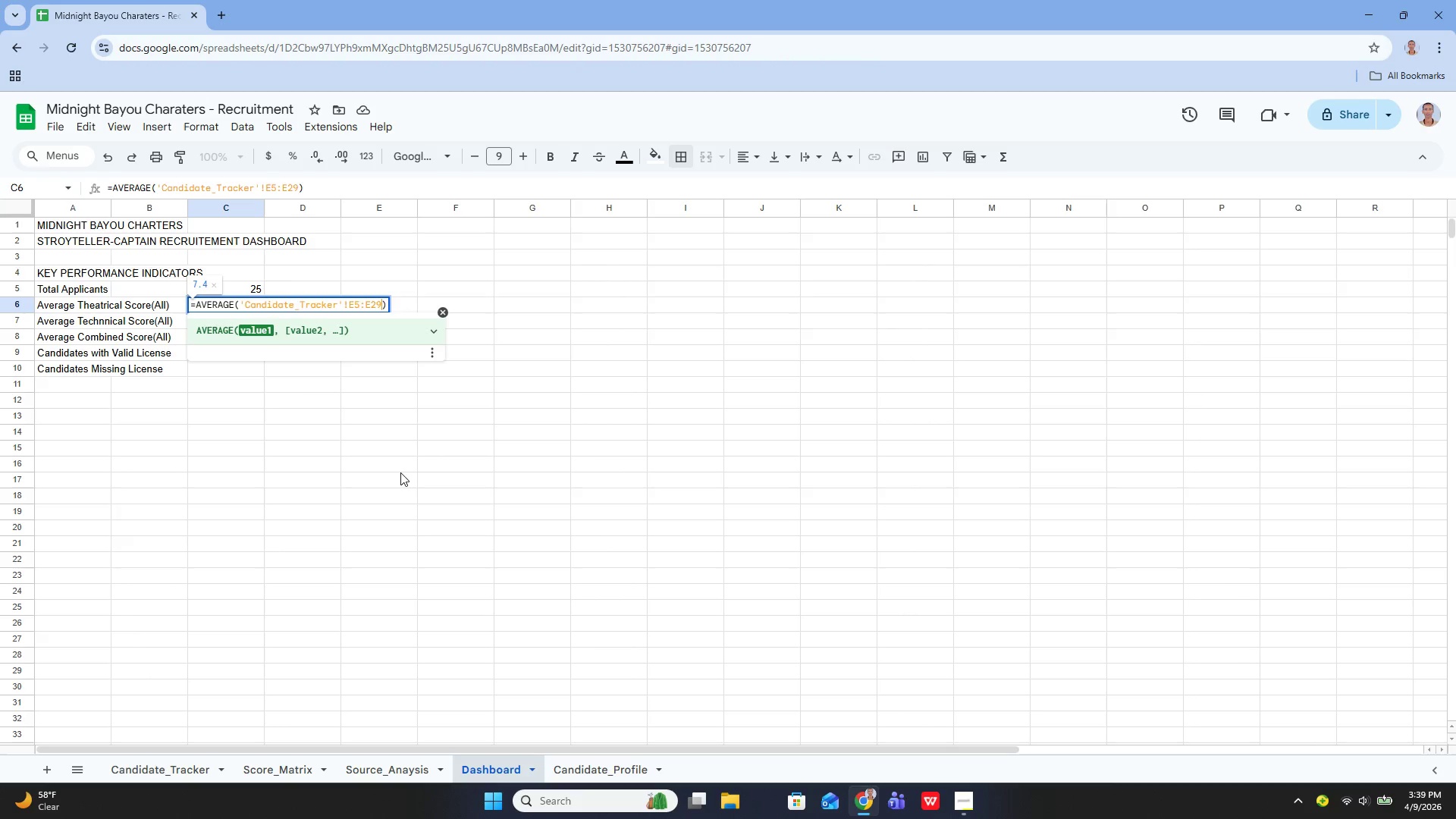 
key(Enter)
 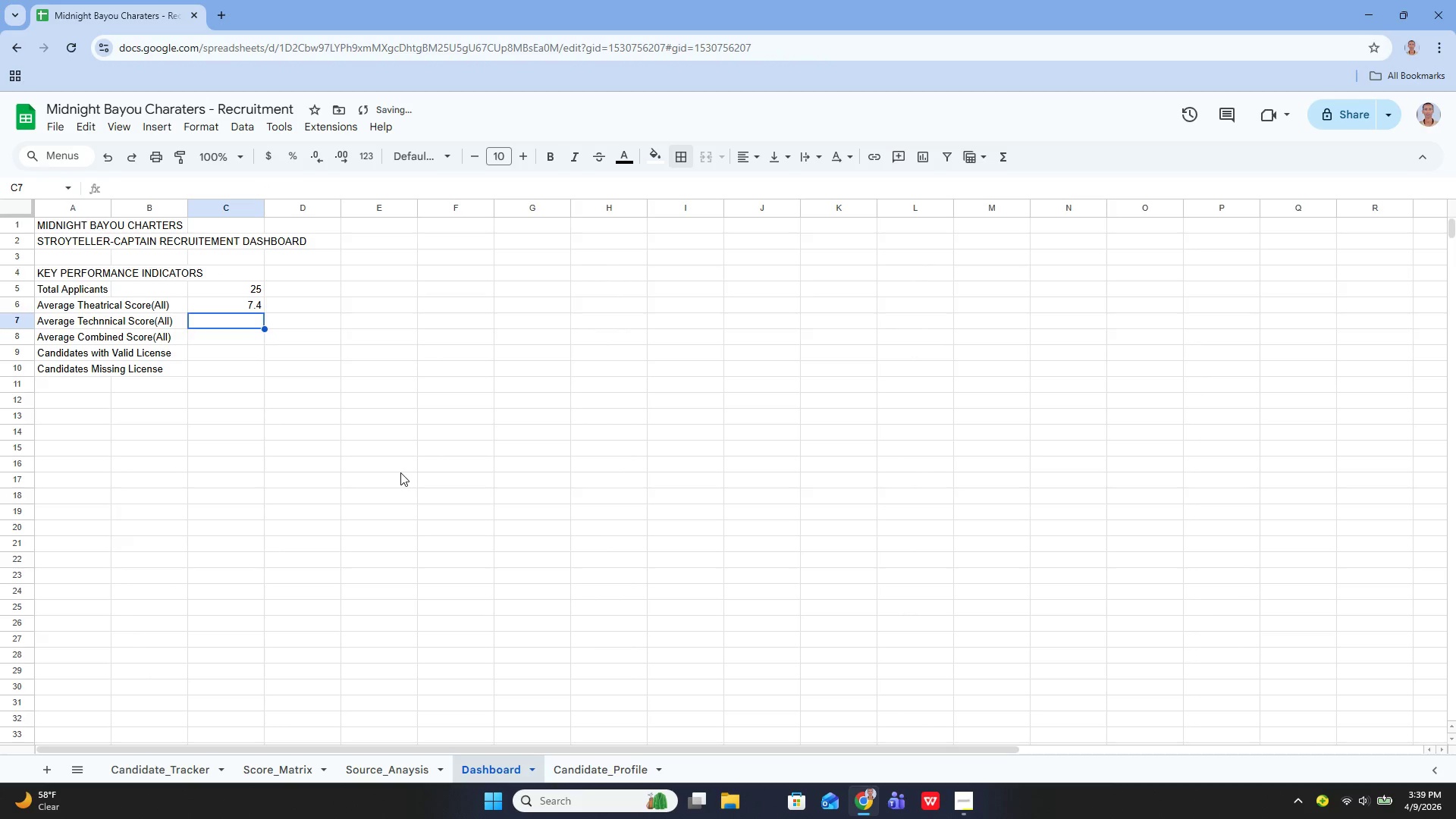 
key(ArrowUp)
 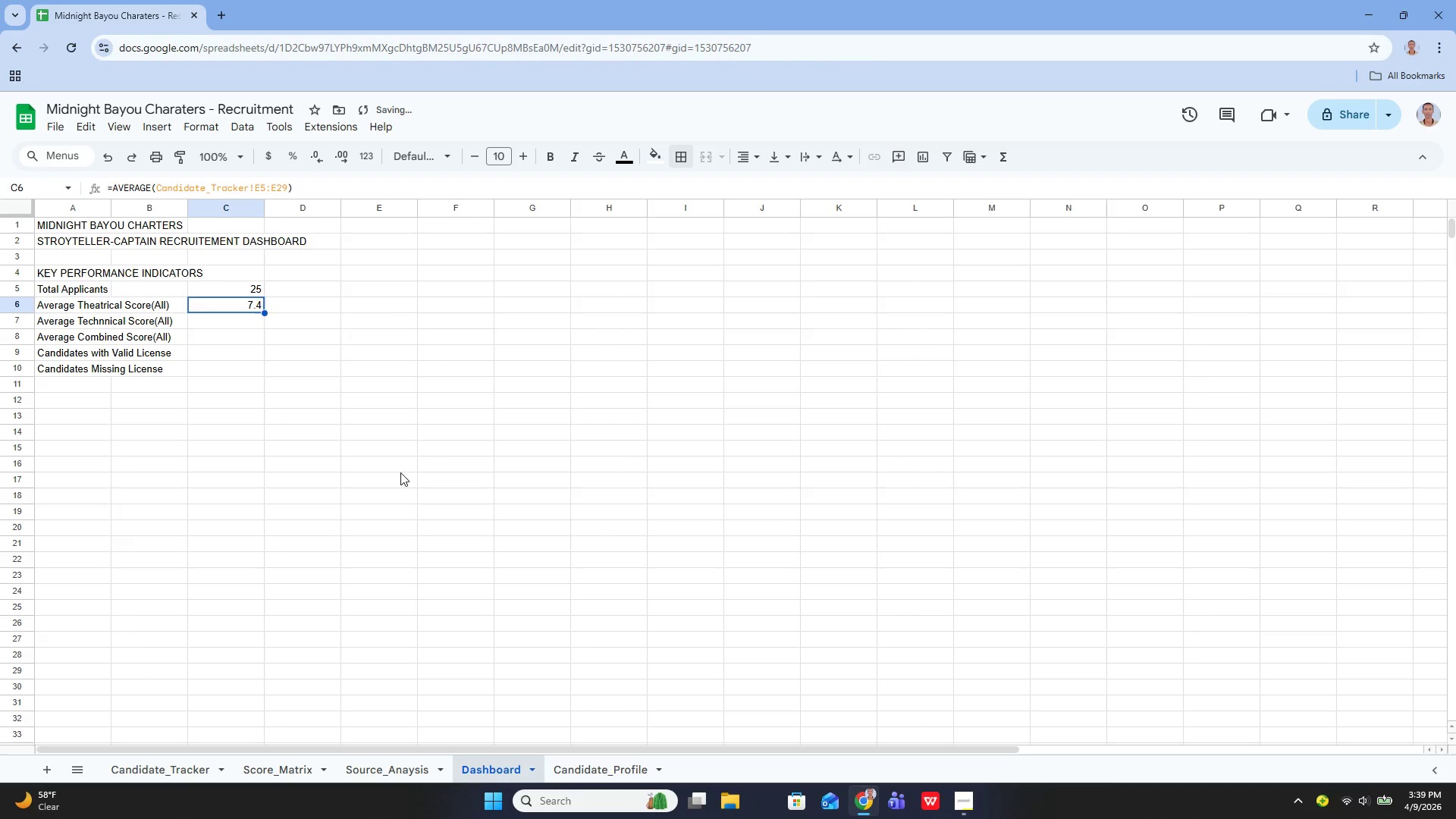 
key(Enter)
 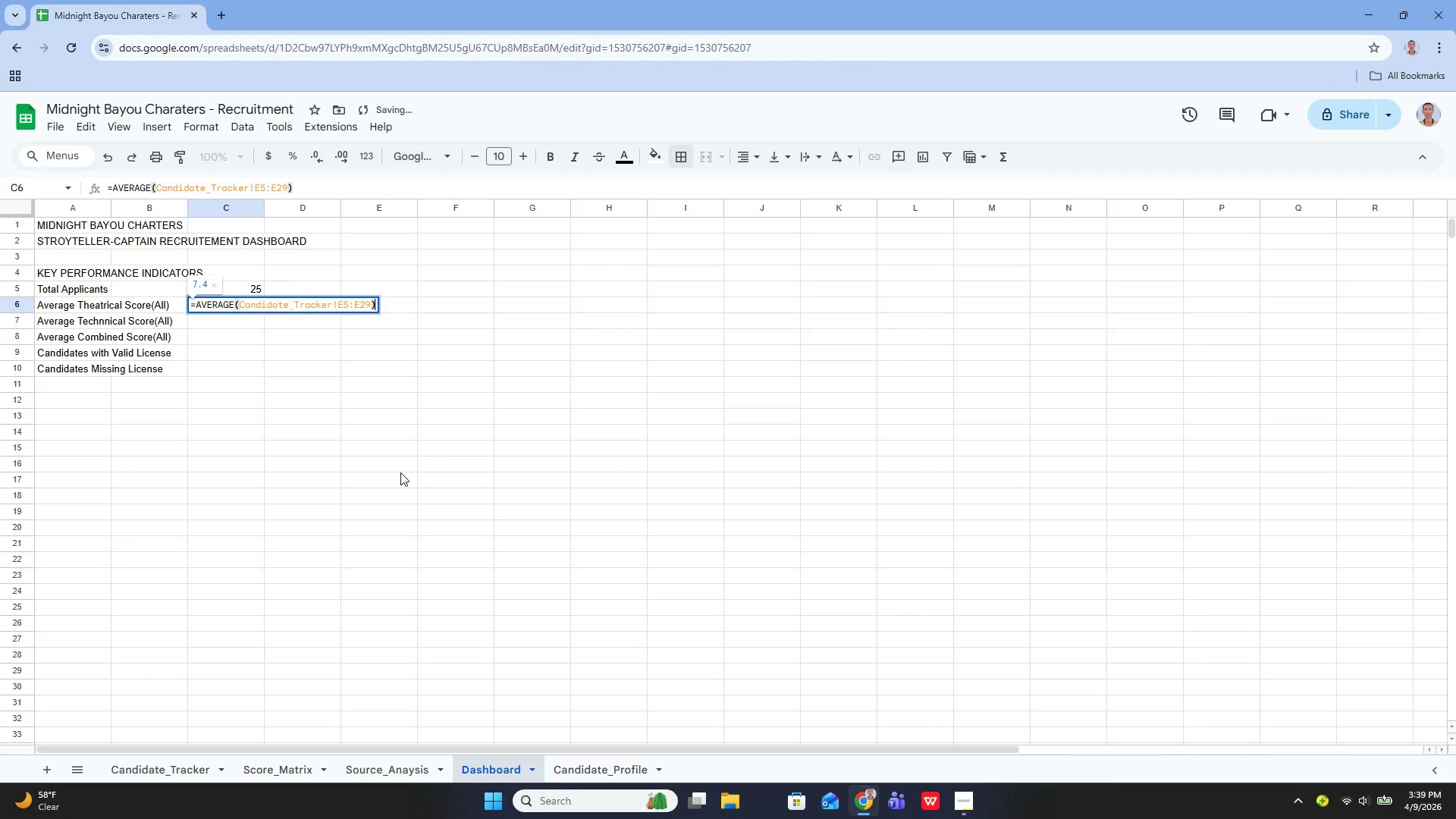 
key(Enter)
 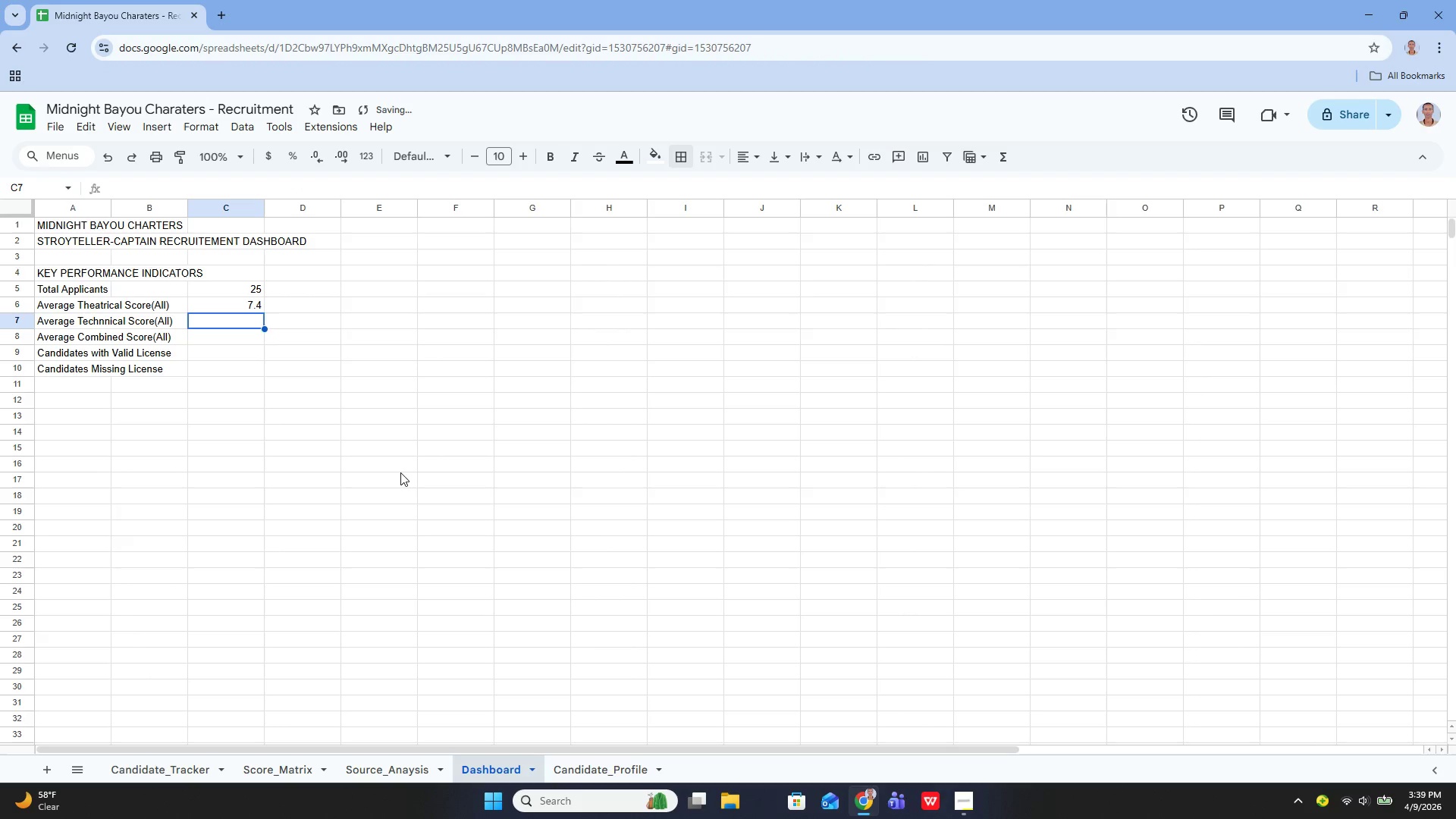 
key(Enter)
 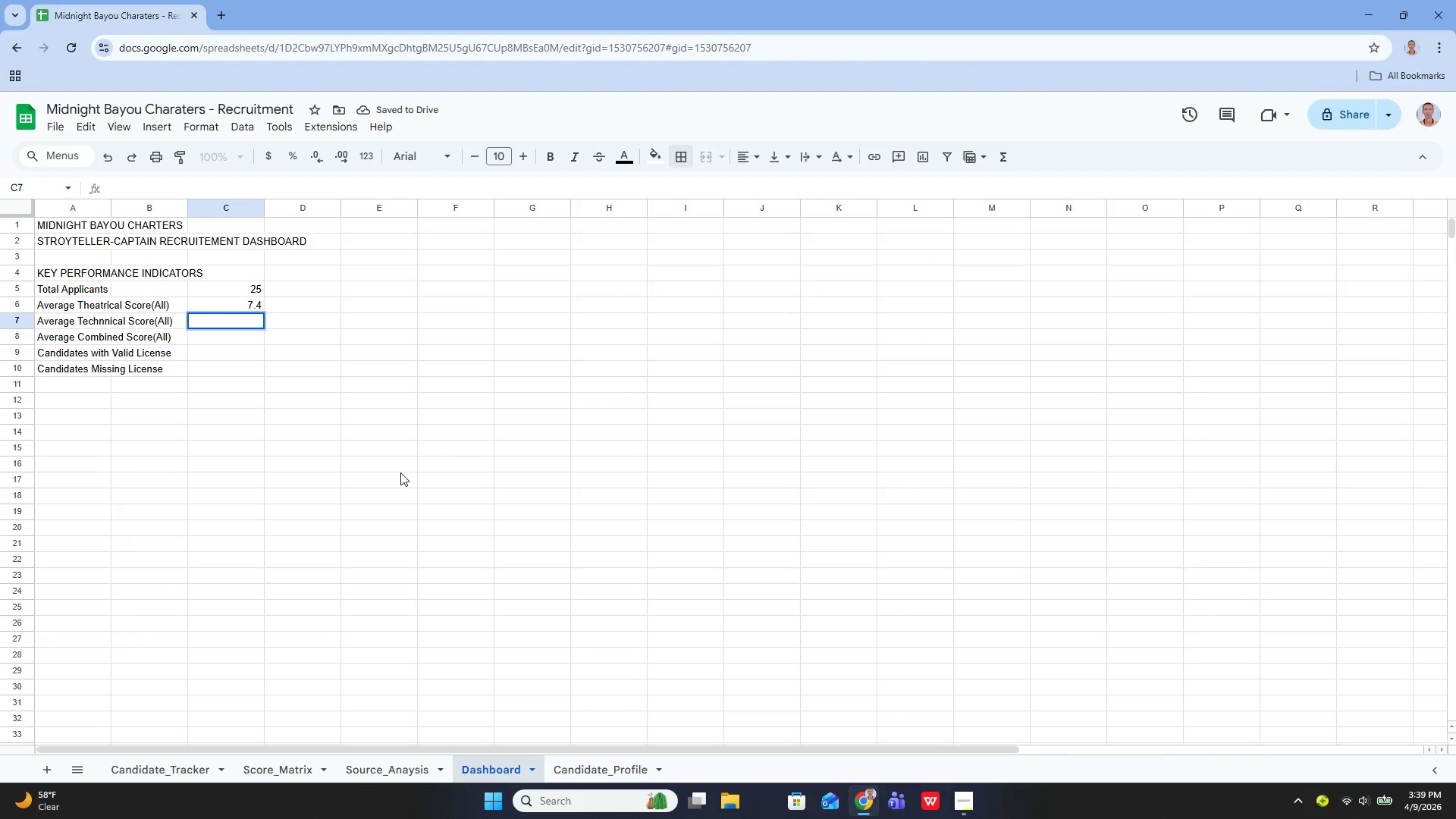 
hold_key(key=ShiftLeft, duration=0.48)
 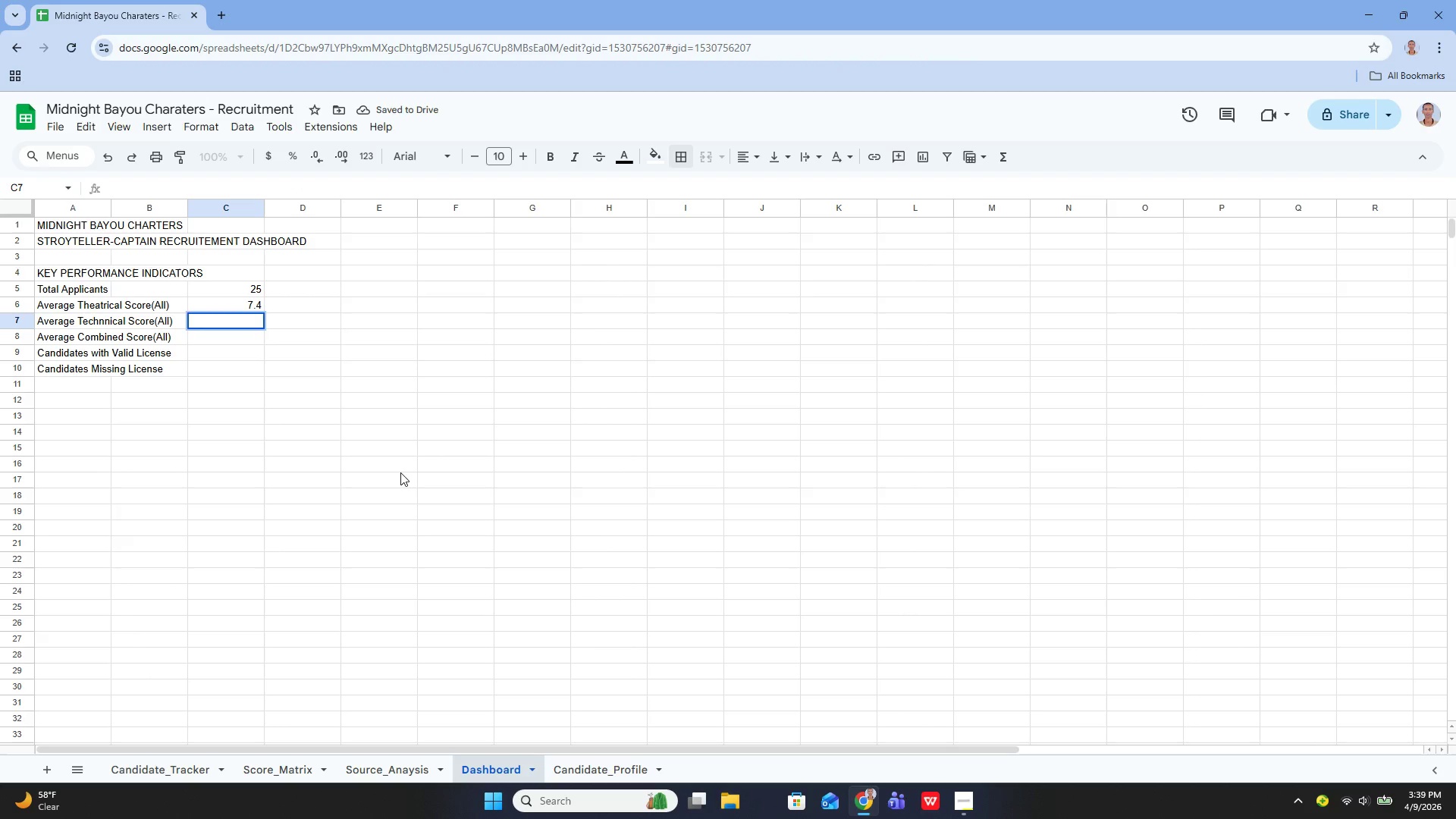 
type(=AVERAGE())
 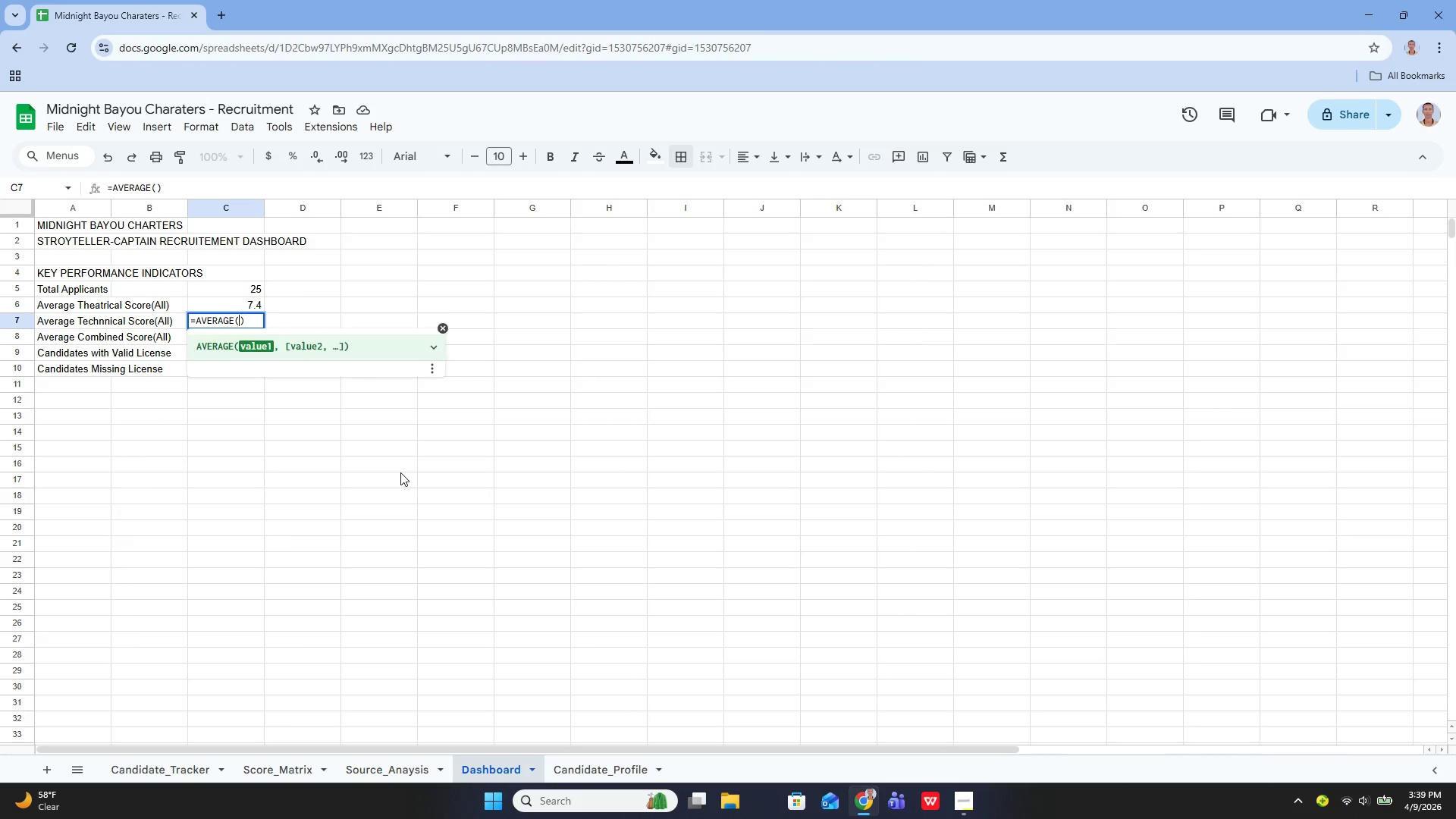 
 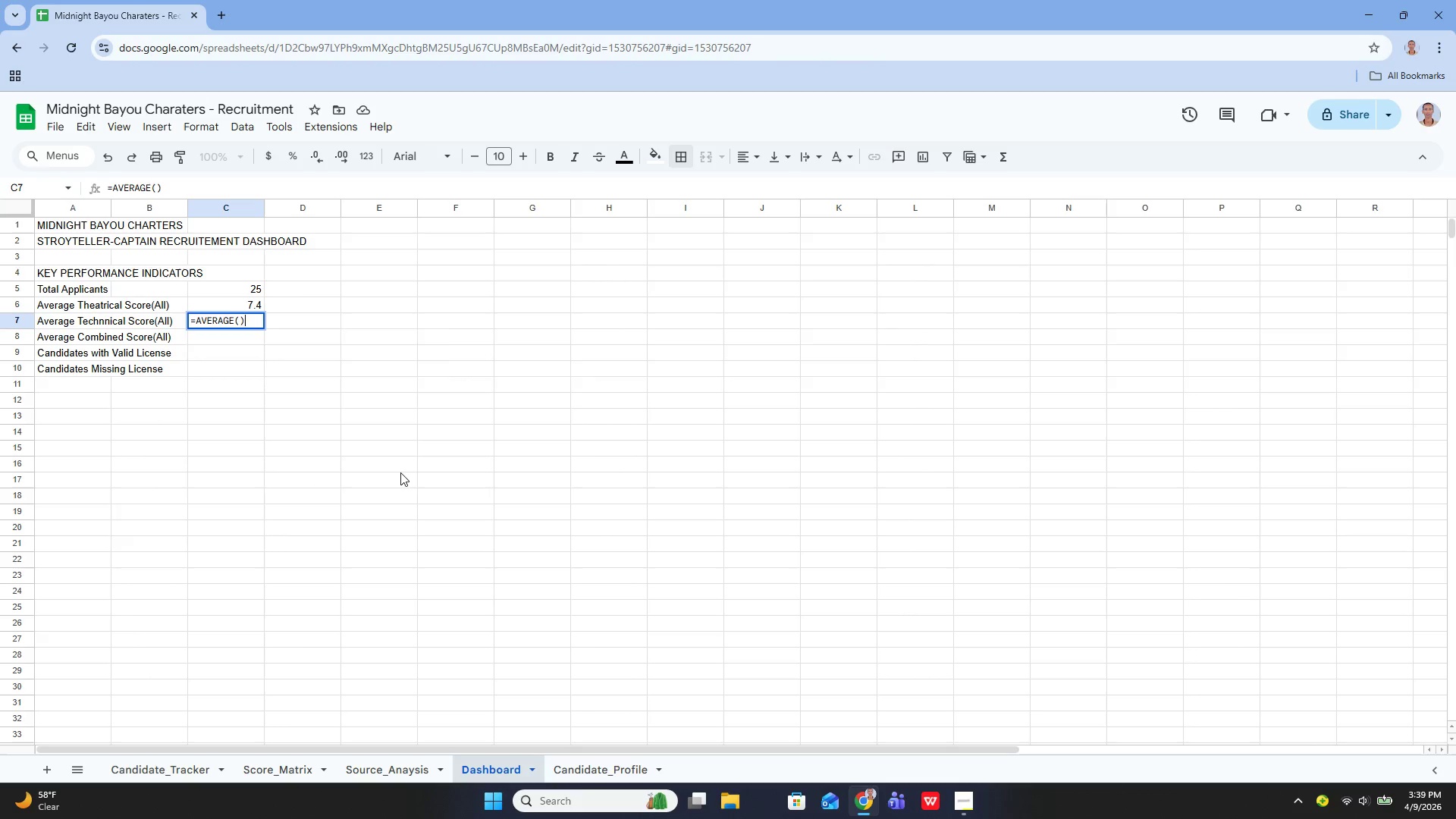 
key(ArrowLeft)
 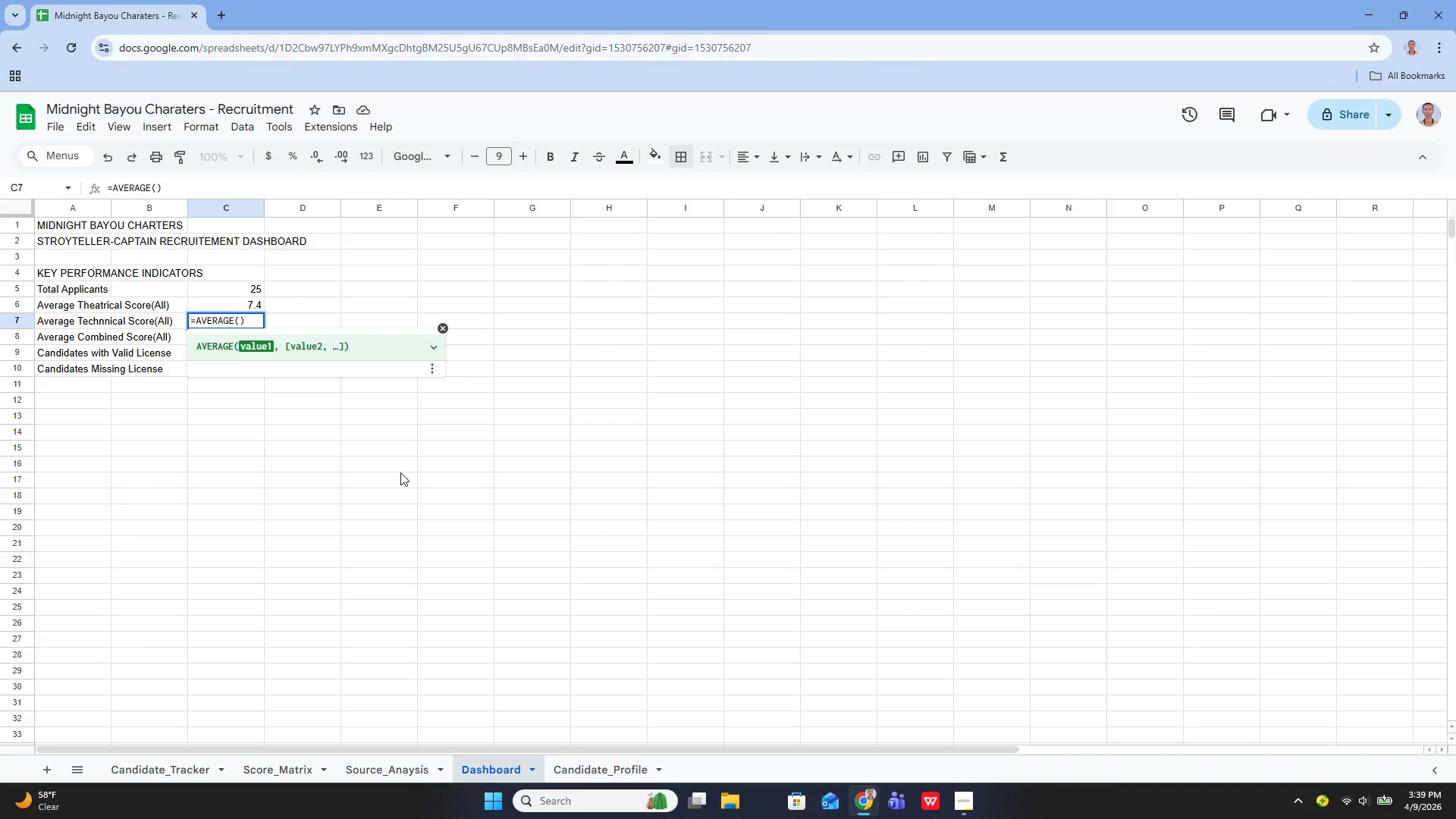 
key(Quote)
 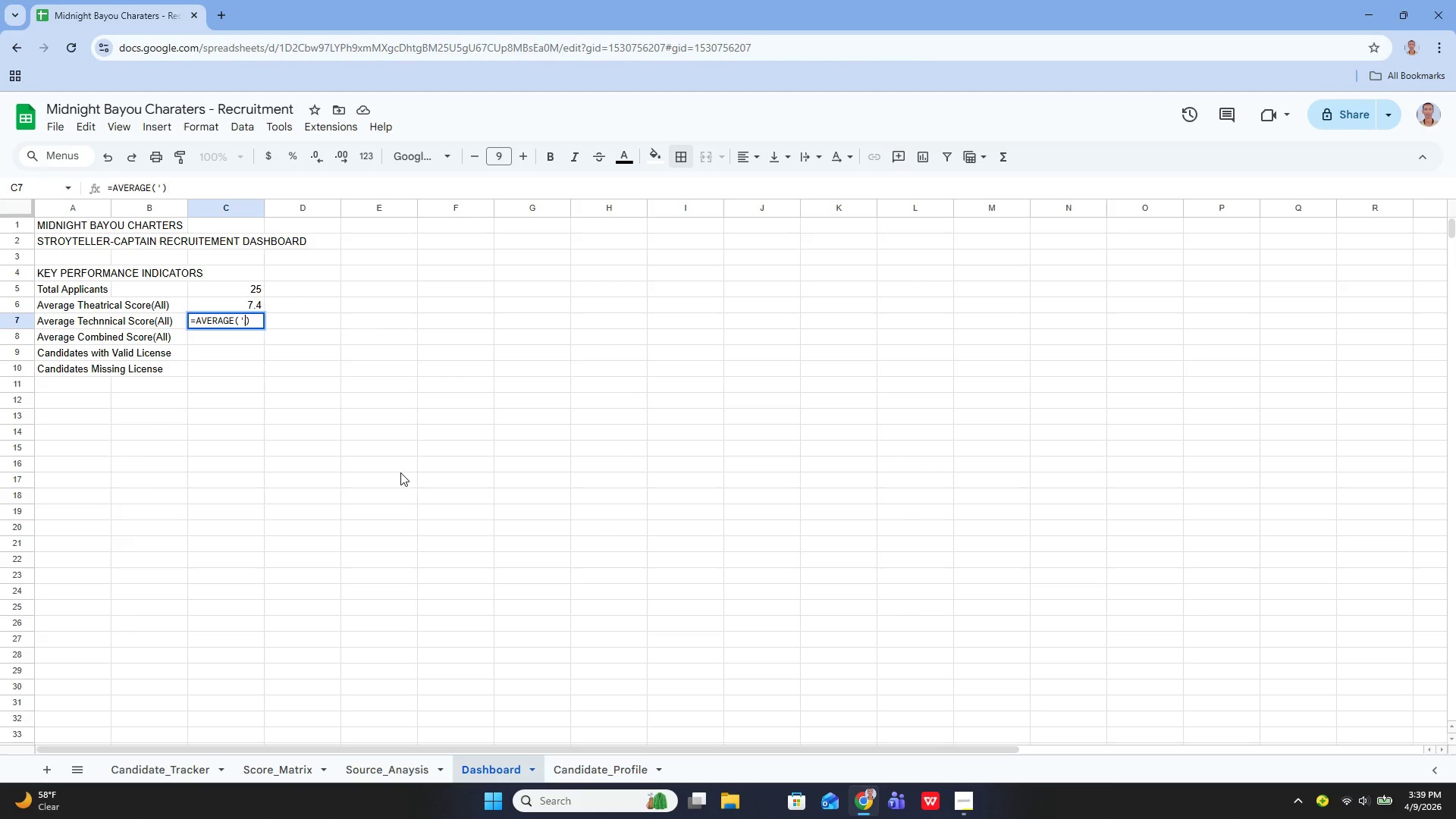 
key(Quote)
 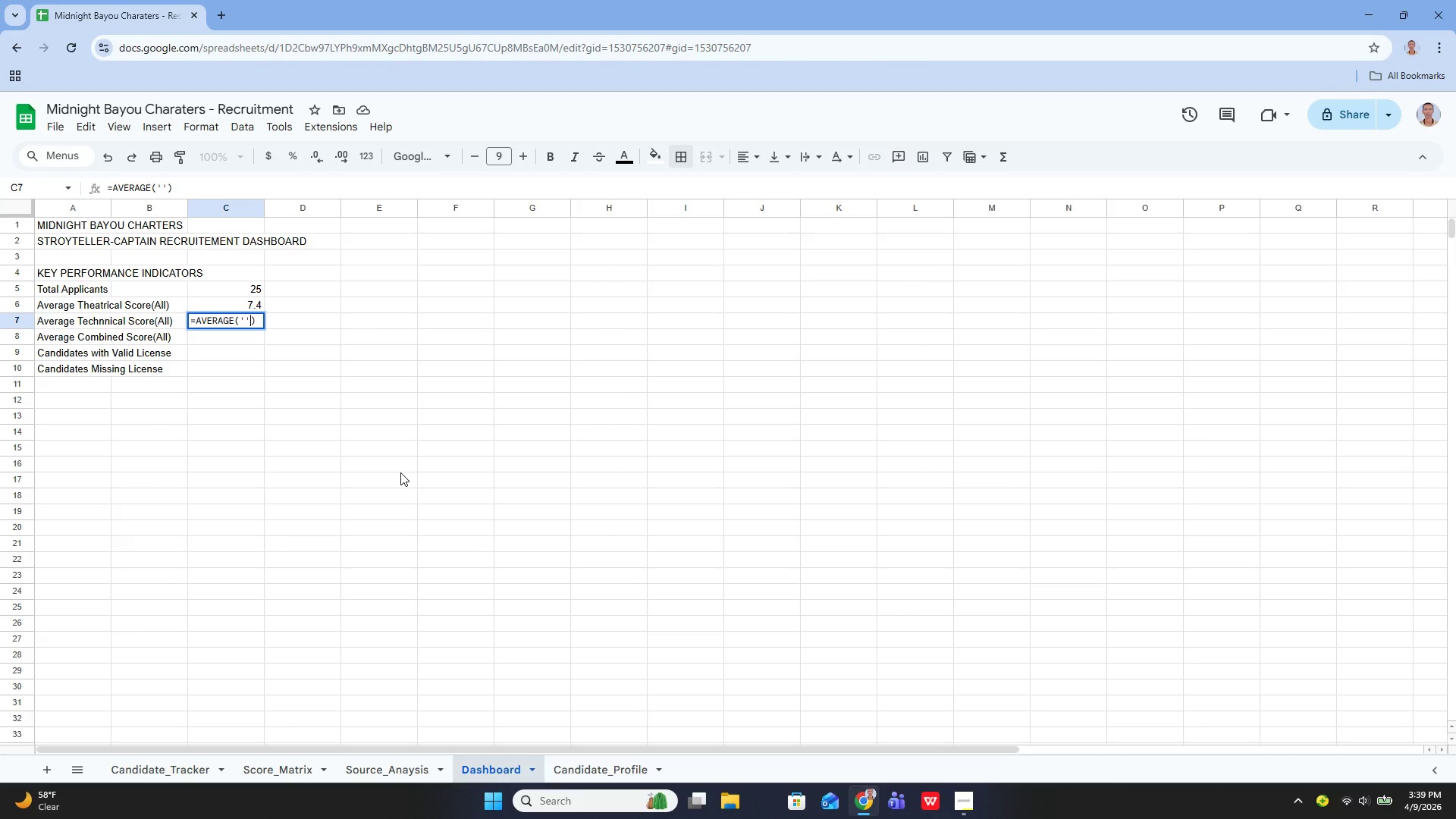 
key(ArrowLeft)
 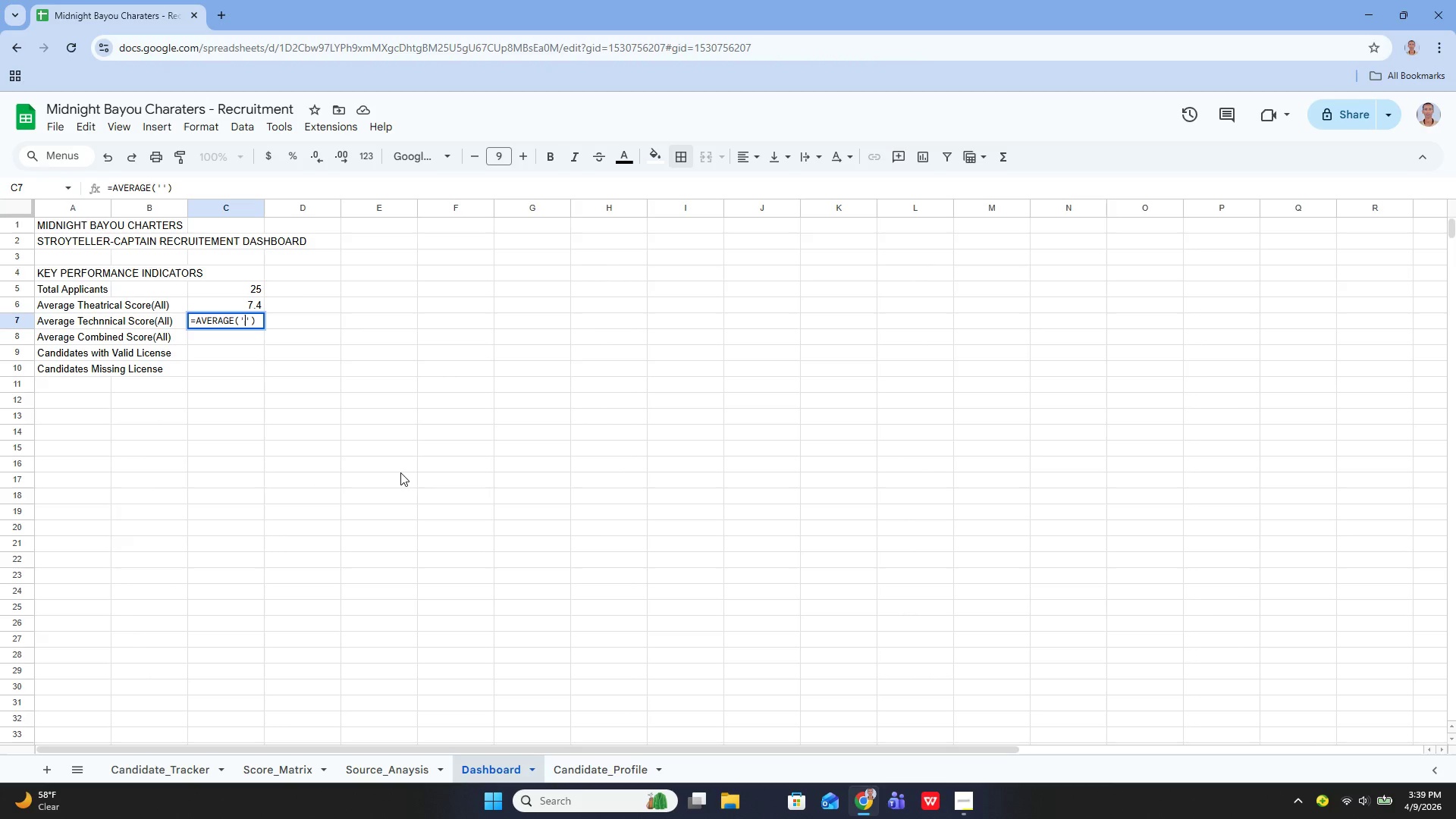 
type(Candidate_r)
key(Backspace)
type(Tracker)
 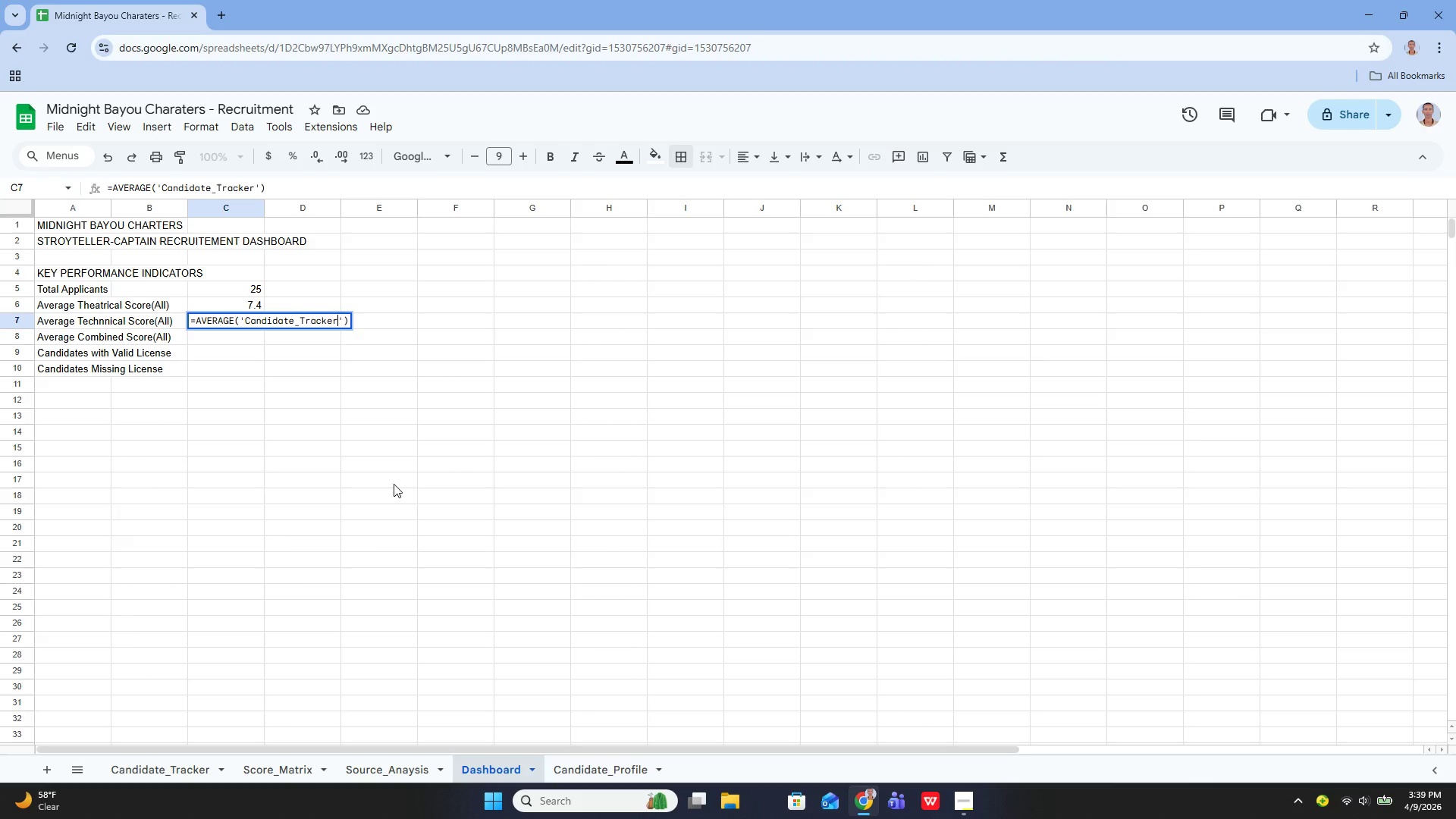 
left_click([168, 779])
 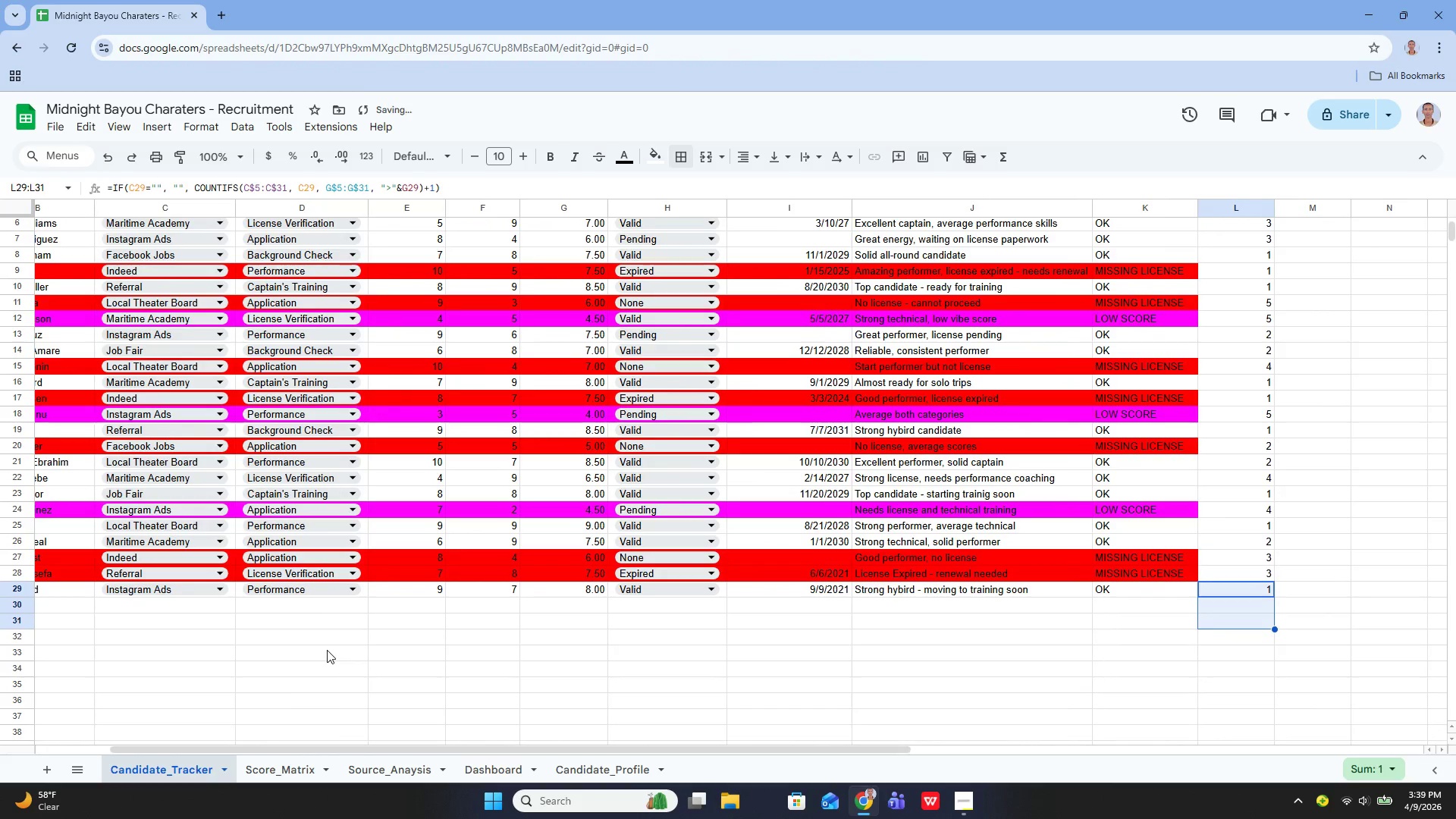 
right_click([327, 650])
 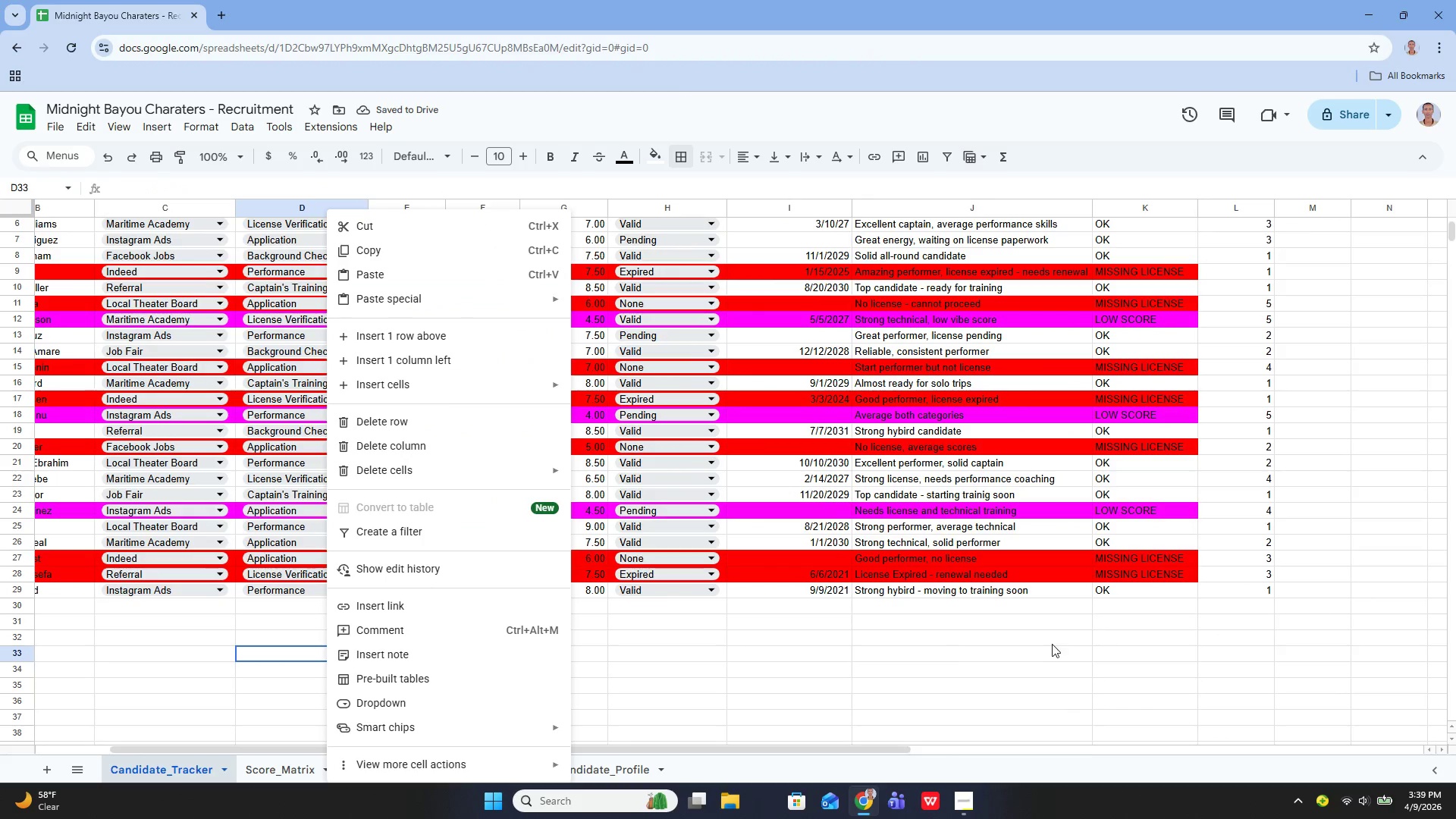 
left_click([1052, 644])
 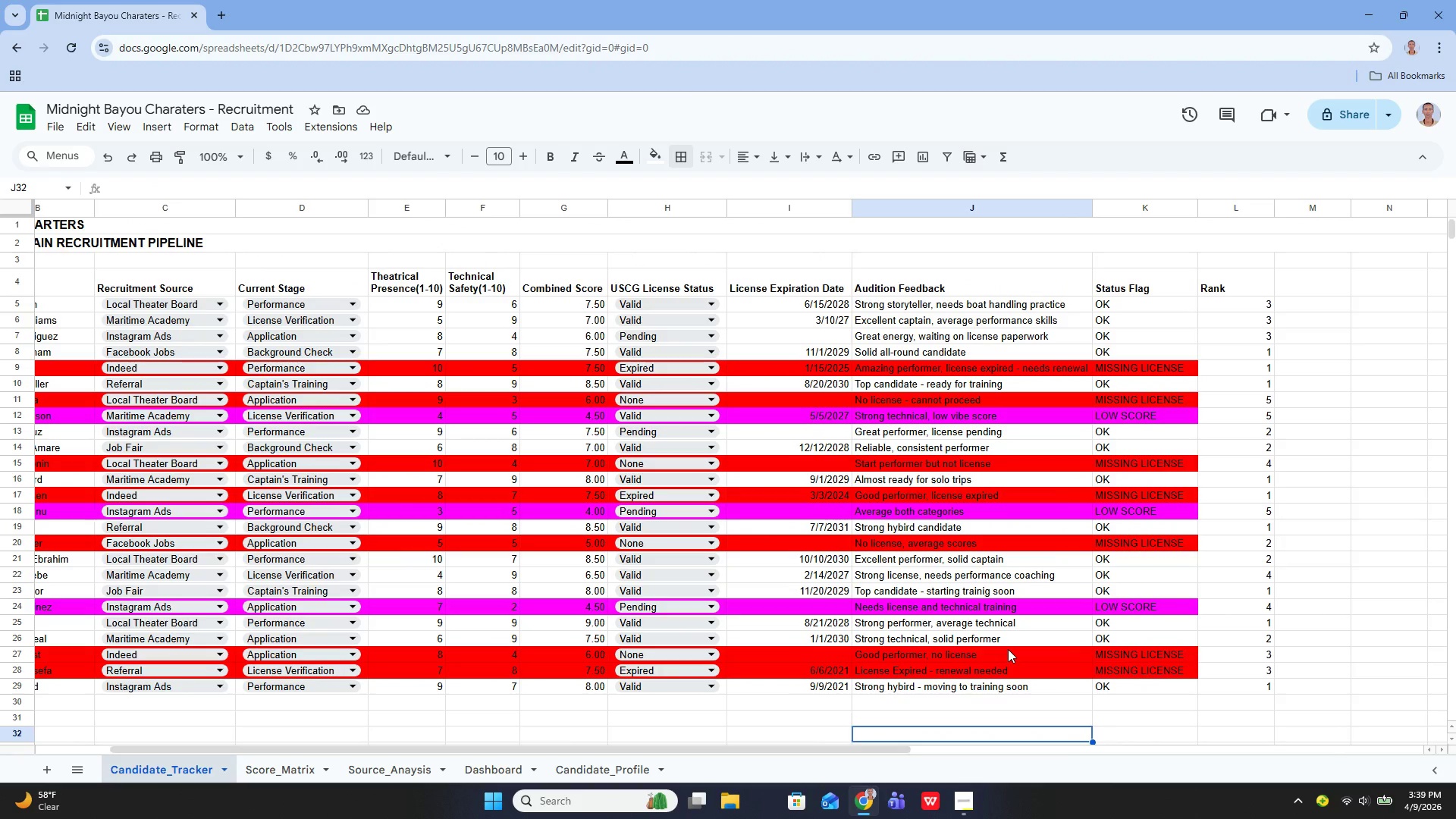 
wait(9.7)
 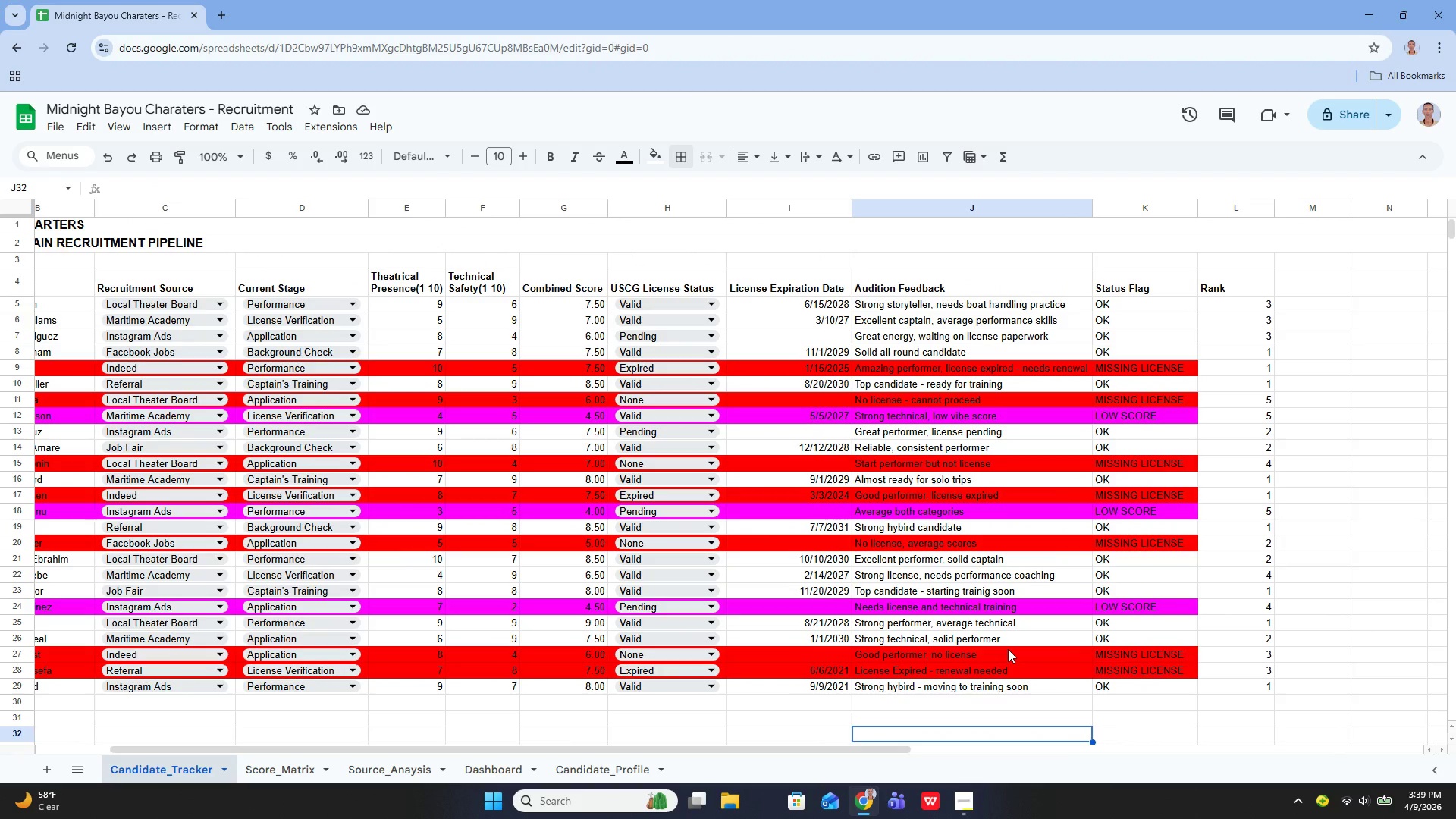 
left_click([489, 763])
 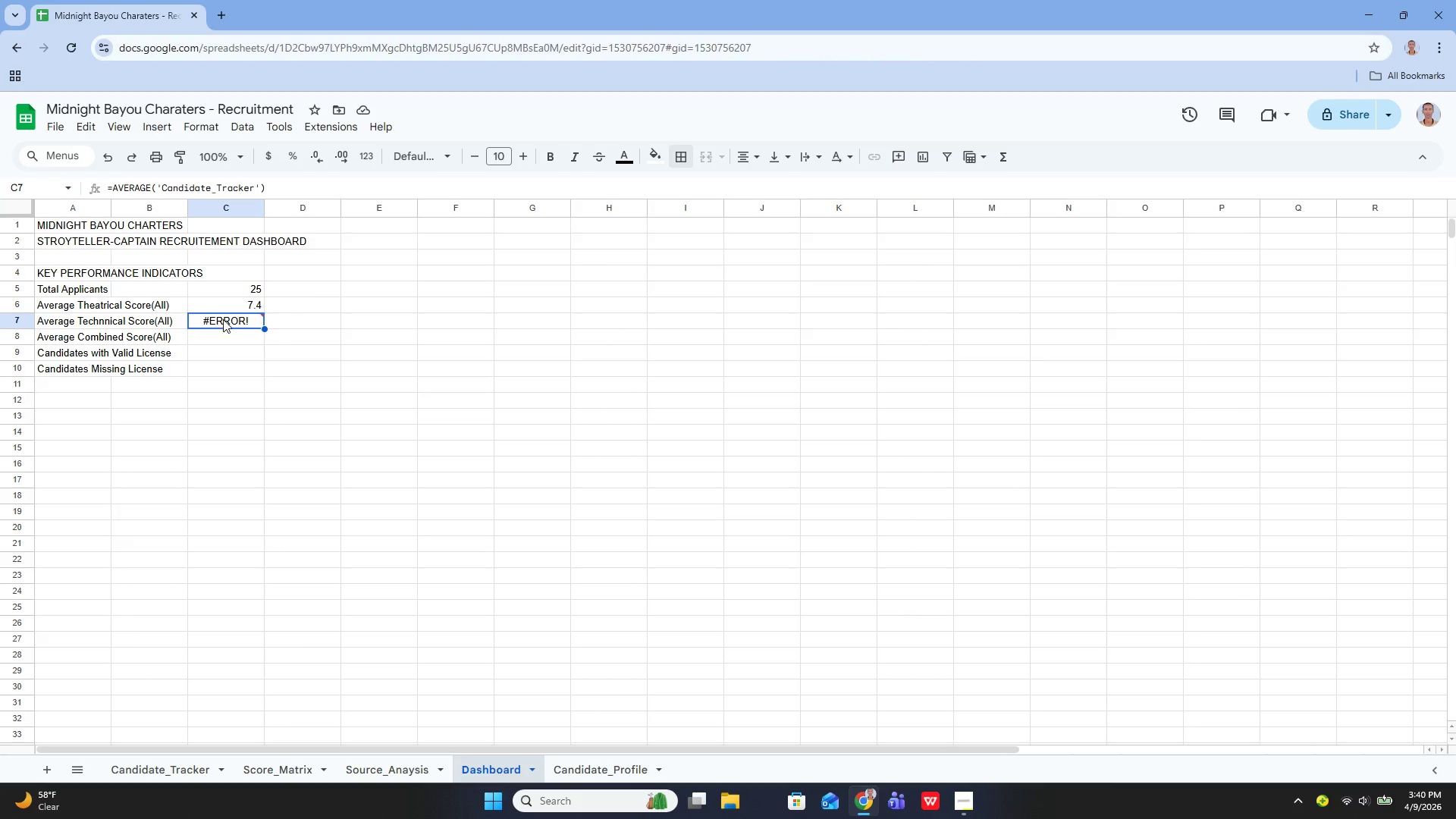 
left_click([218, 314])
 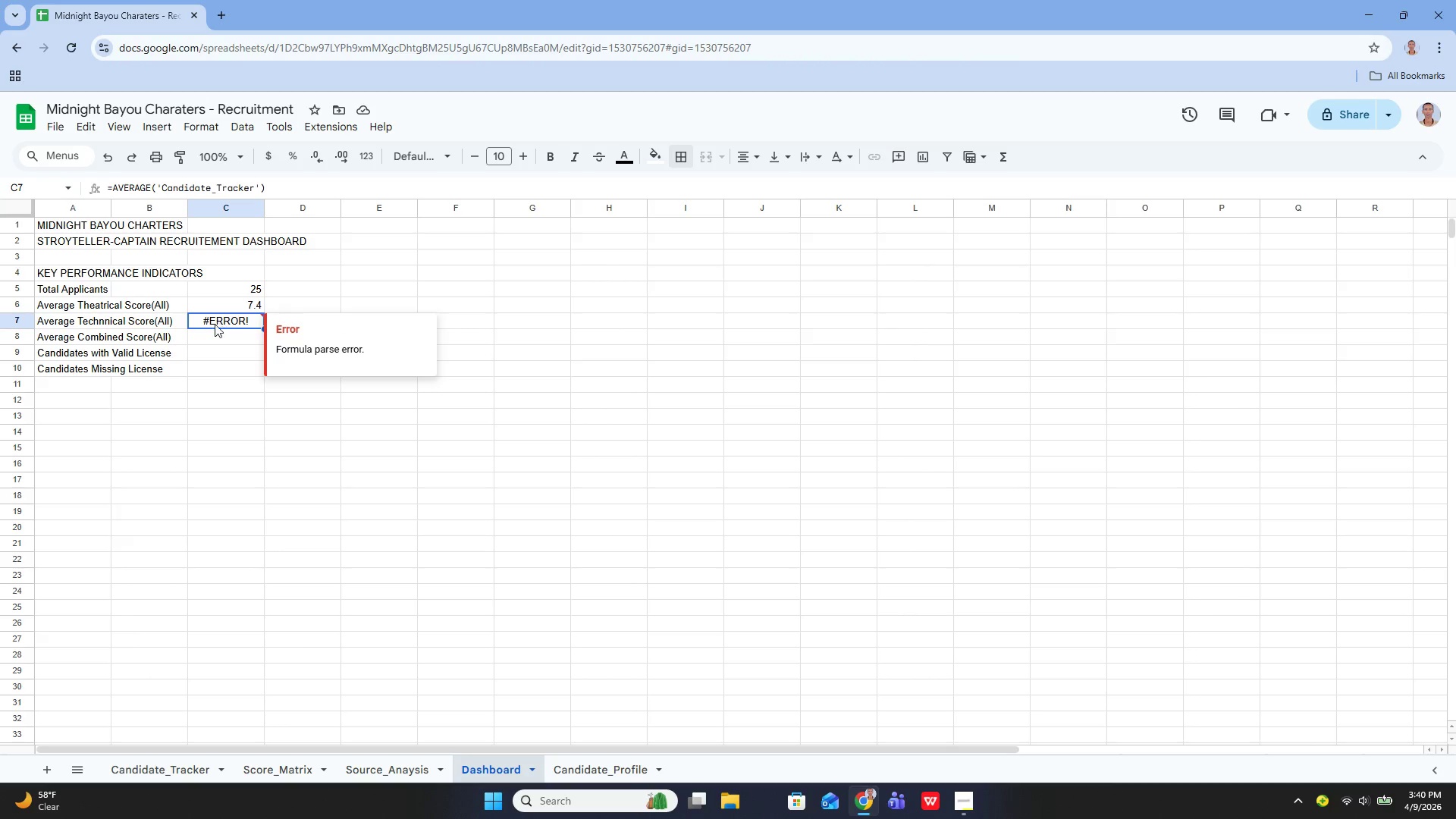 
key(Enter)
 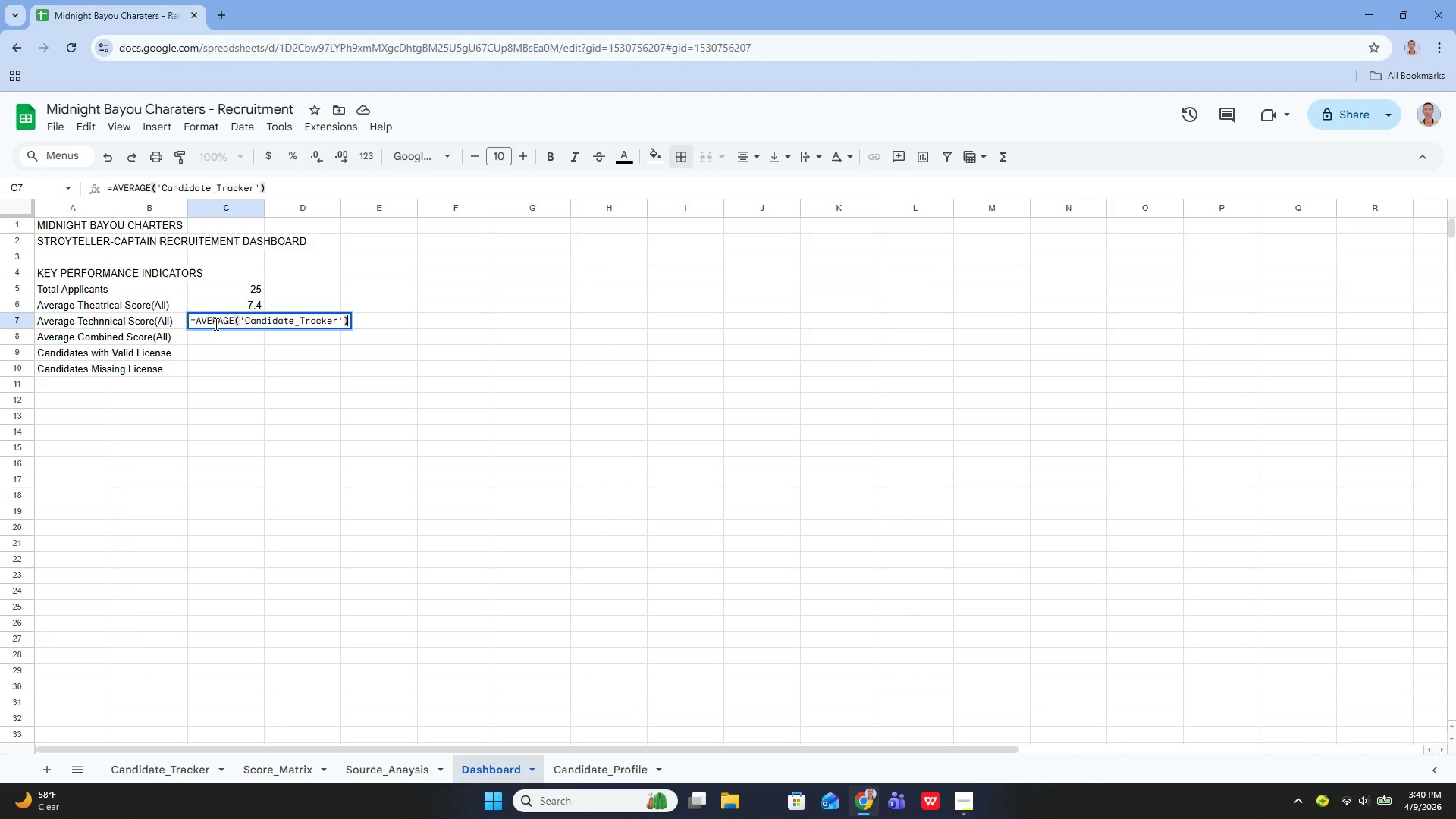 
key(ArrowLeft)
 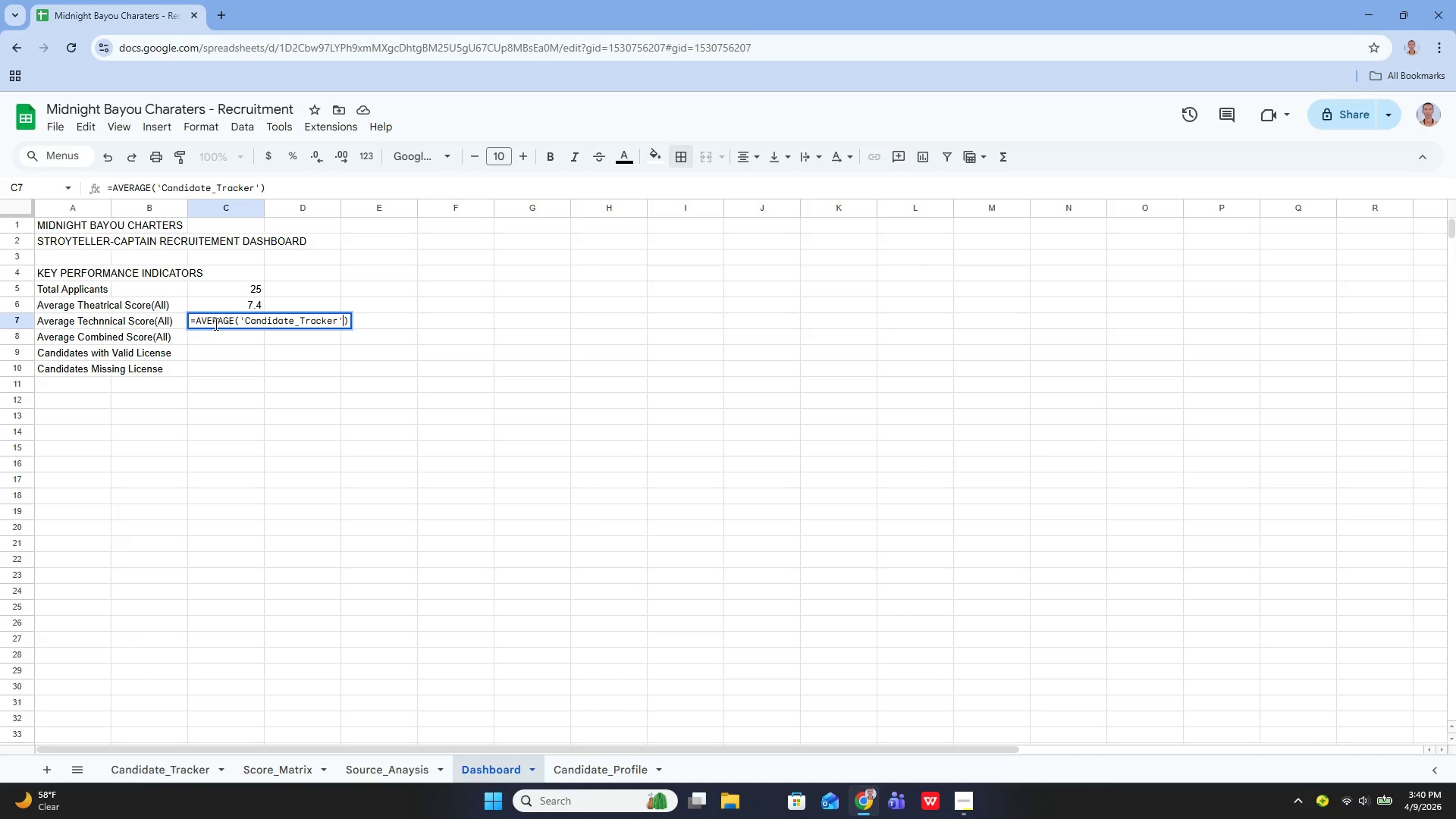 
type(!F5:F29)
 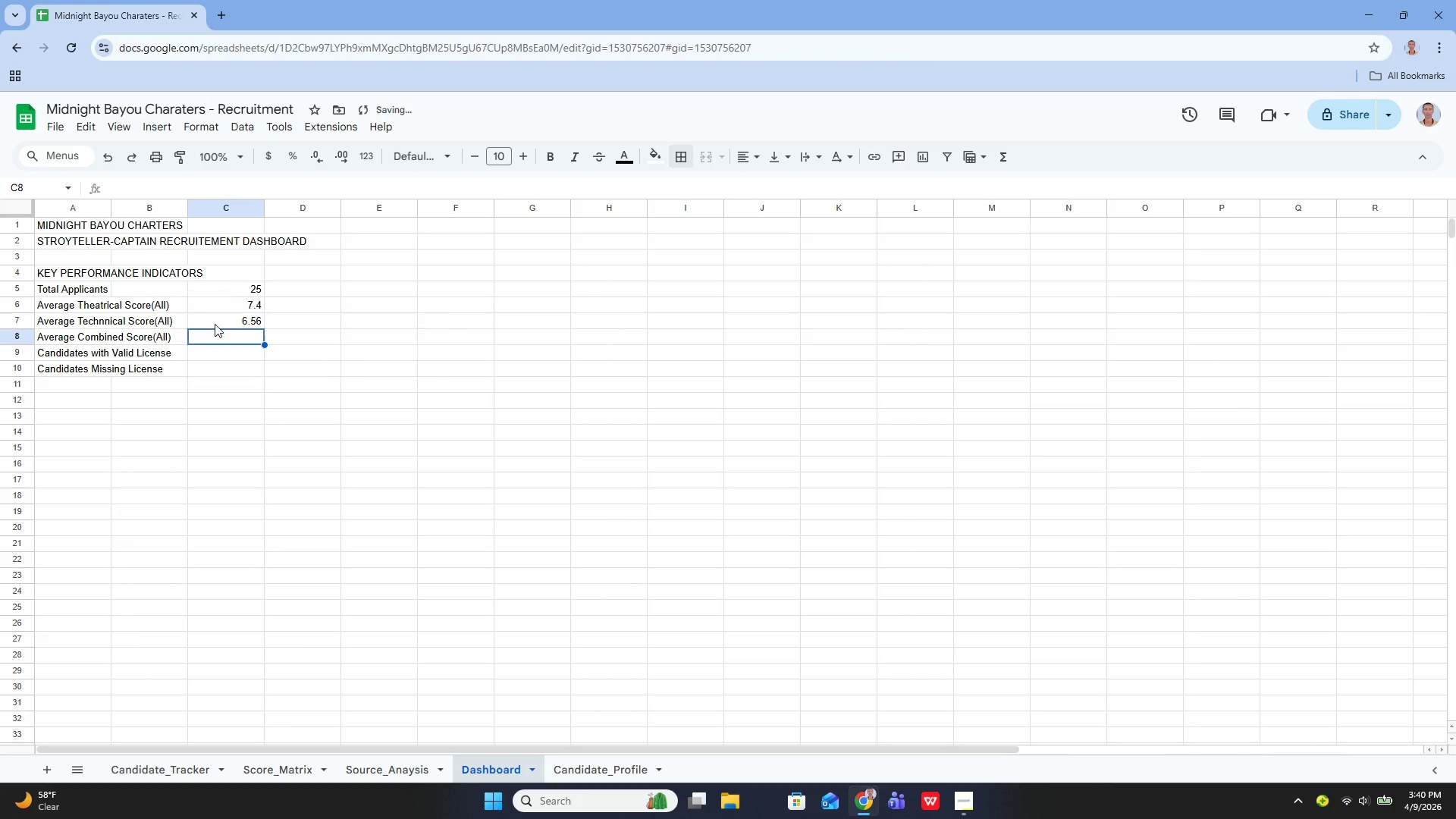 
key(Enter)
 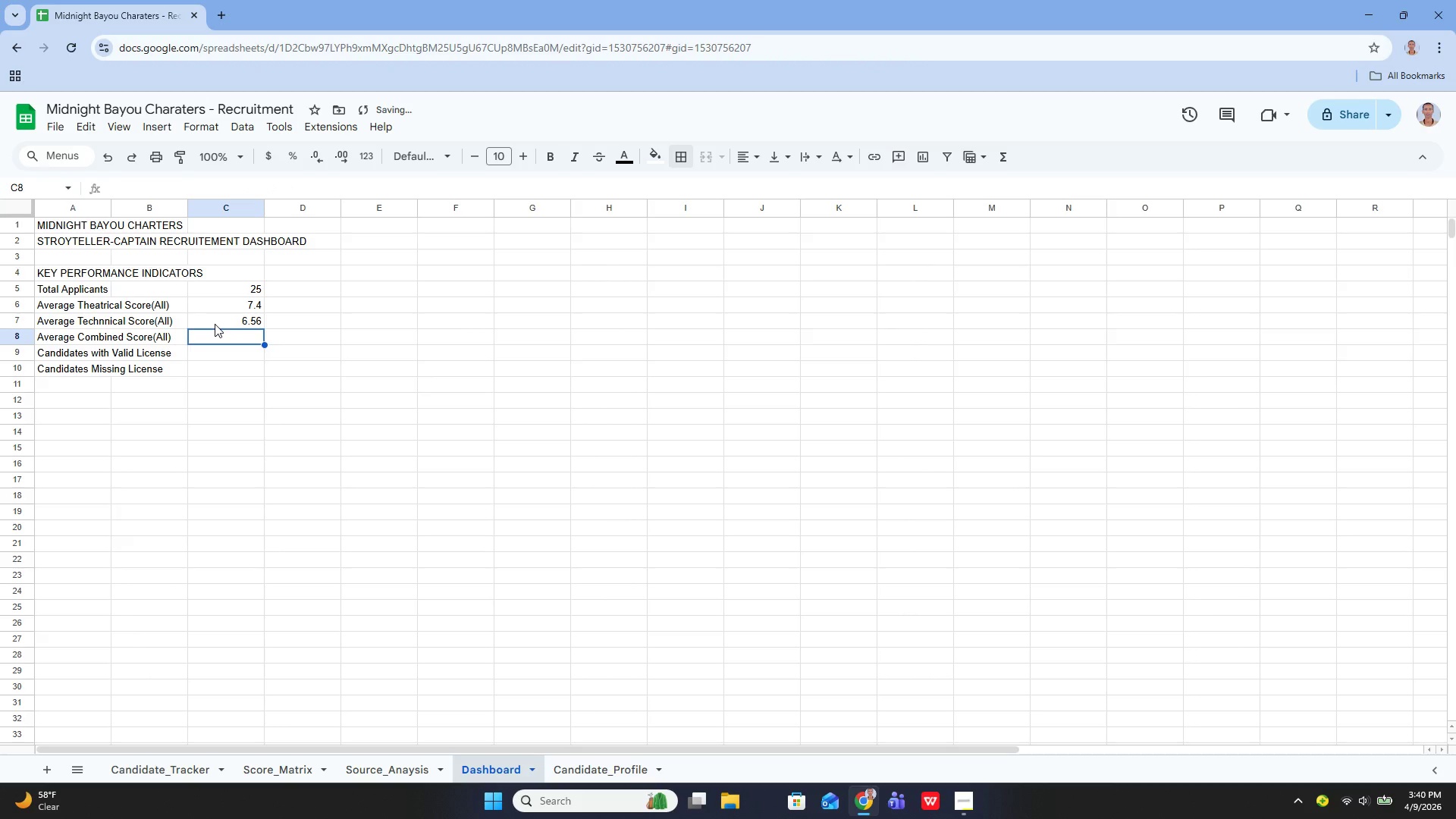 
key(Enter)
 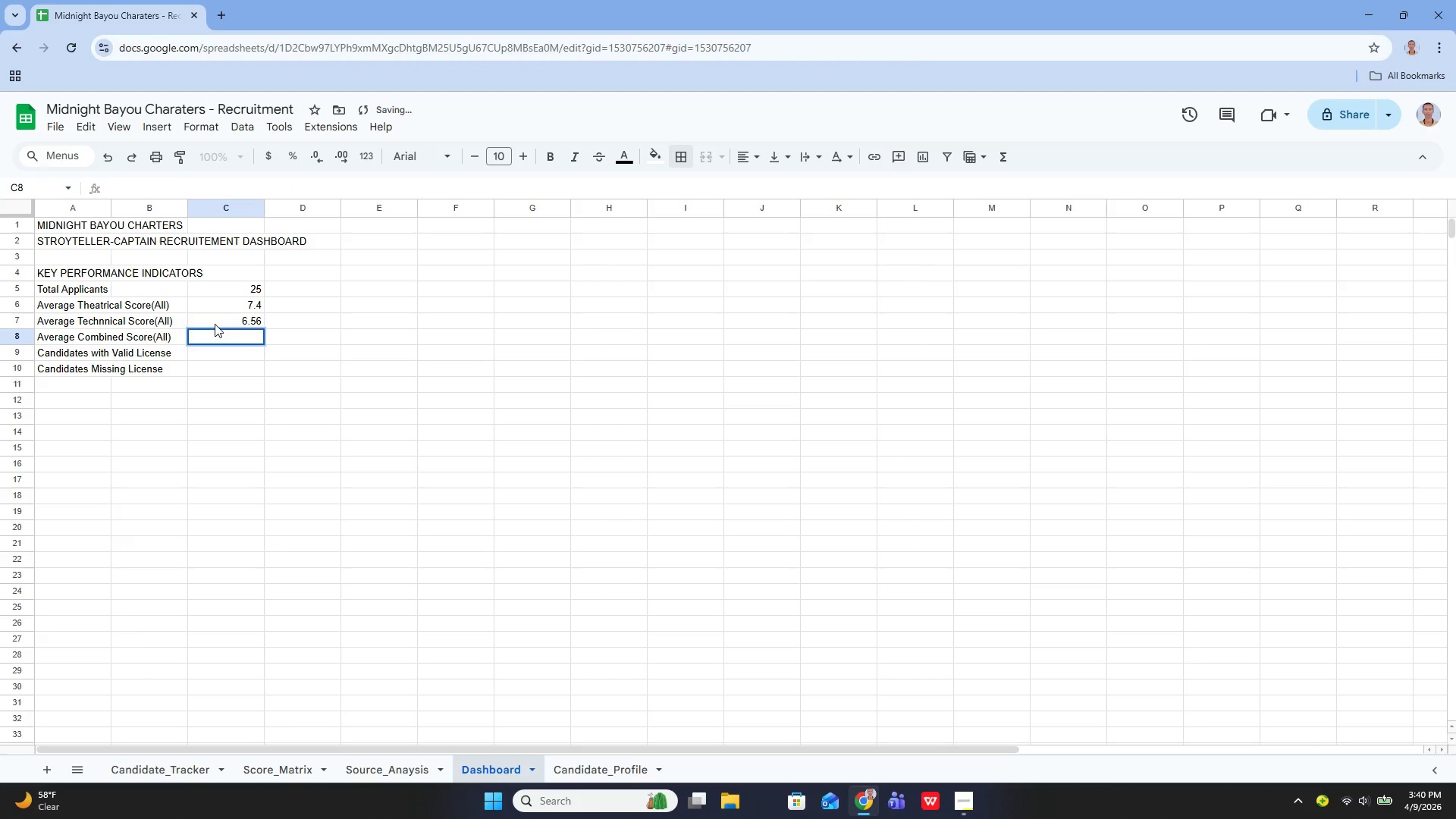 
type(=AVERAGE())
 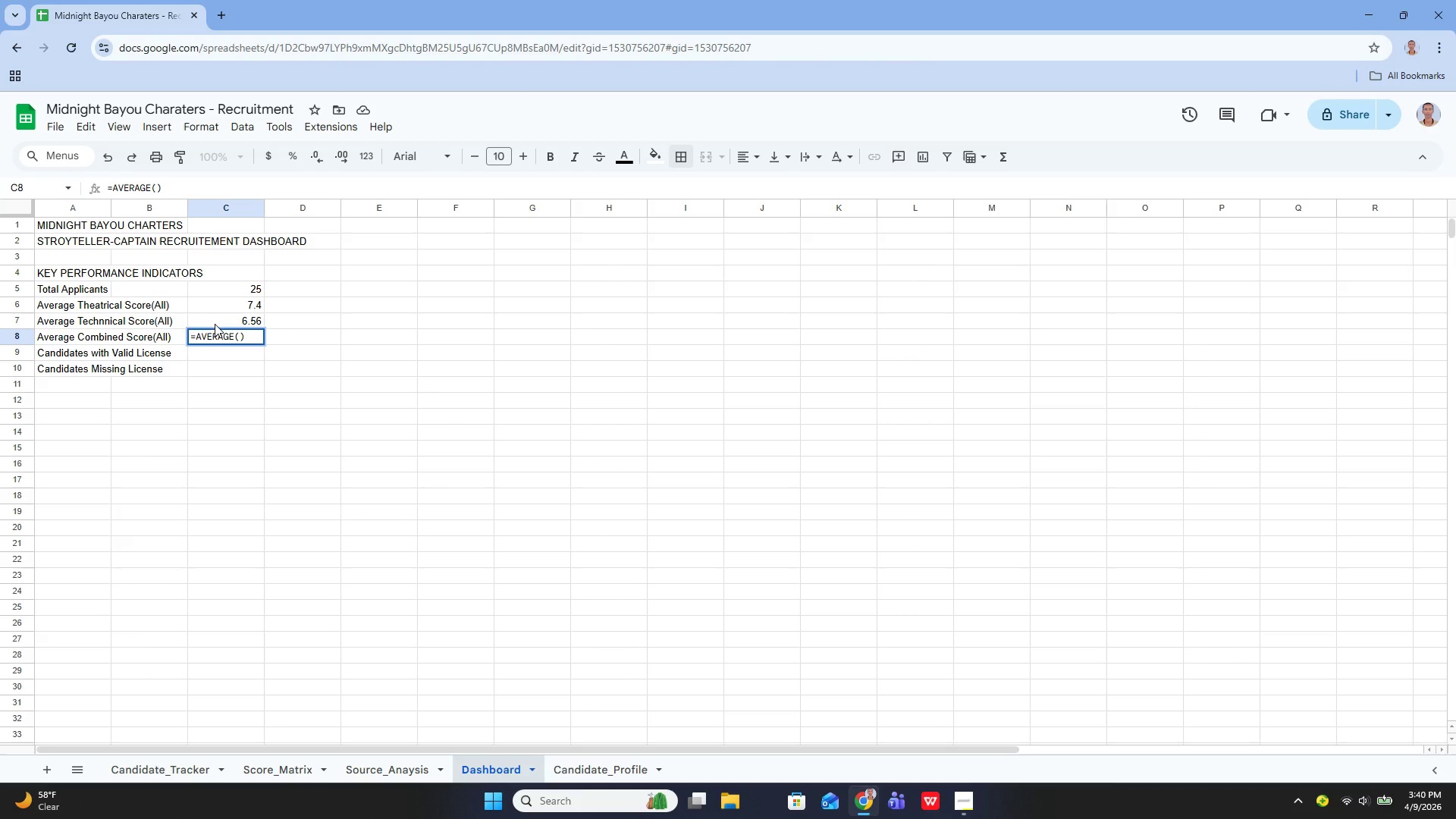 
key(ArrowLeft)
 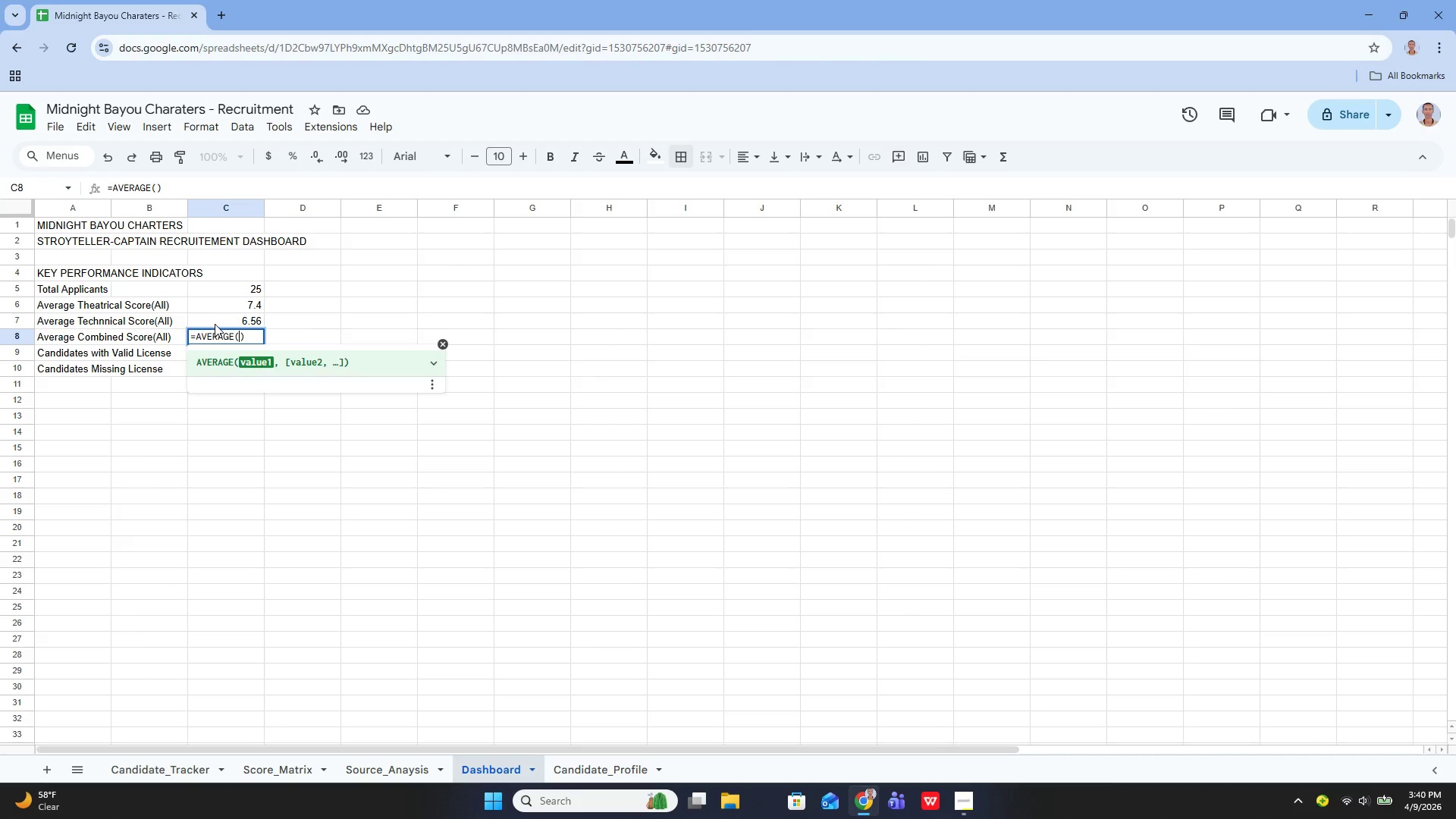 
key(Quote)
 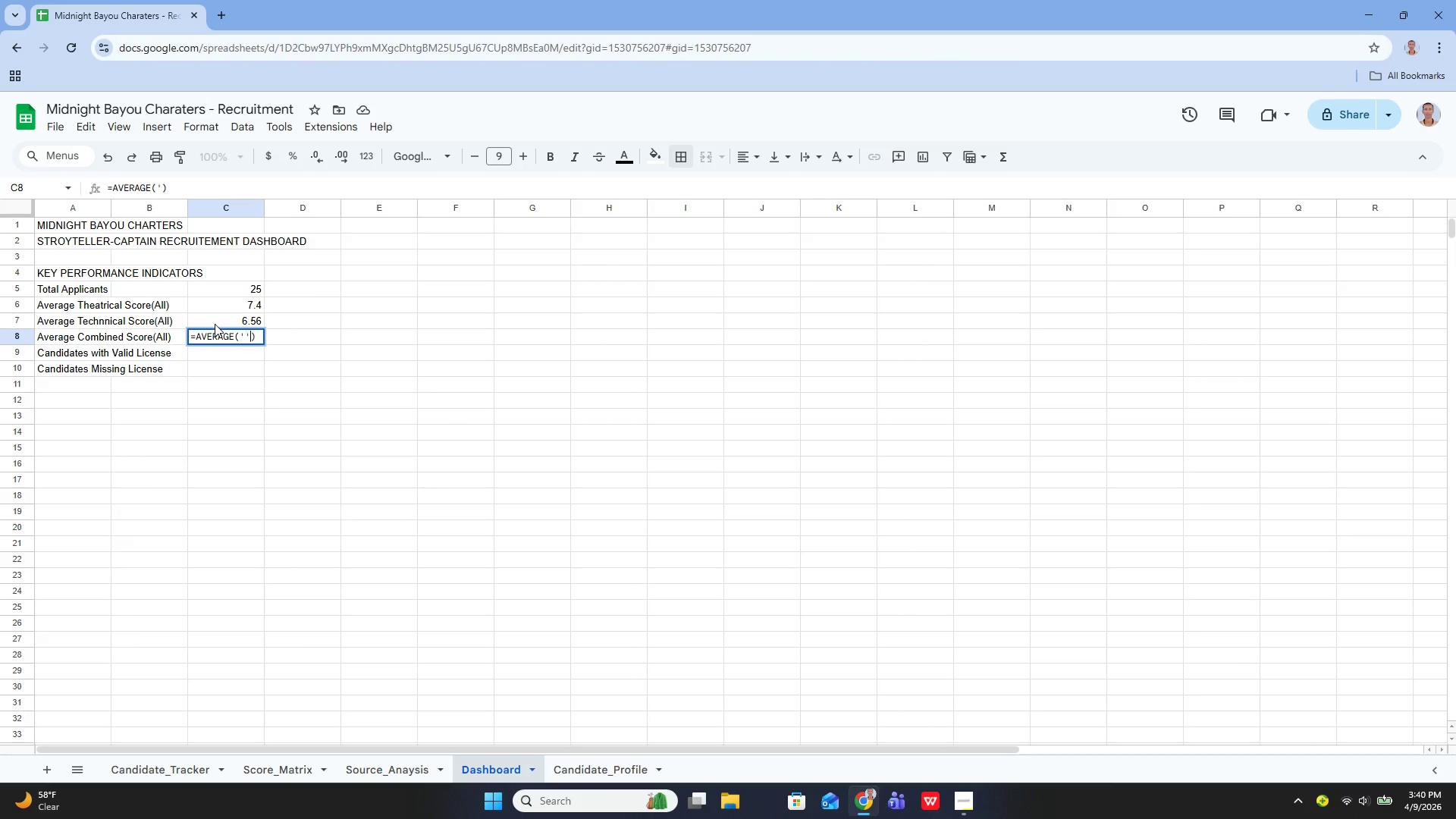 
key(Quote)
 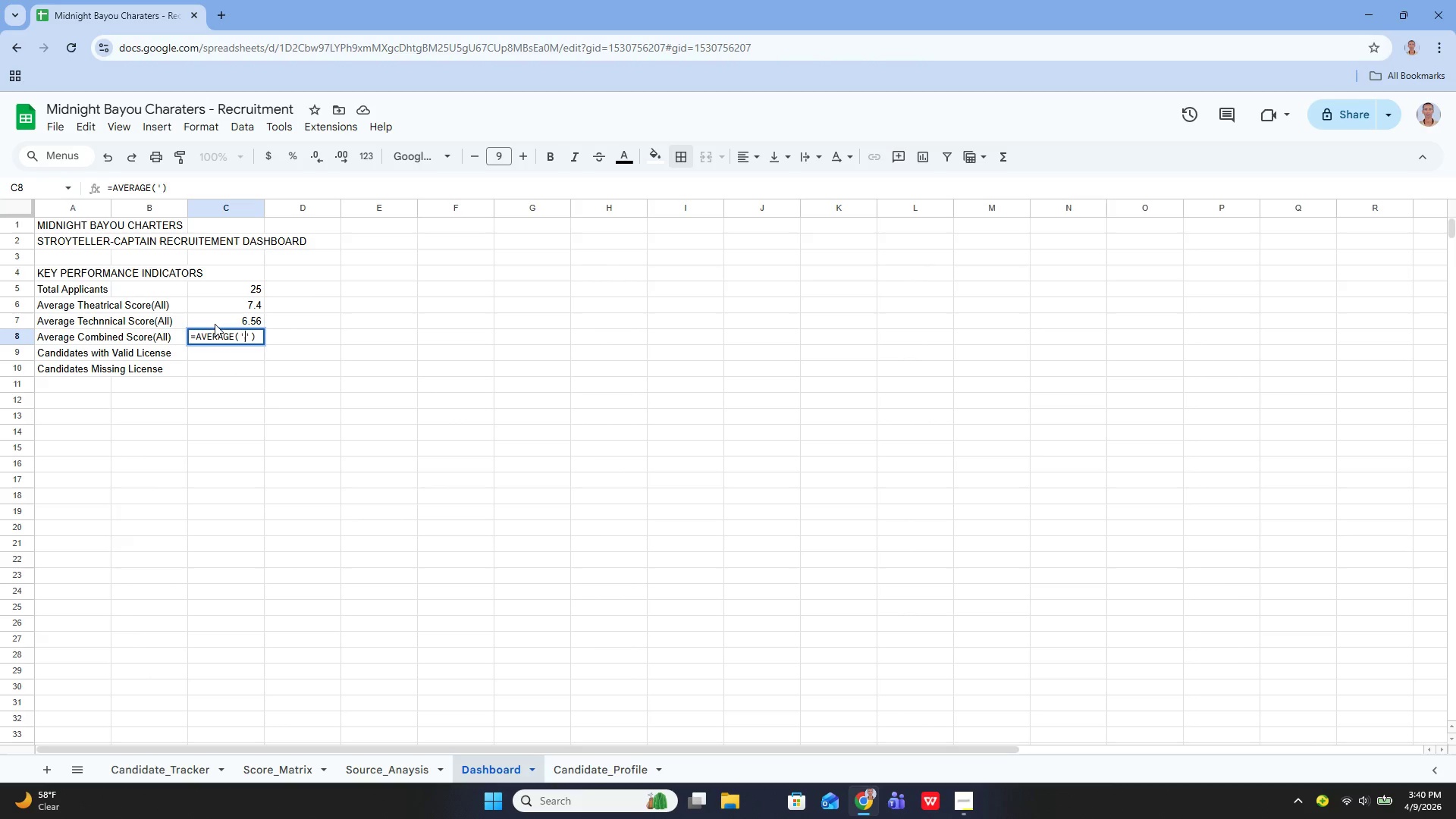 
key(ArrowLeft)
 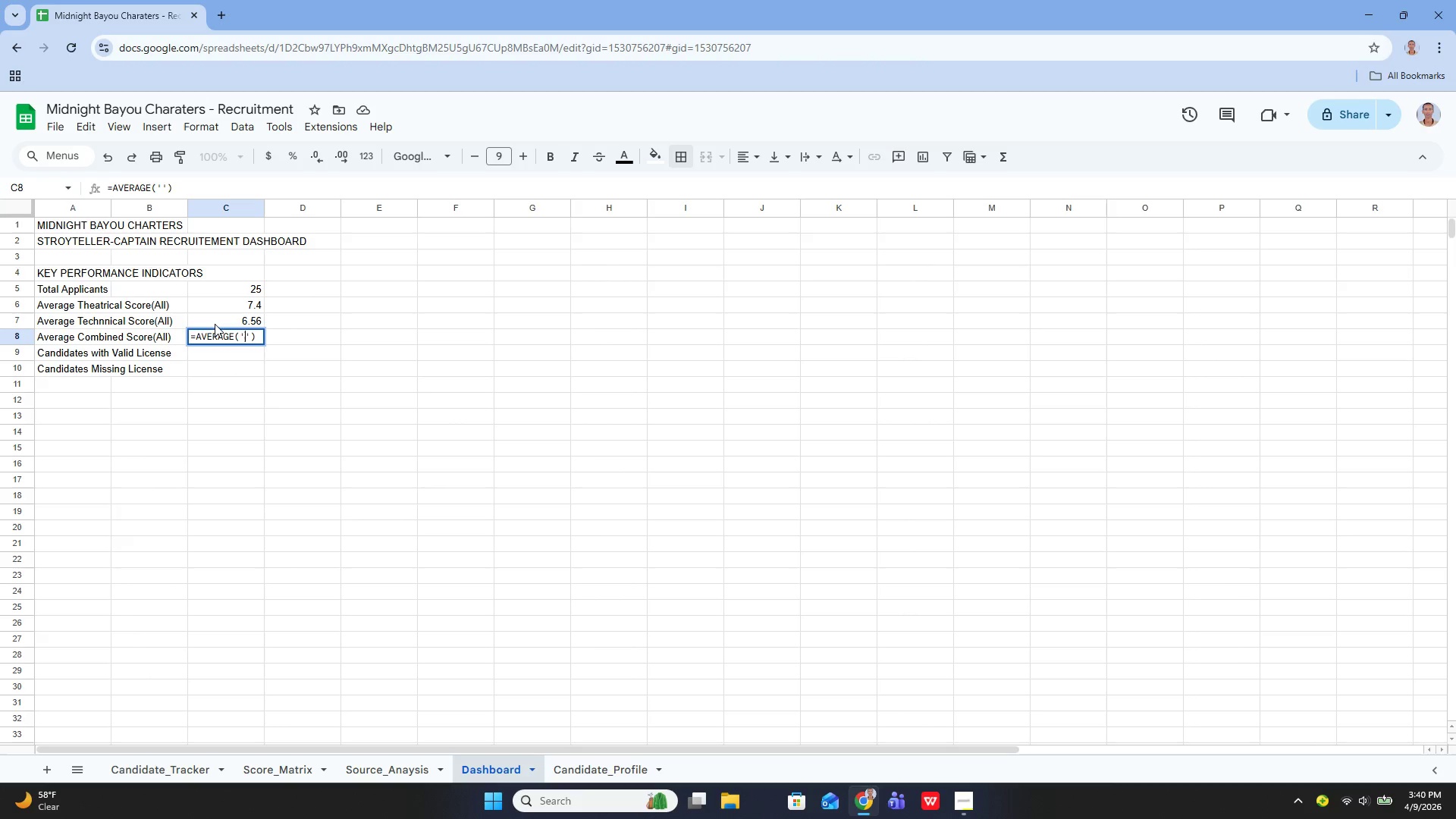 
type(Candidate_Tracker)
 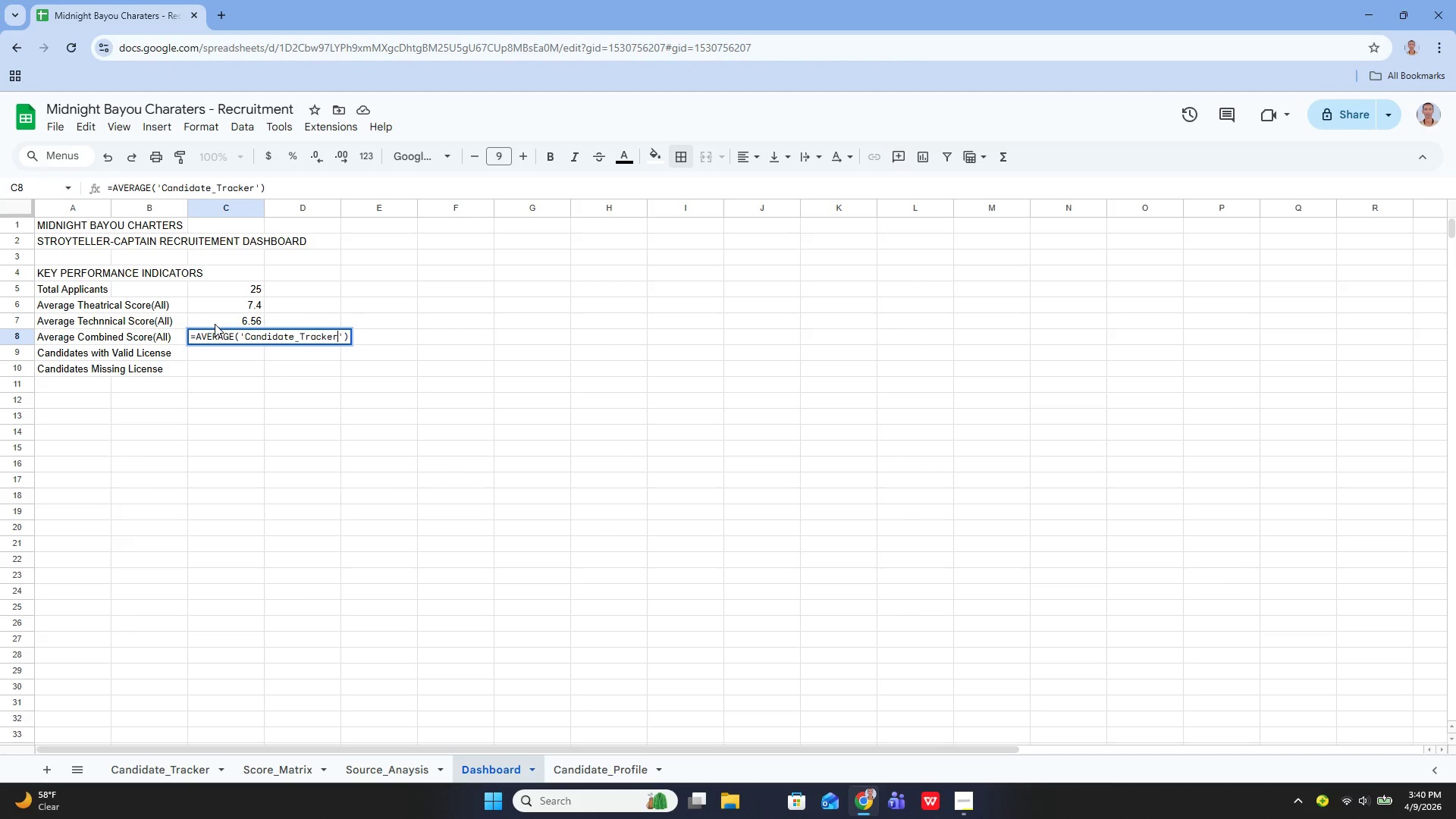 
wait(25.48)
 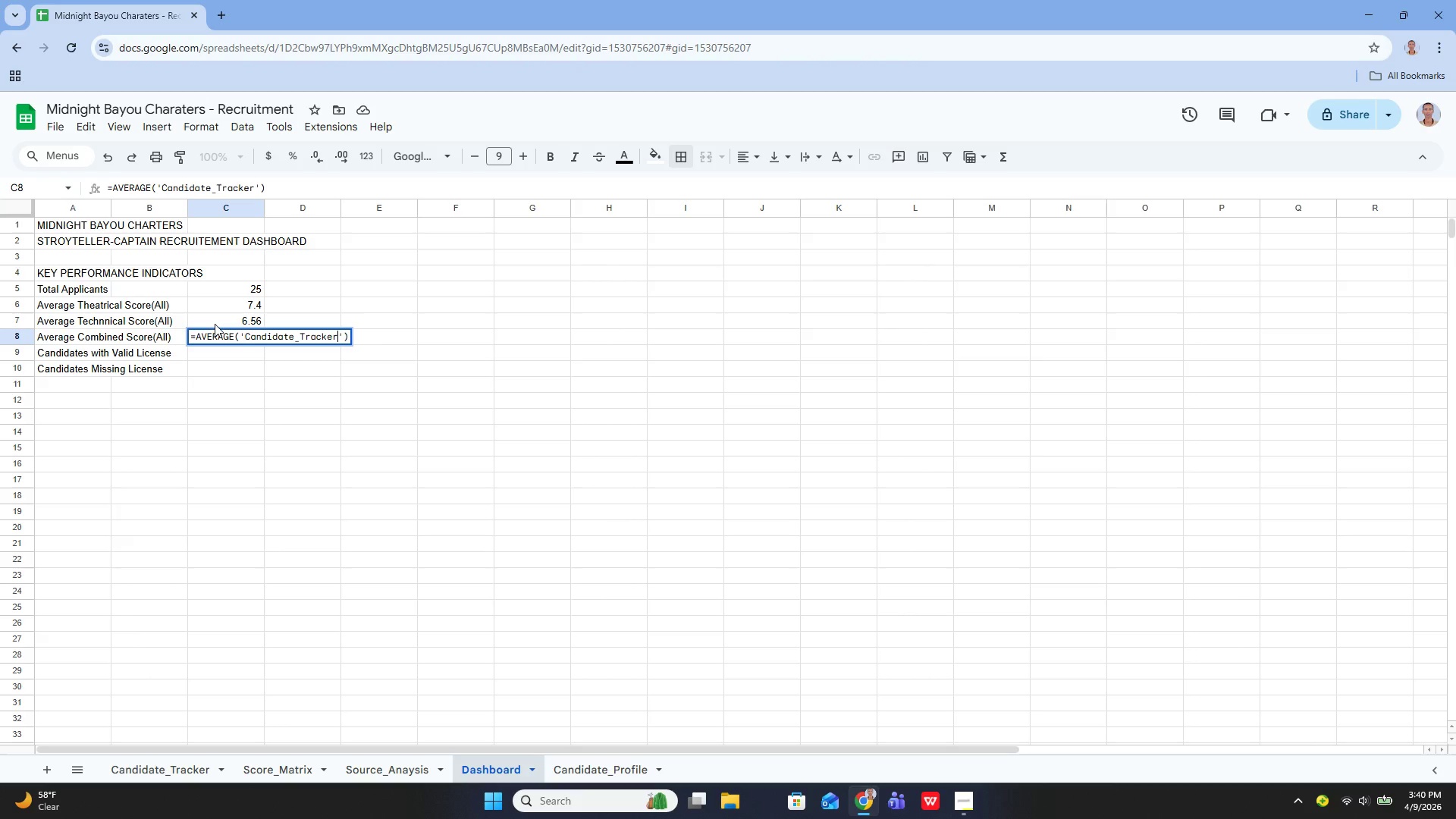 
key(ArrowRight)
 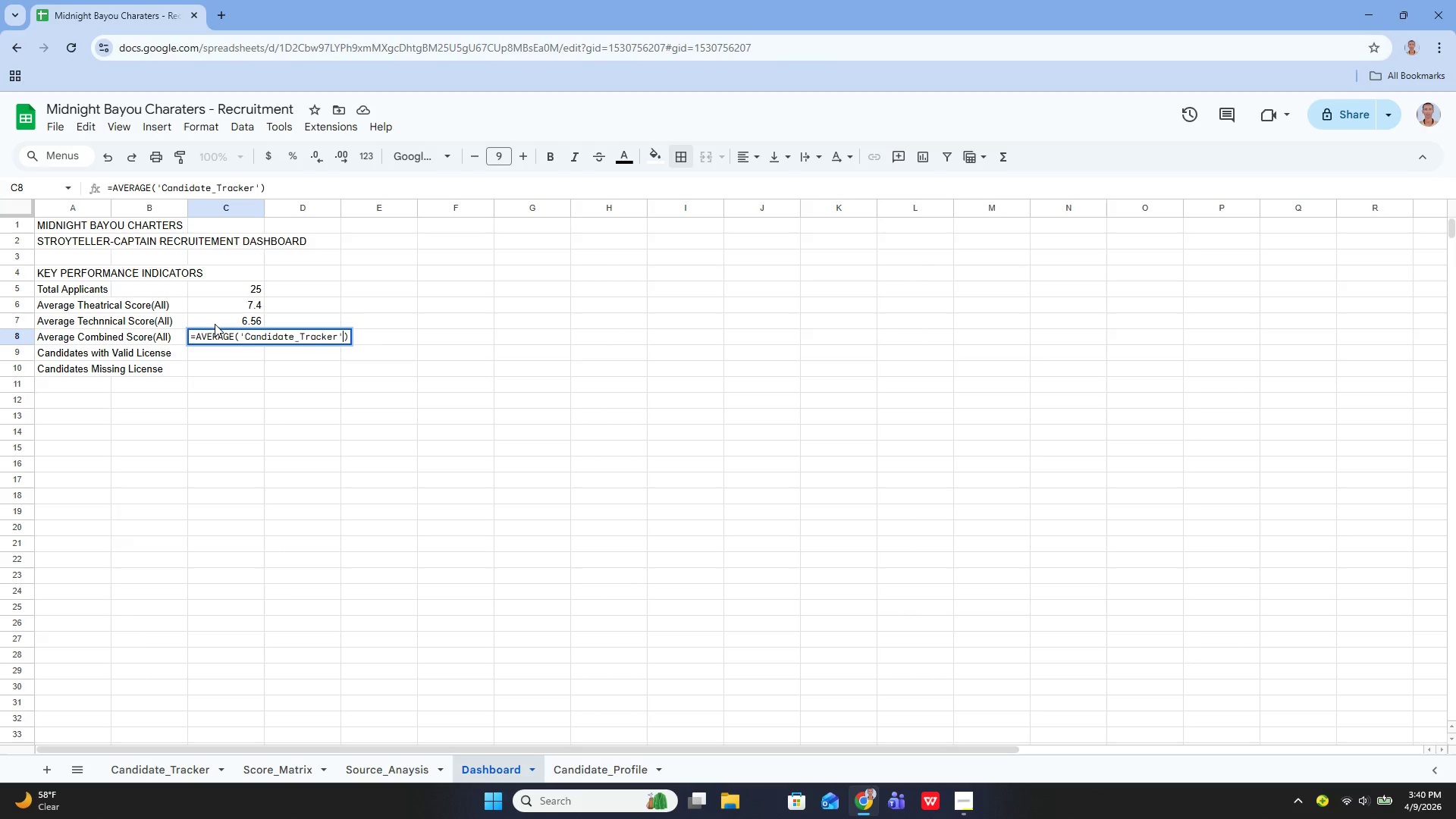 
type(!G5:G31)
 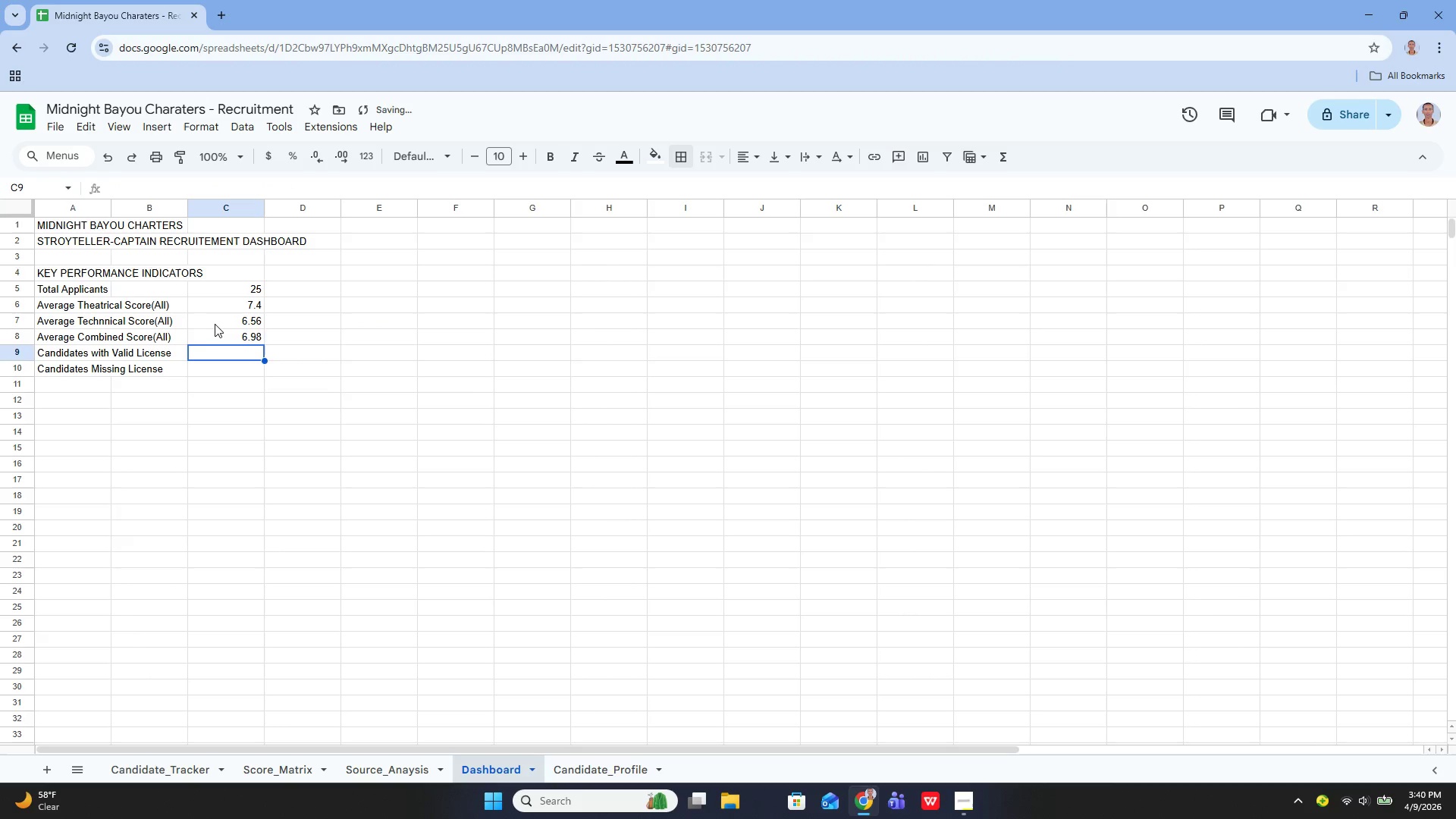 
 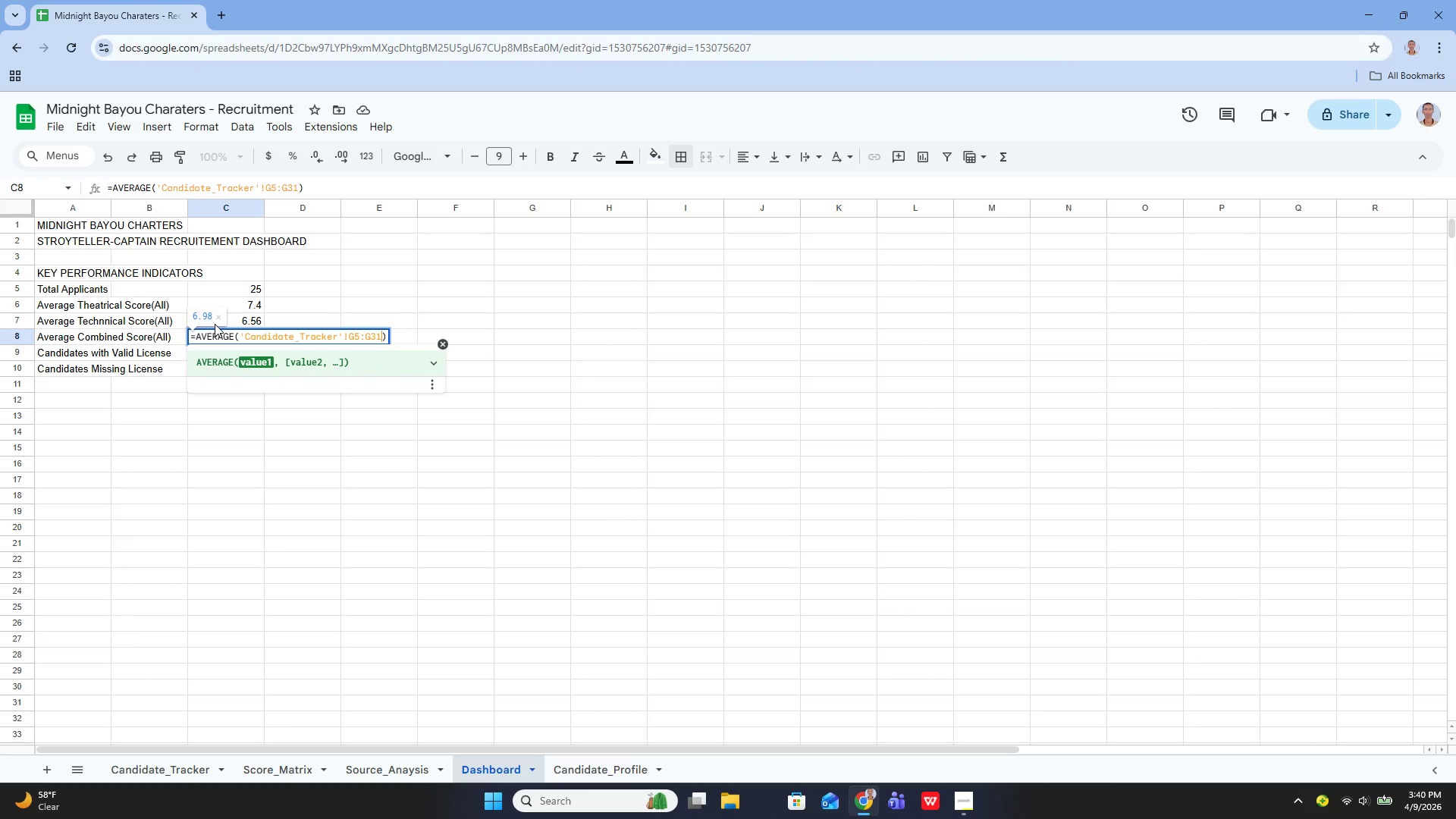 
key(Enter)
 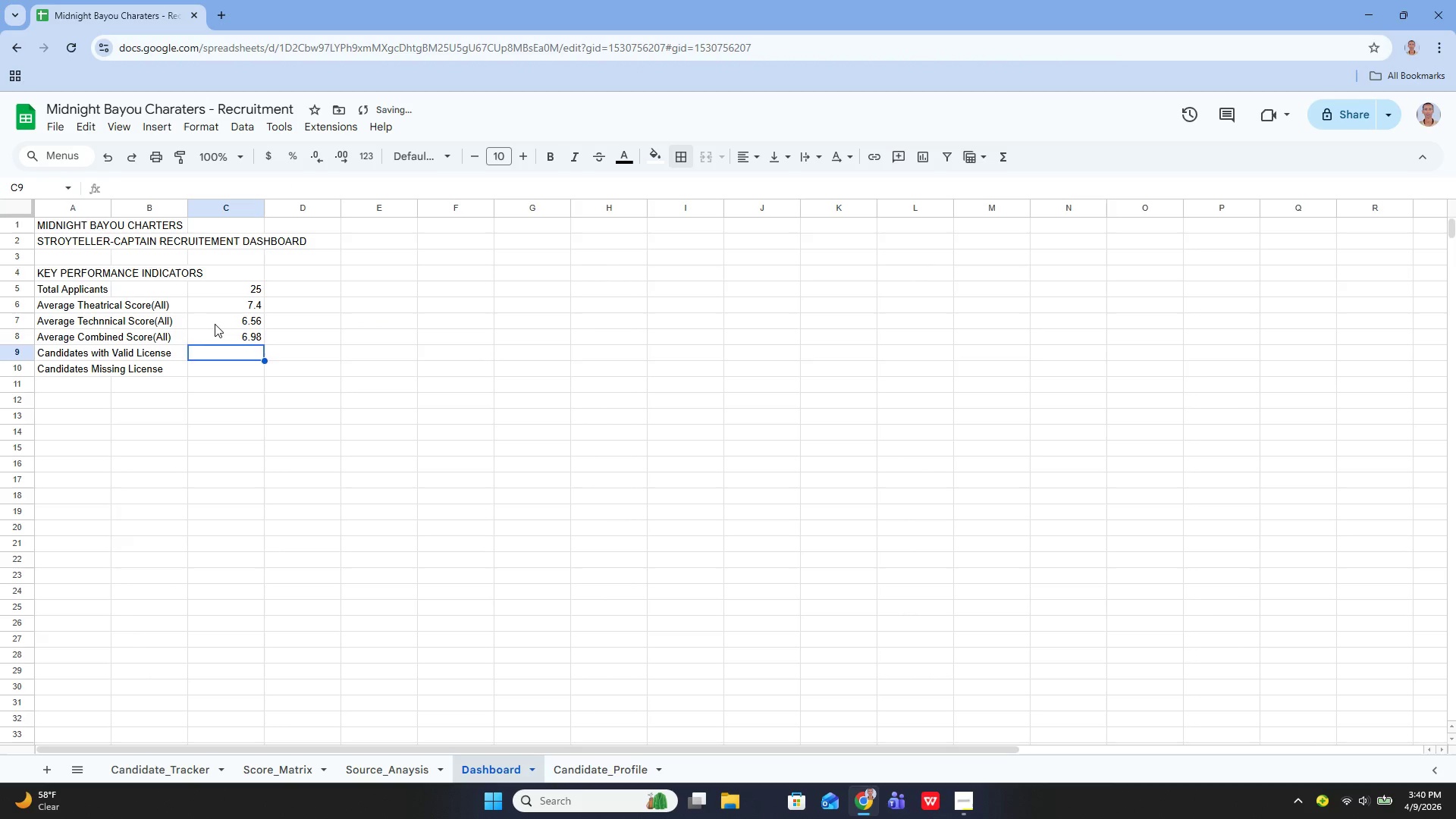 
key(ArrowUp)
 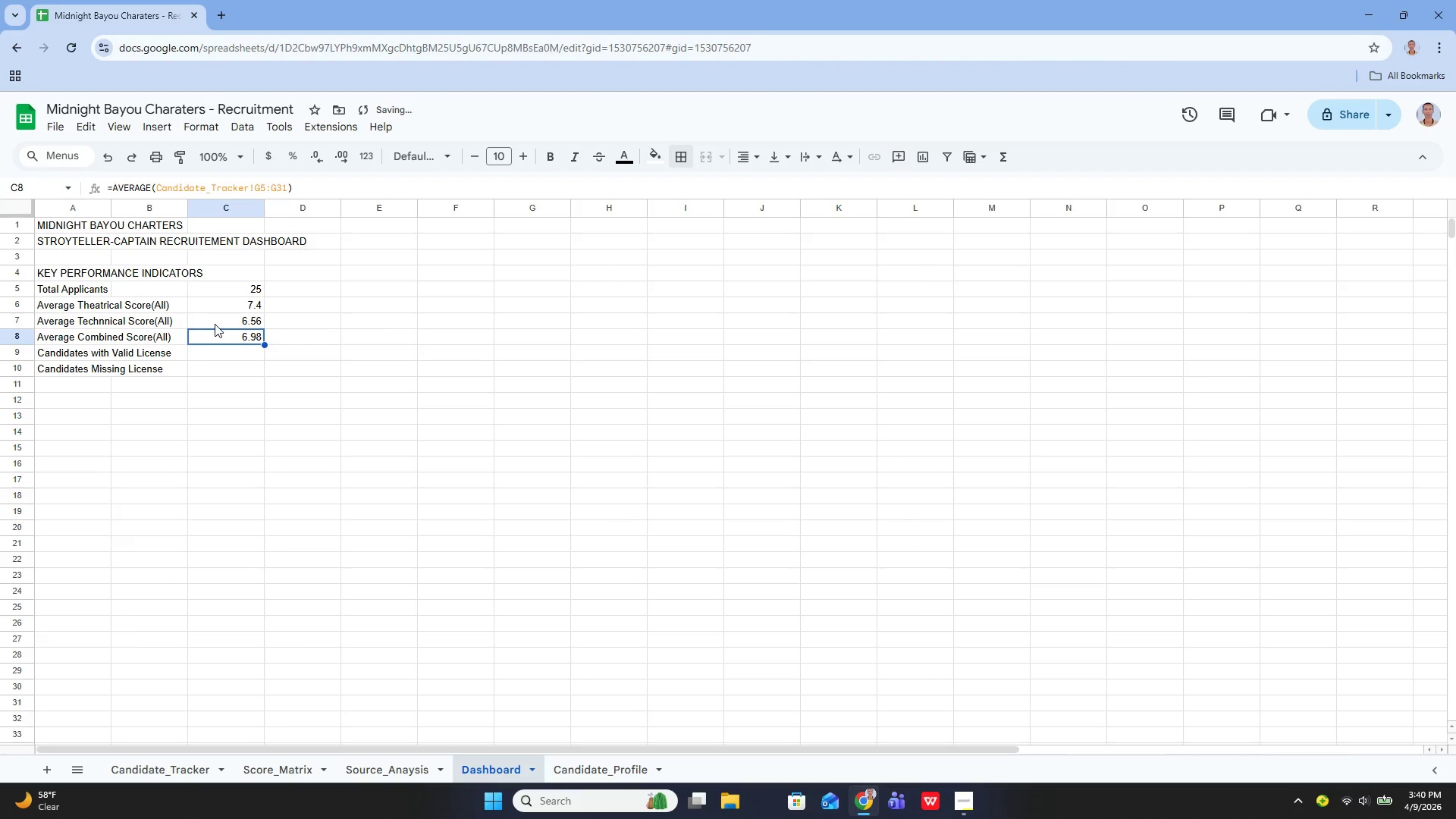 
key(ArrowUp)
 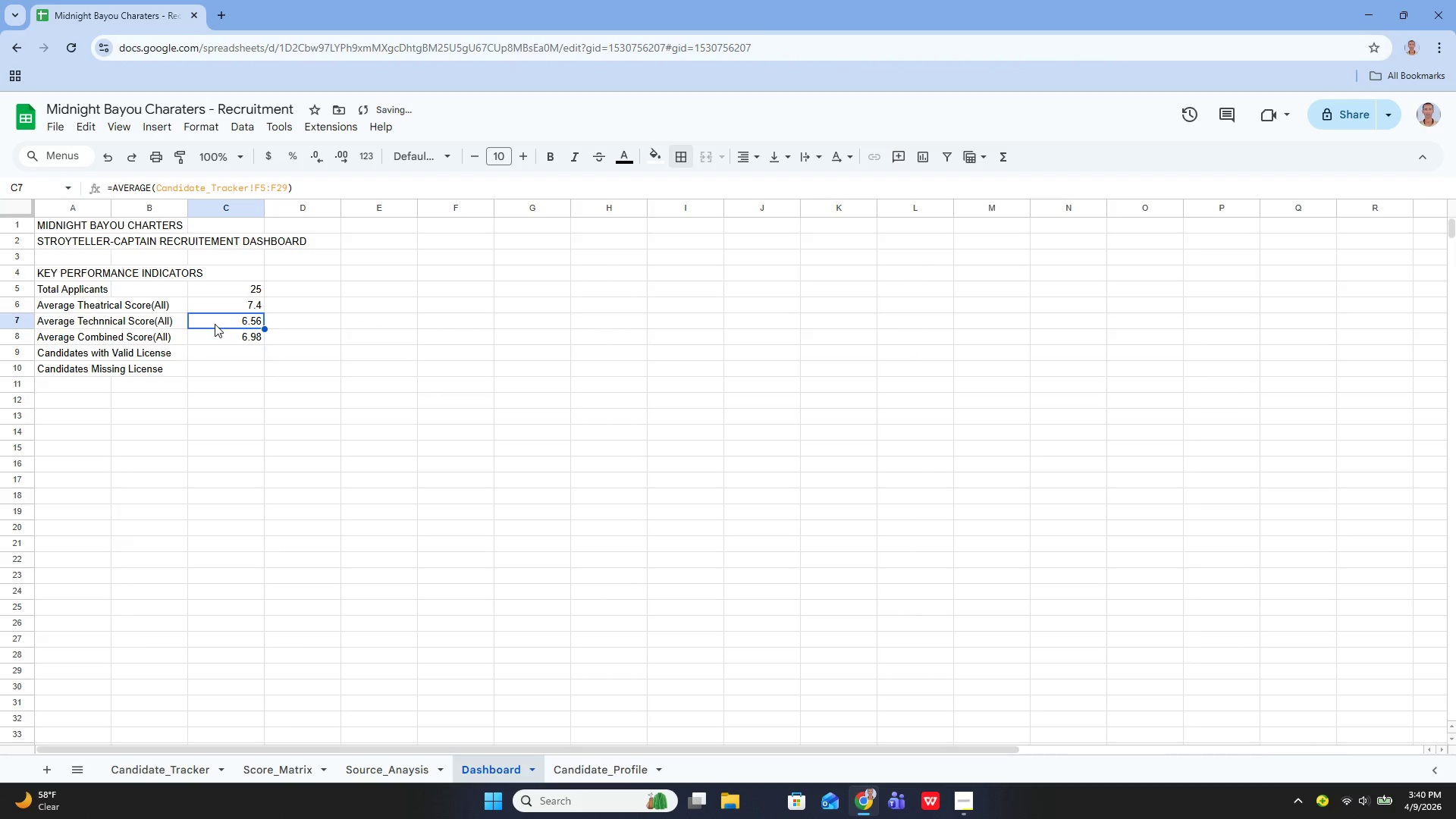 
key(ArrowUp)
 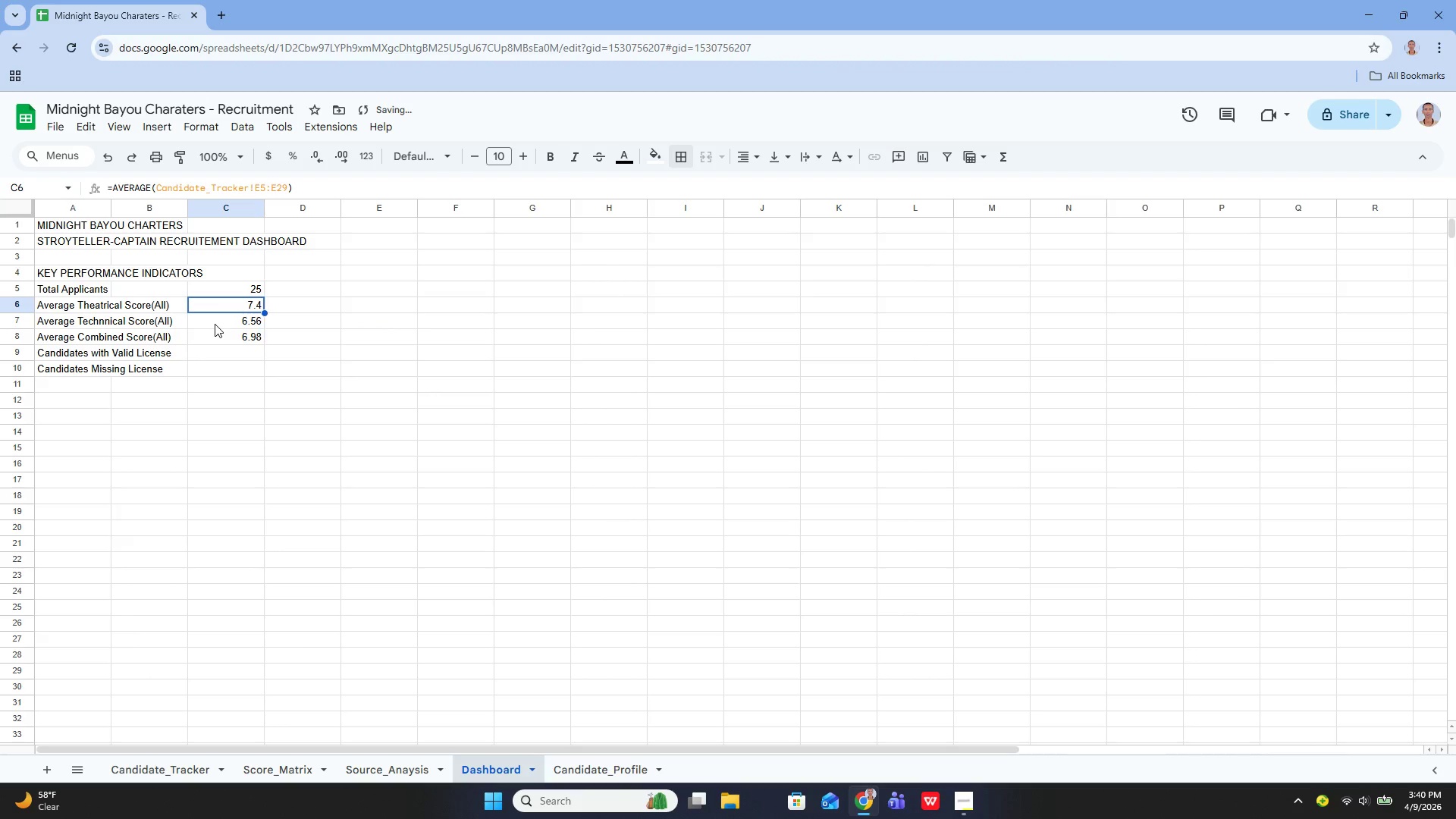 
key(ArrowUp)
 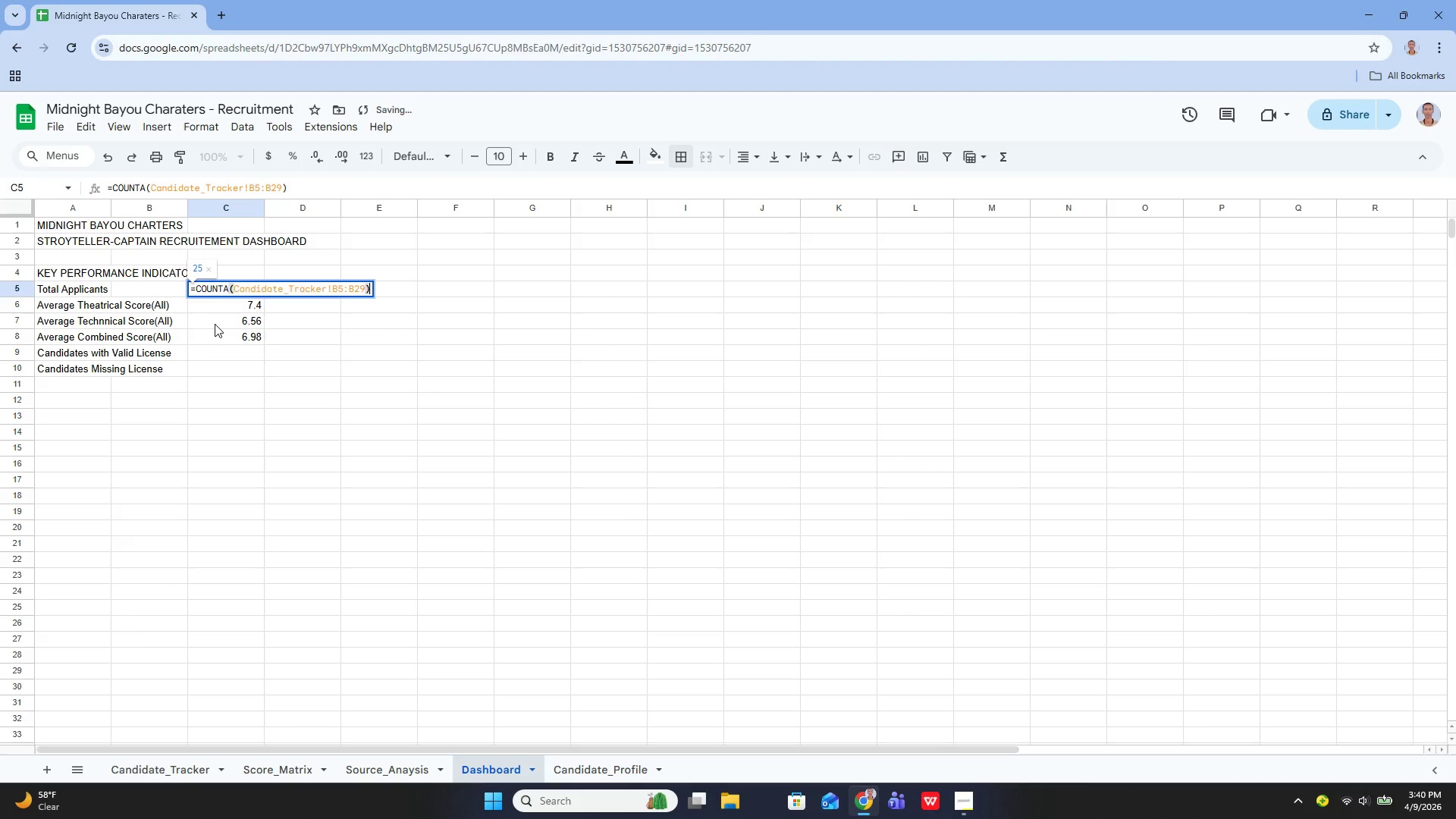 
key(Enter)
 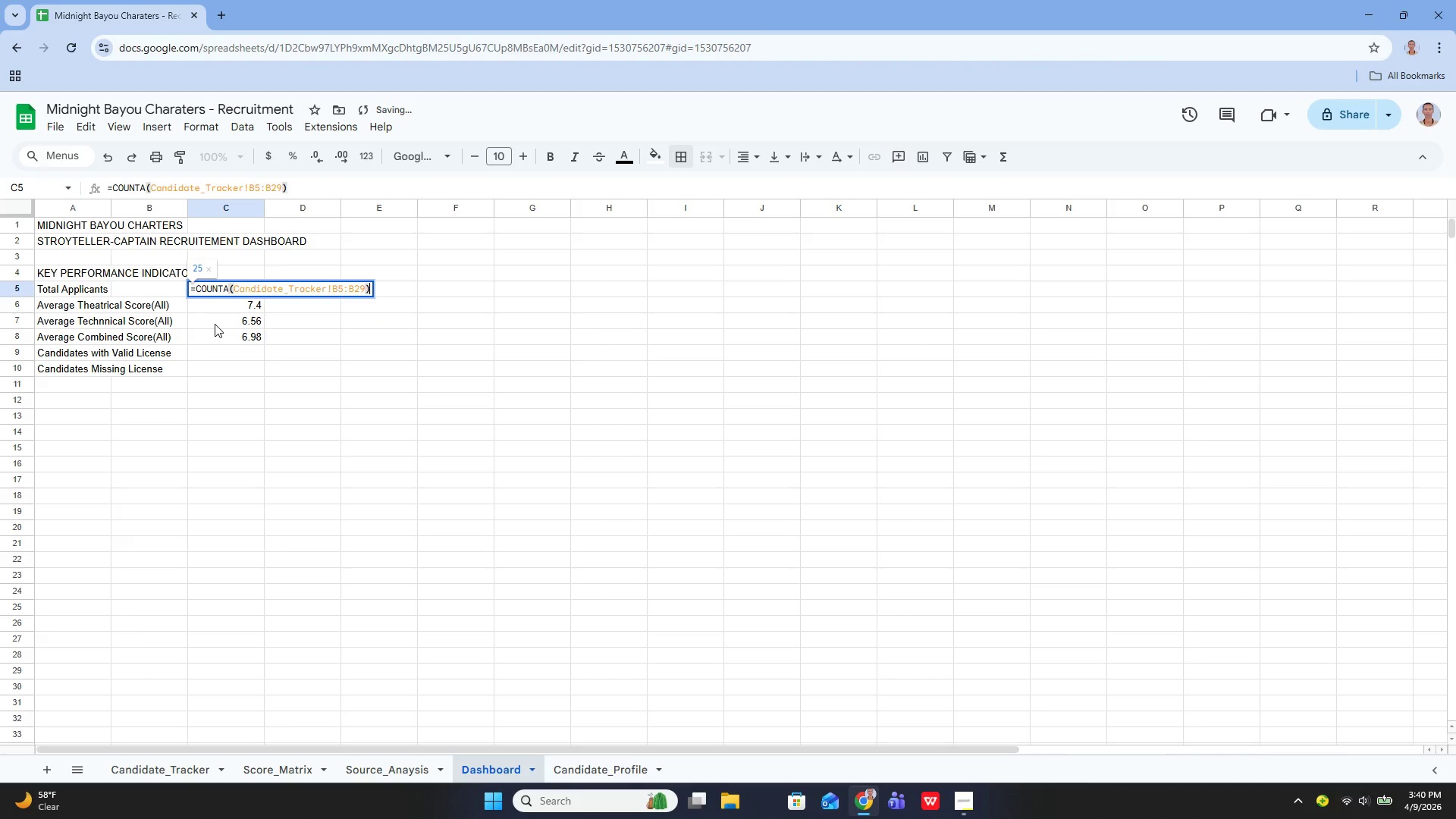 
key(Control+A)
 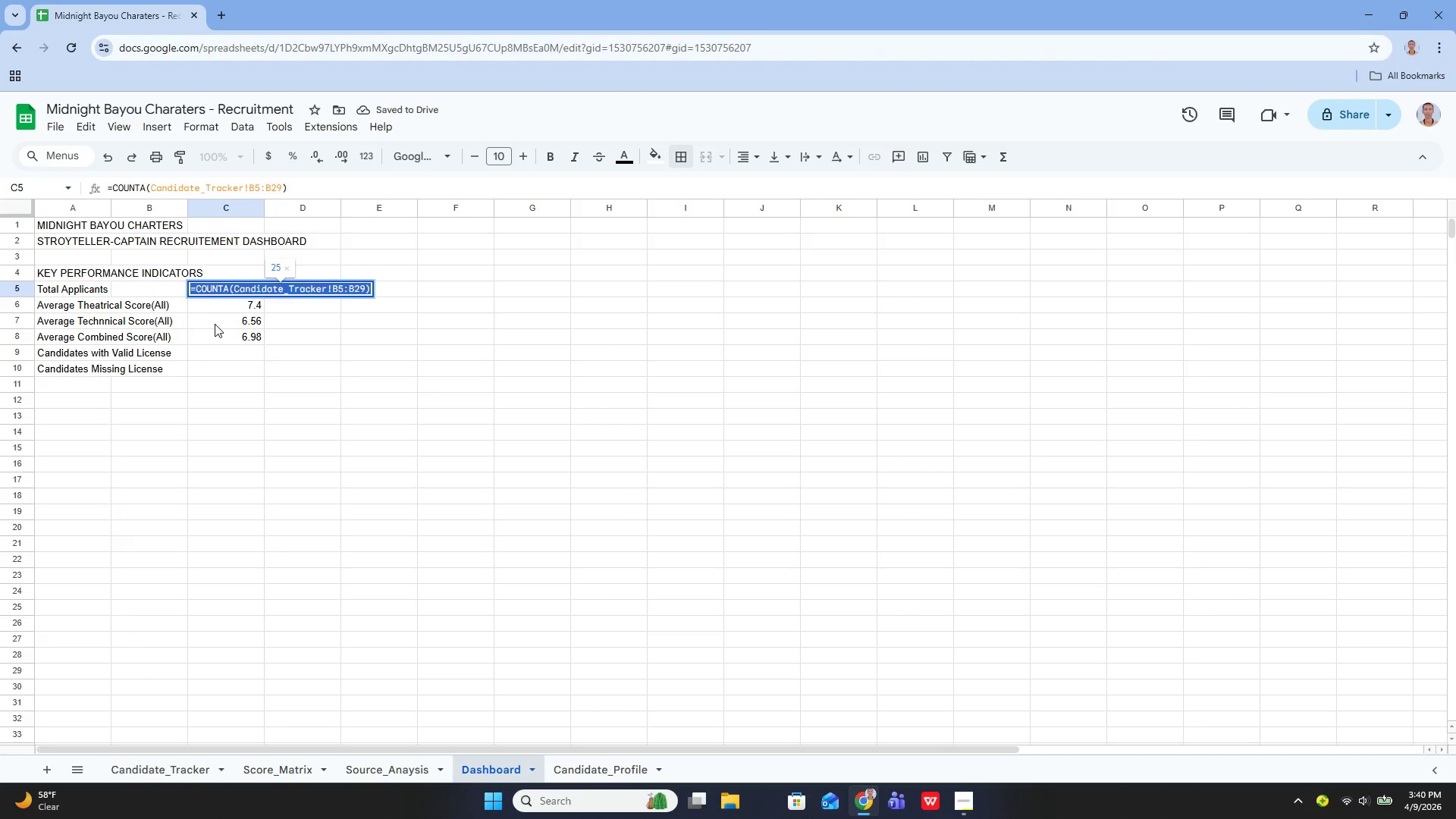 
key(Control+X)
 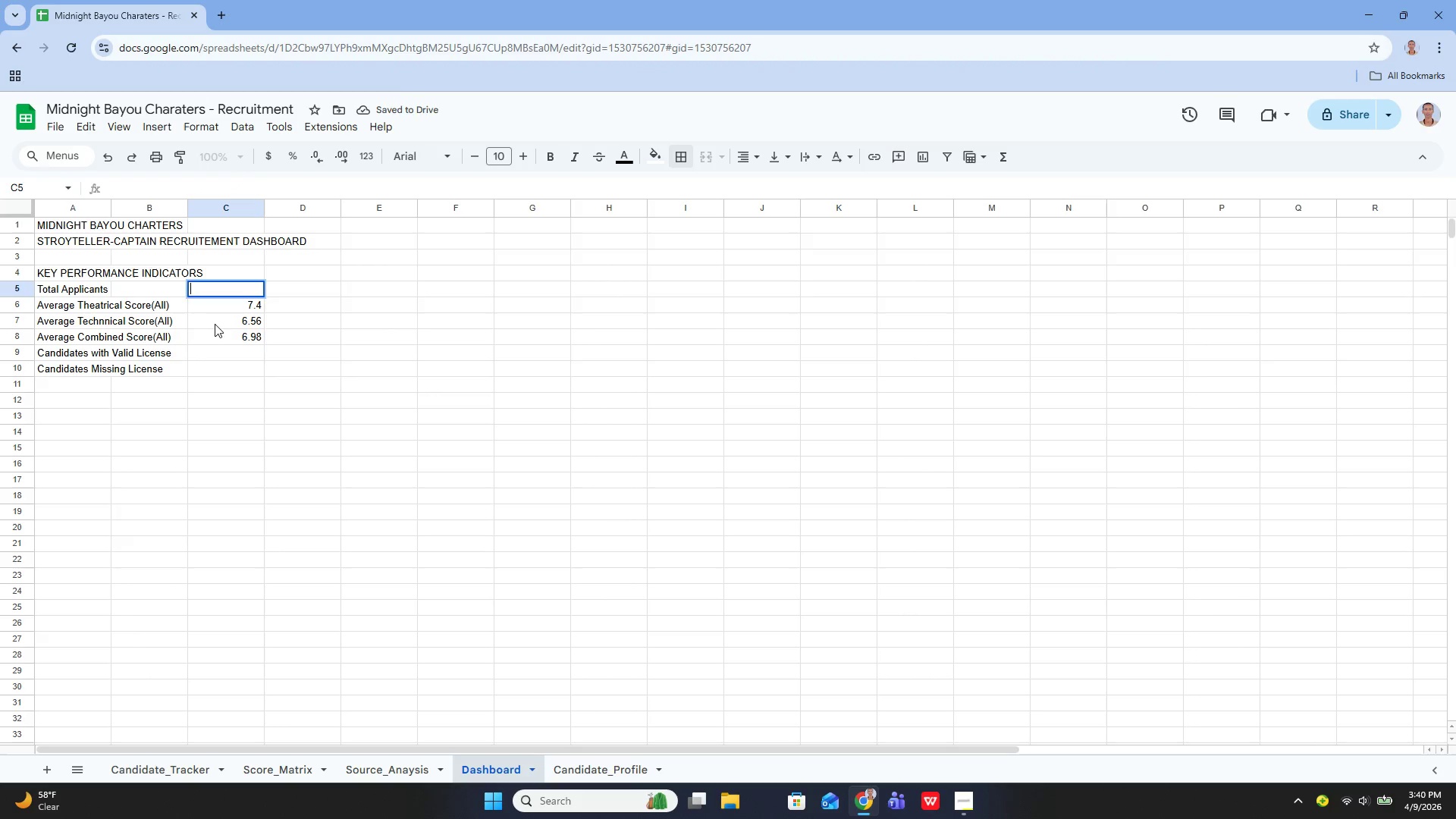 
key(Enter)
 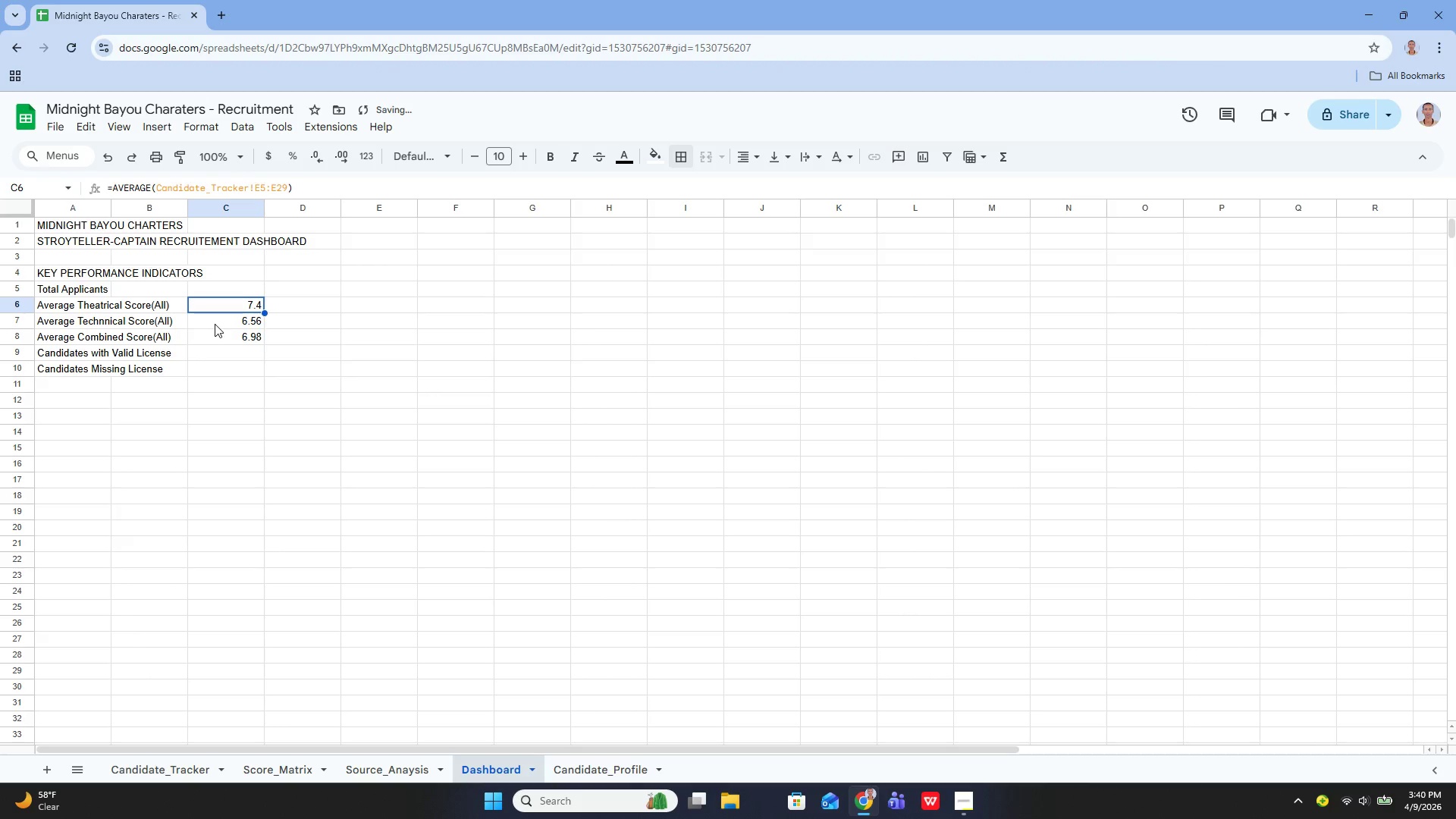 
key(ArrowUp)
 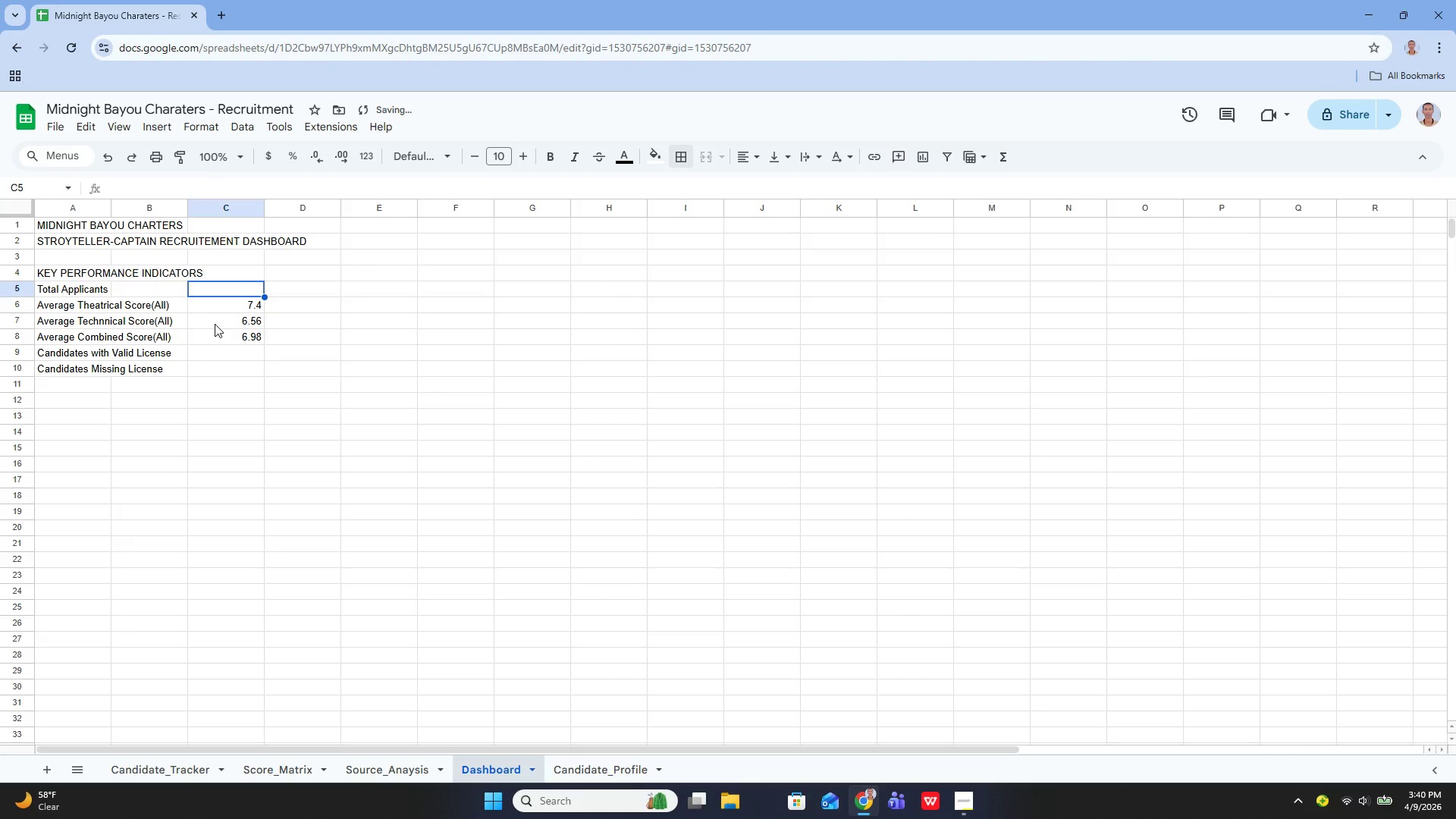 
key(ArrowLeft)
 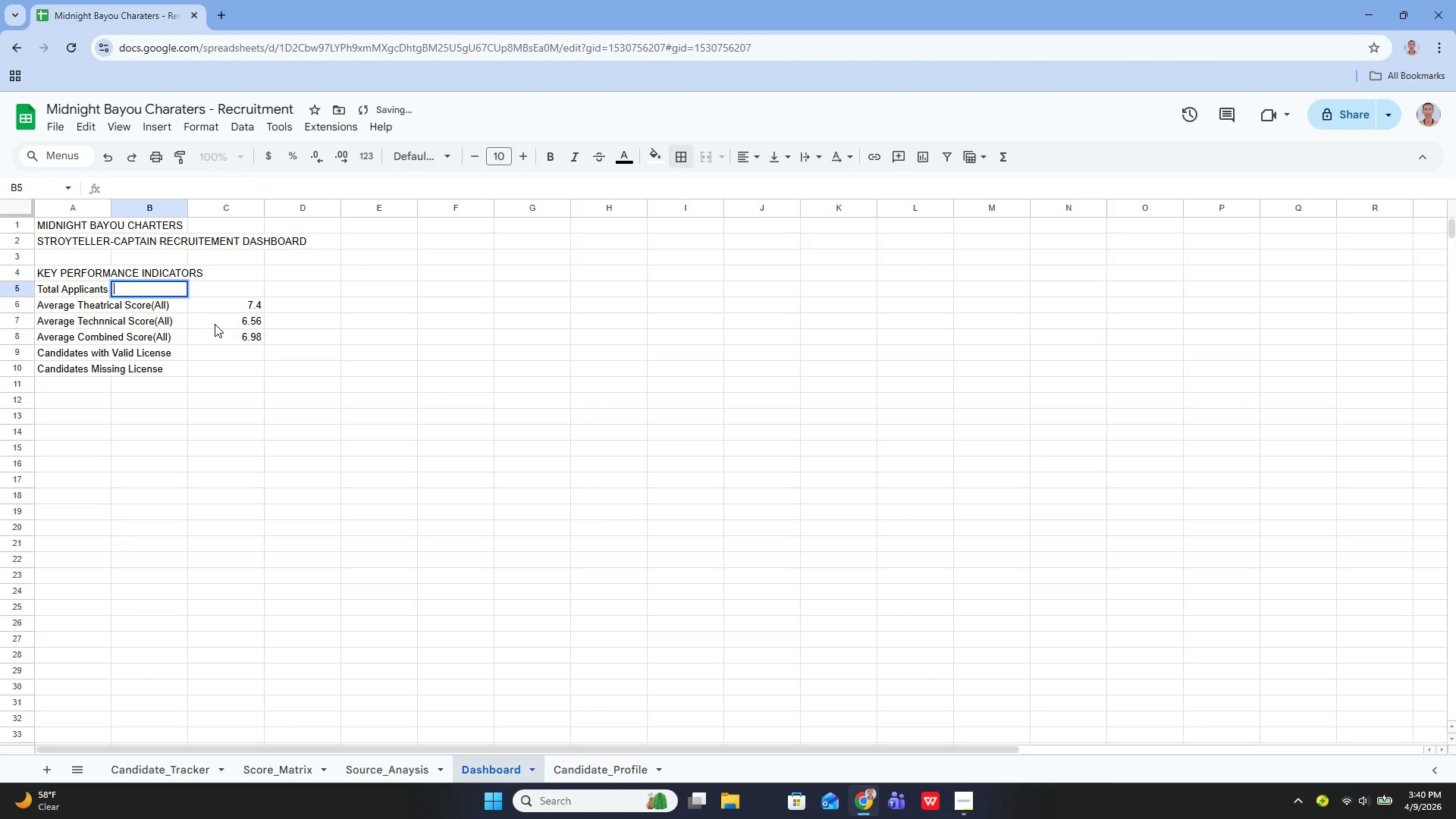 
key(Enter)
 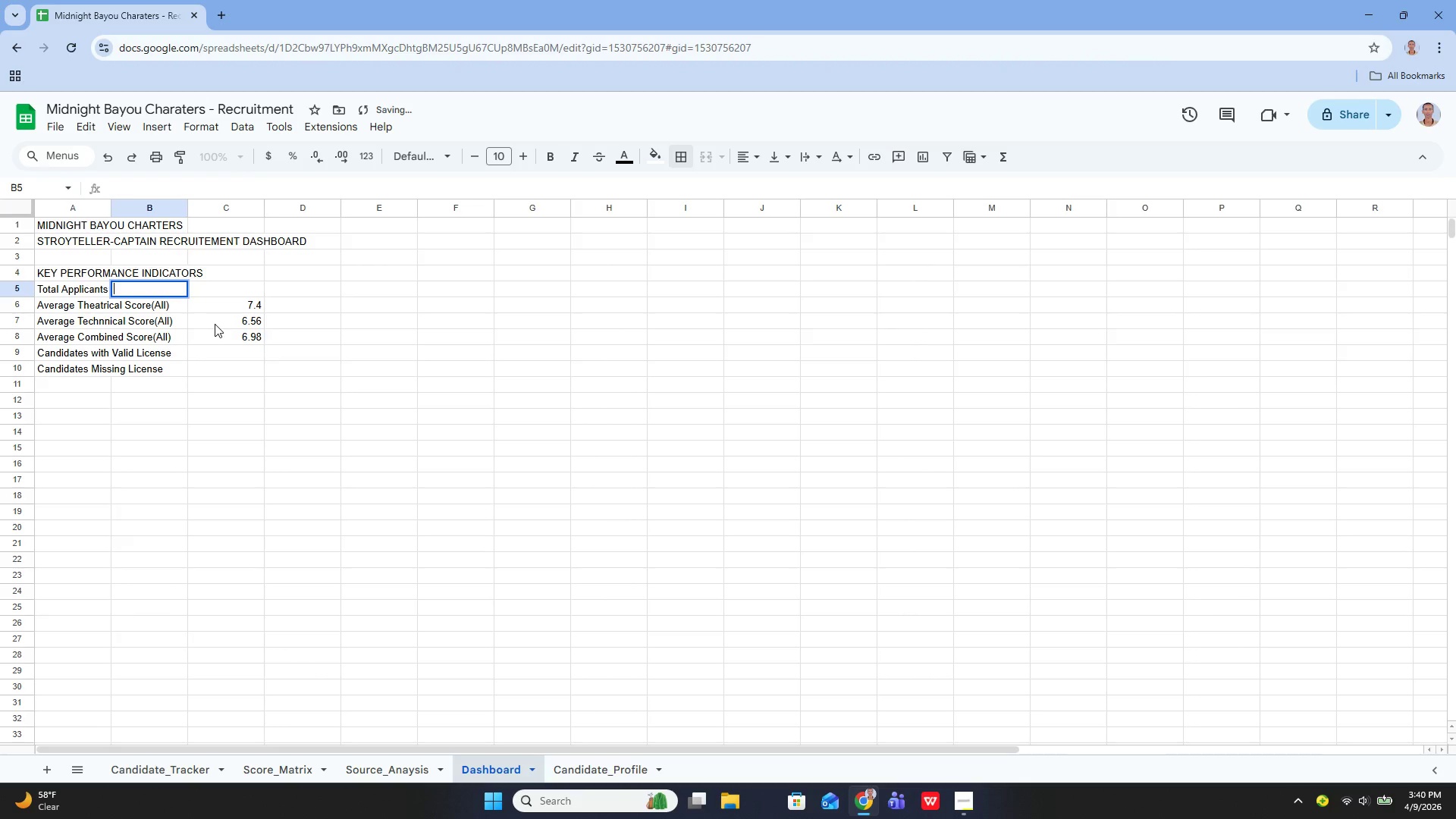 
key(Control+V)
 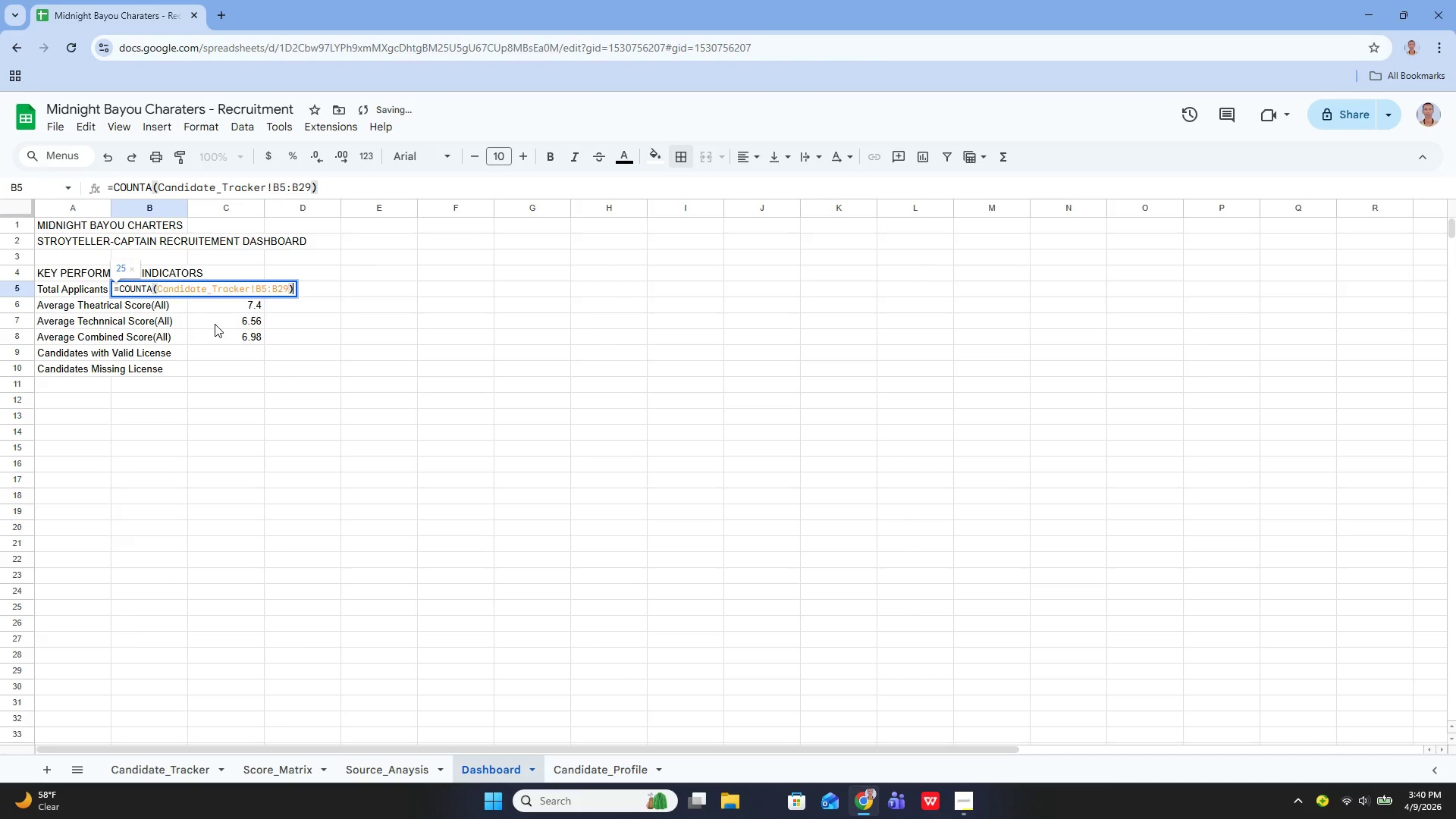 
key(Enter)
 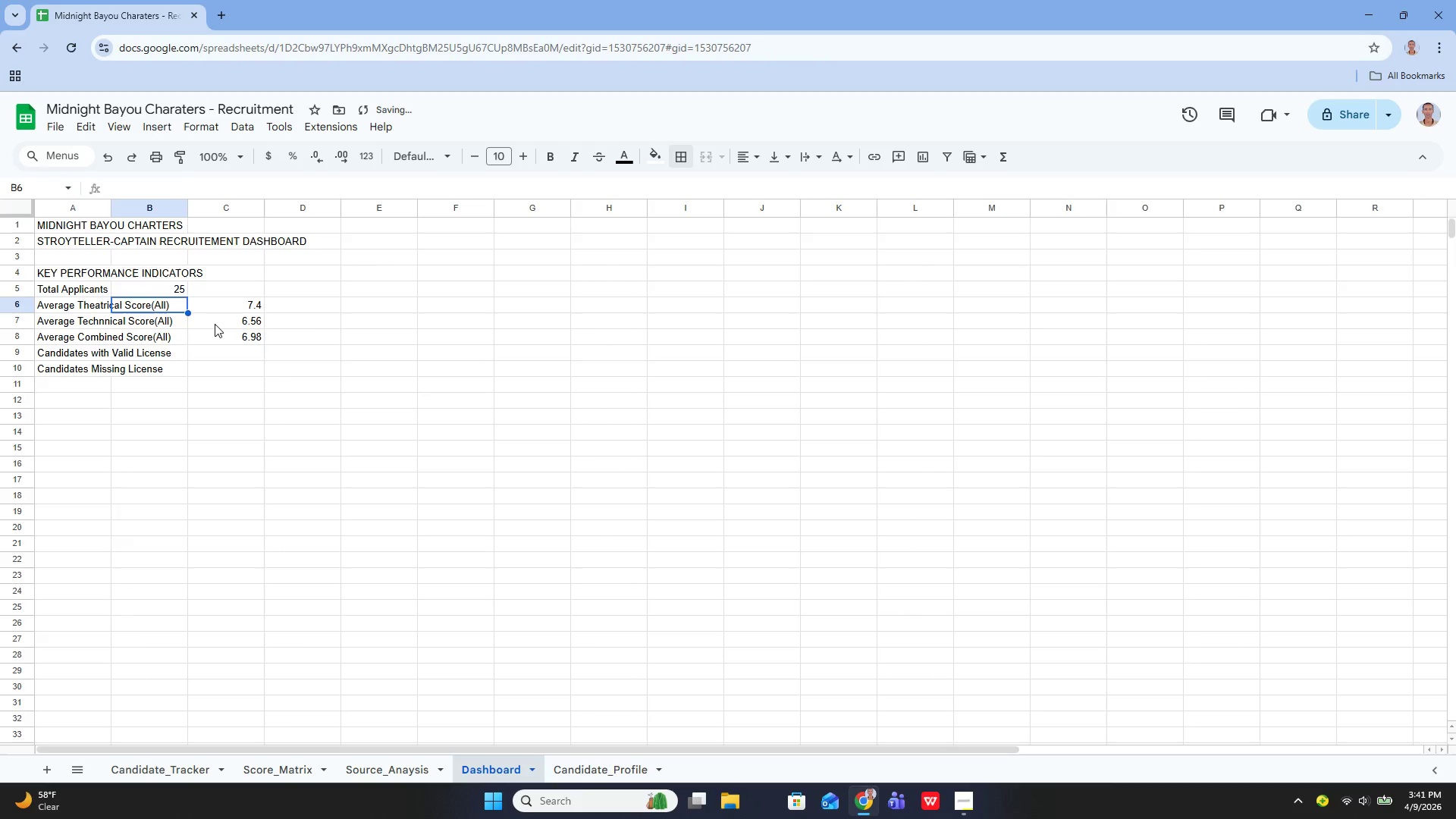 
key(ArrowUp)
 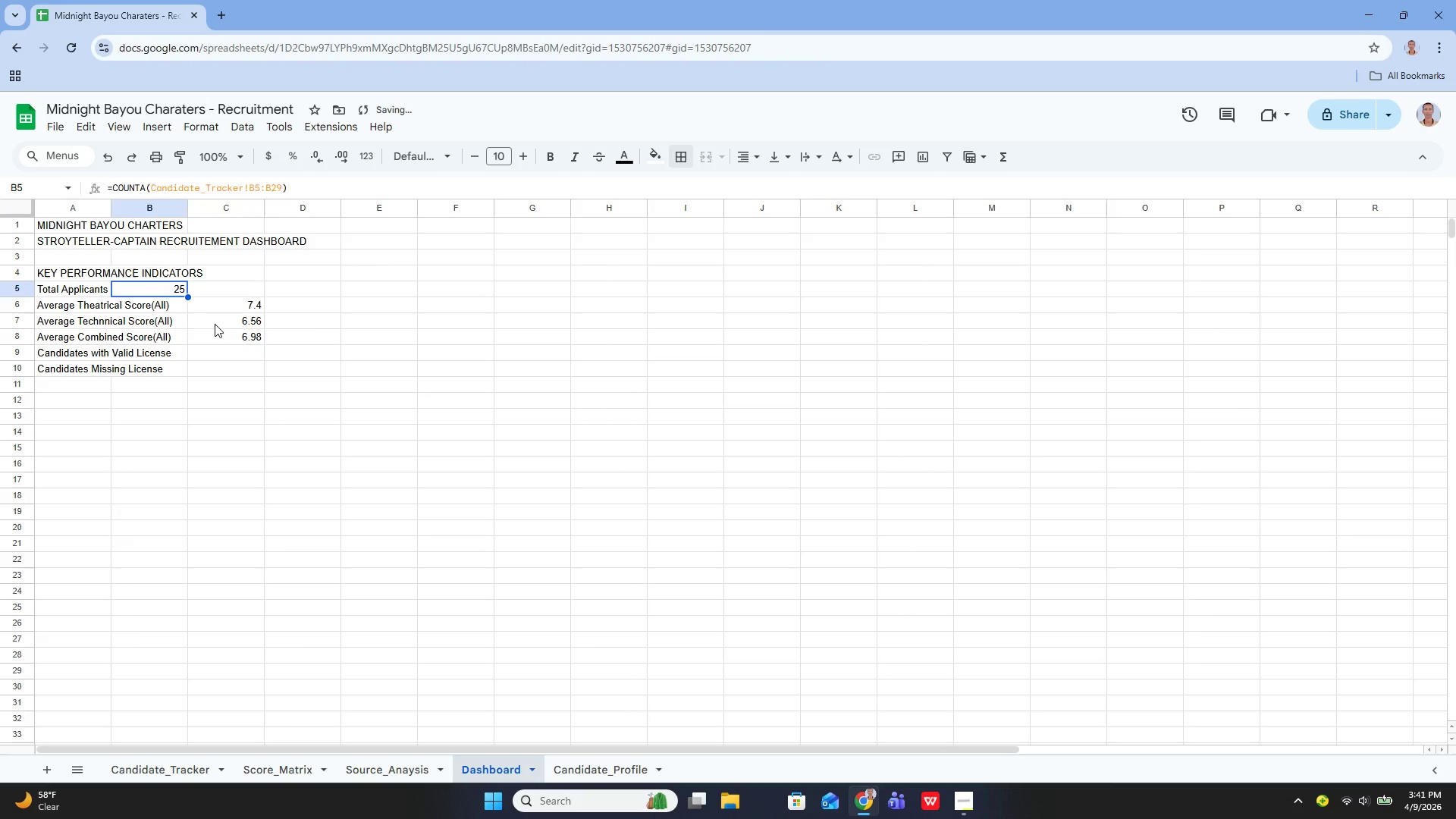 
key(ArrowRight)
 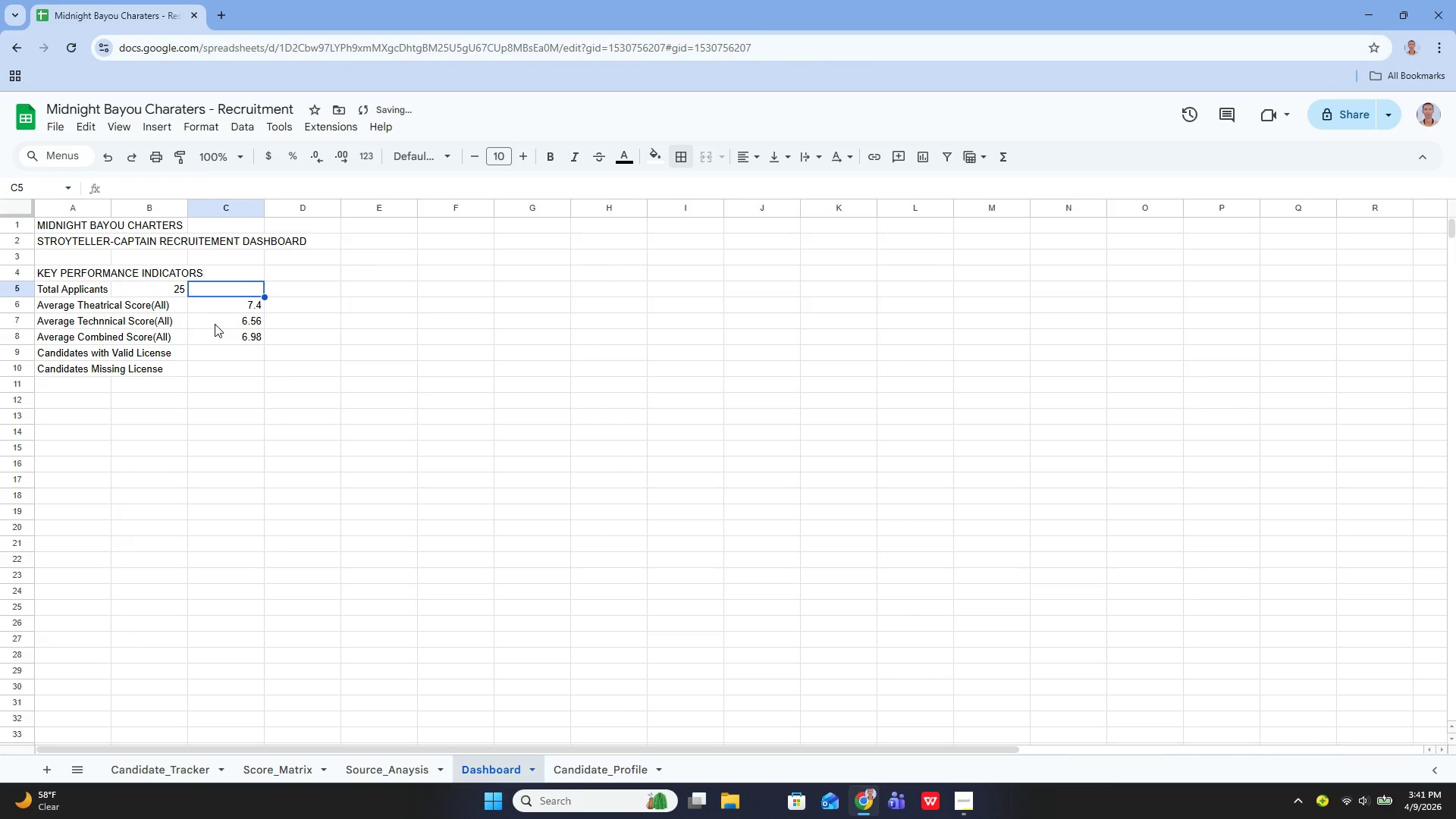 
key(ArrowDown)
 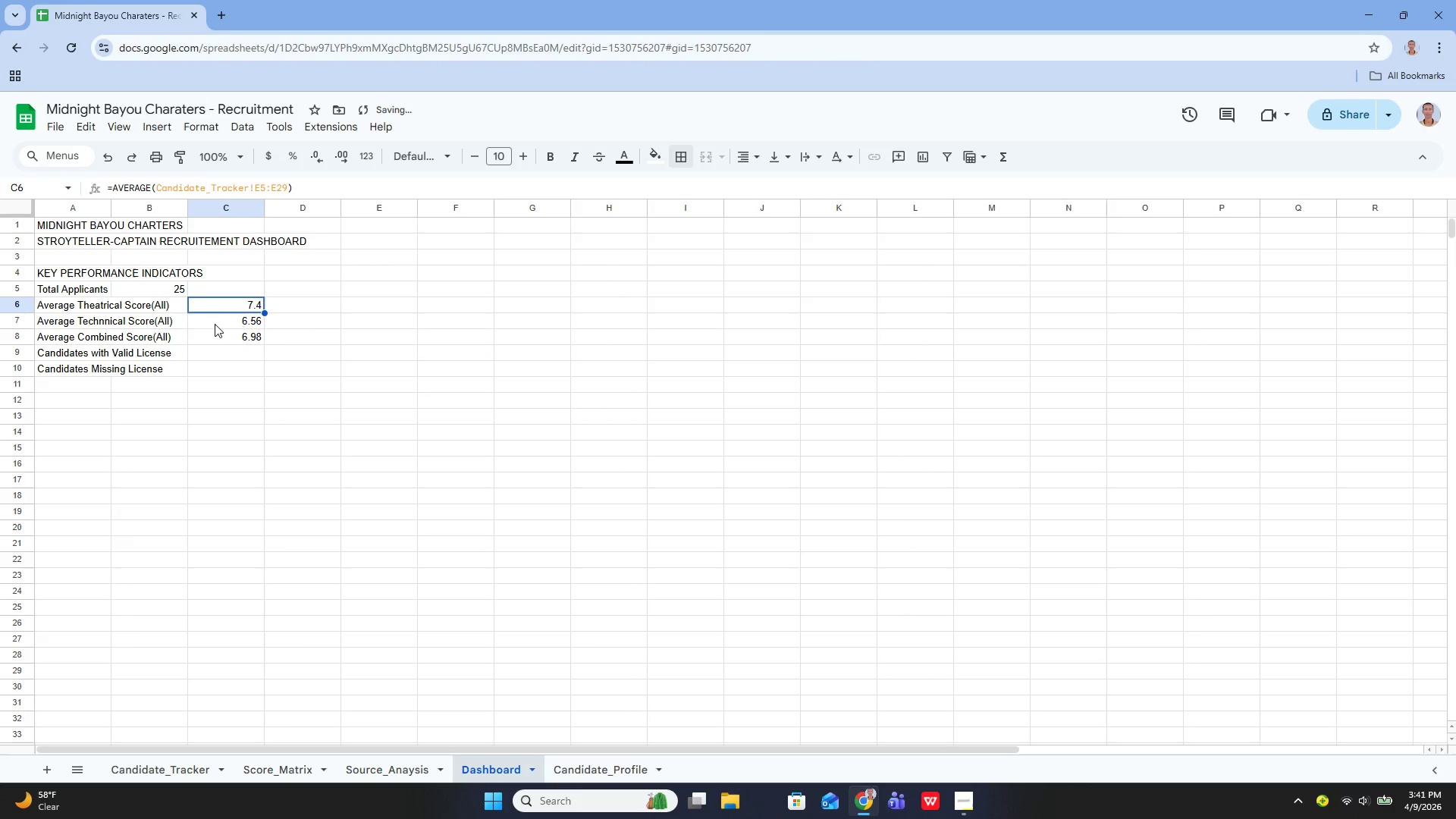 
key(Enter)
 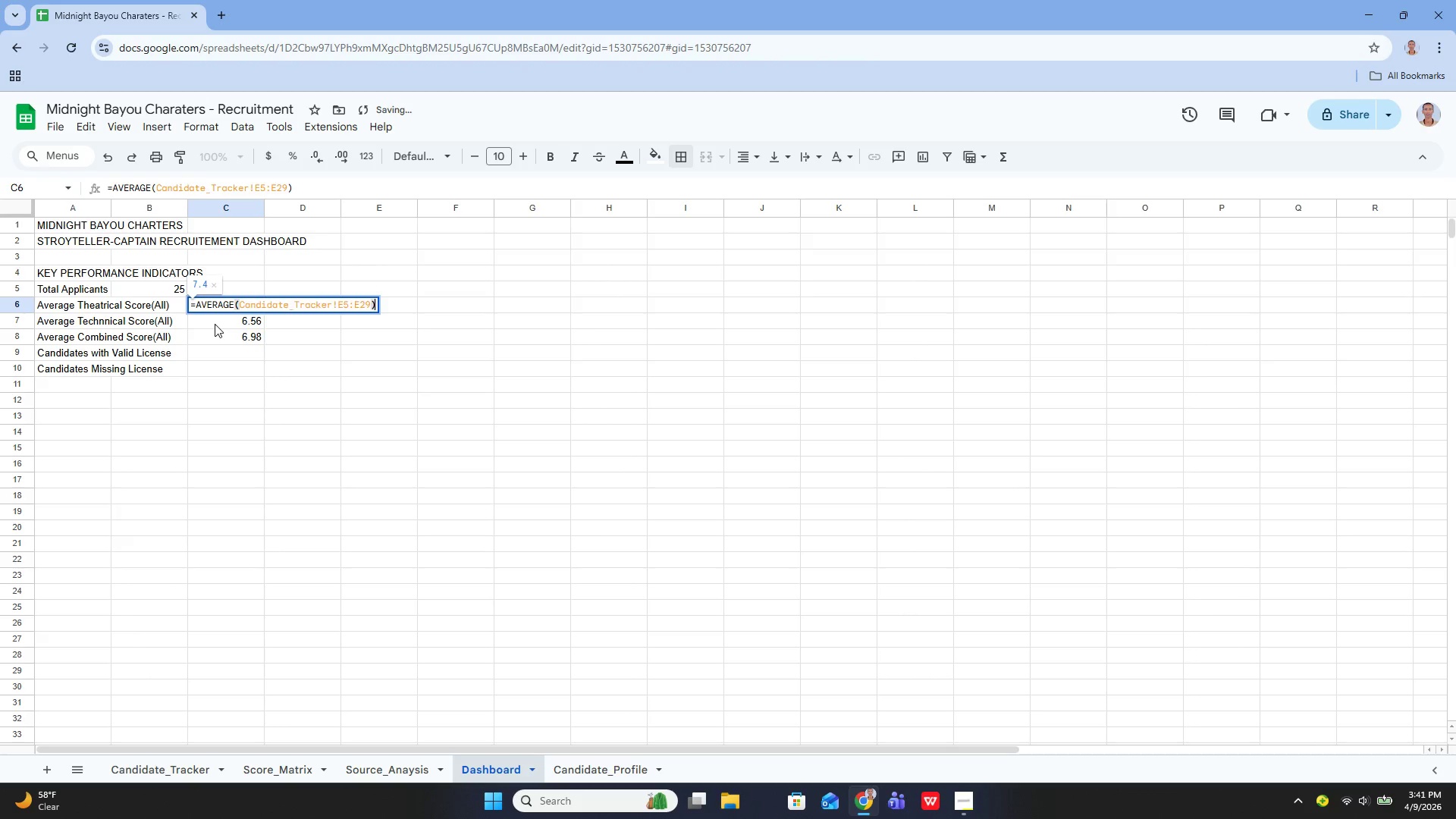 
key(Control+A)
 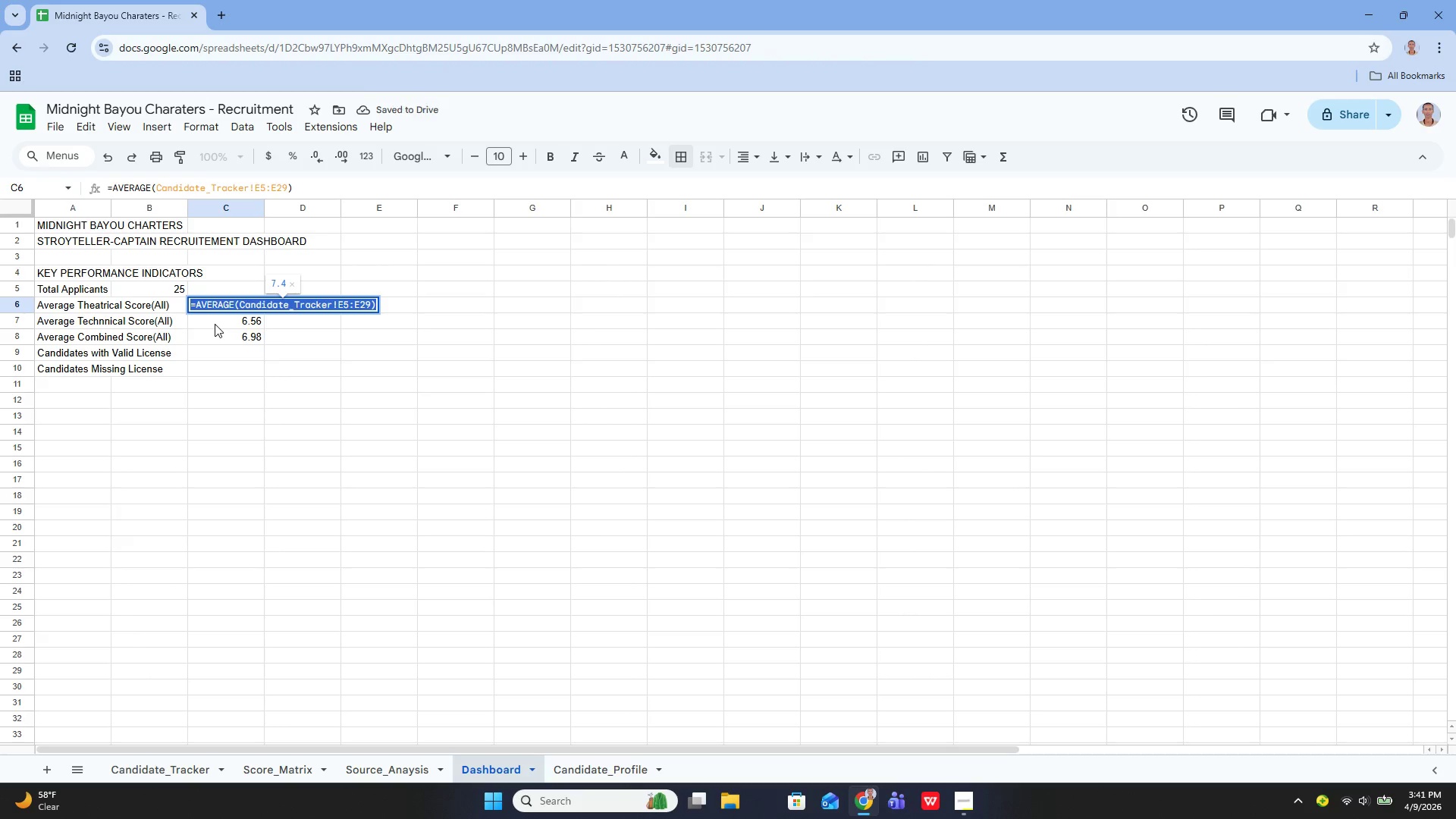 
key(Control+X)
 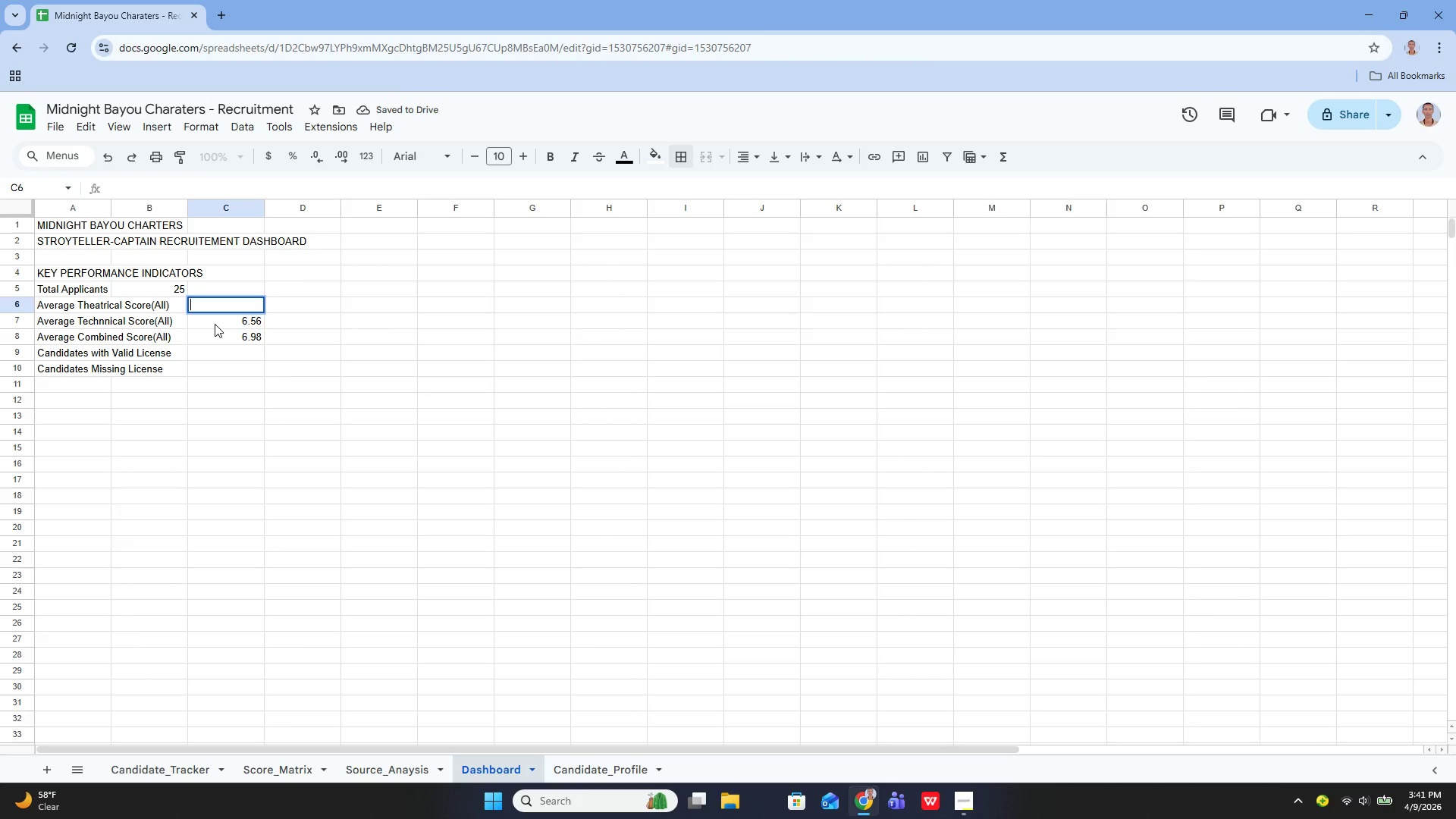 
key(Enter)
 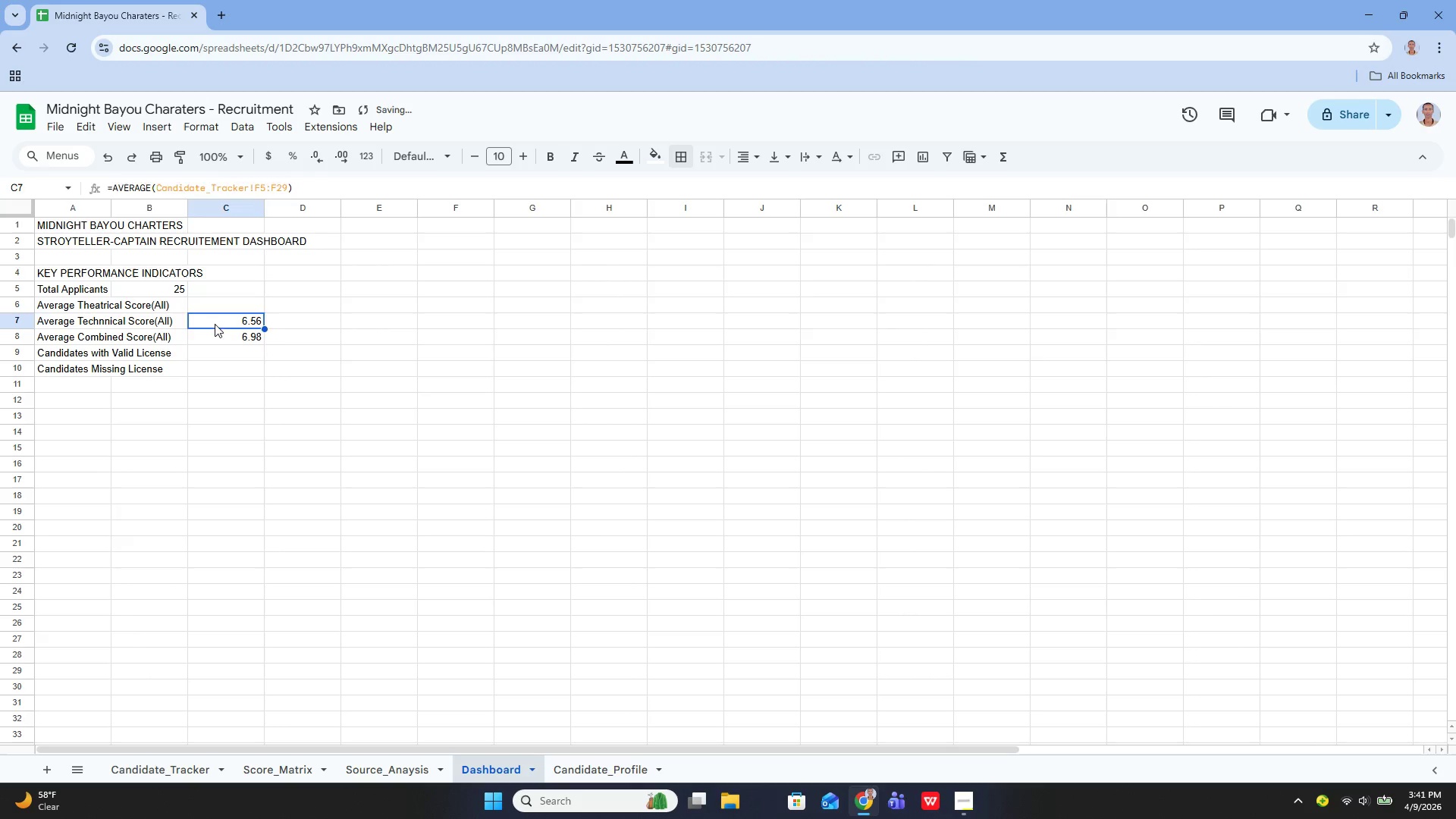 
key(ArrowLeft)
 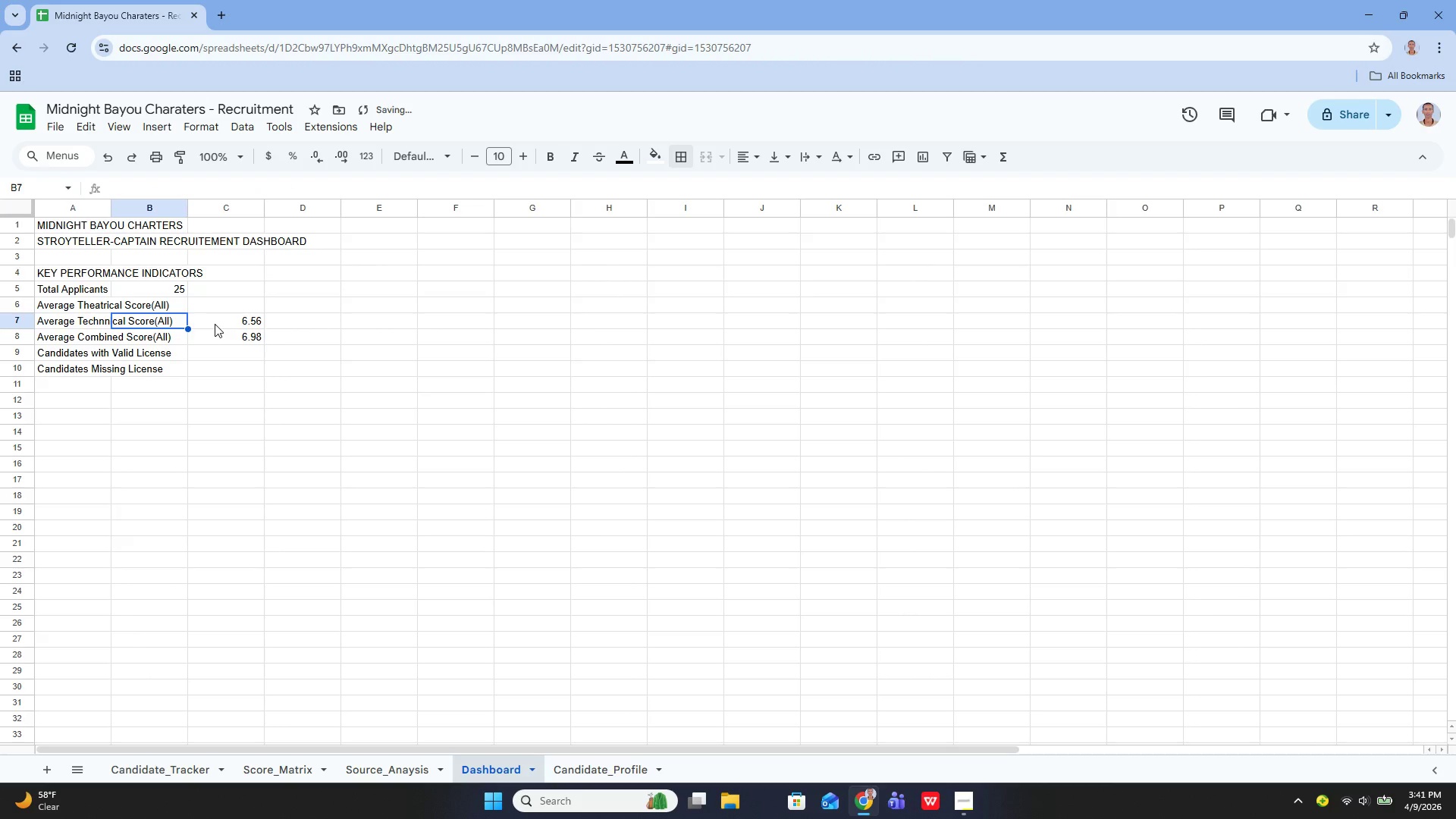 
key(ArrowUp)
 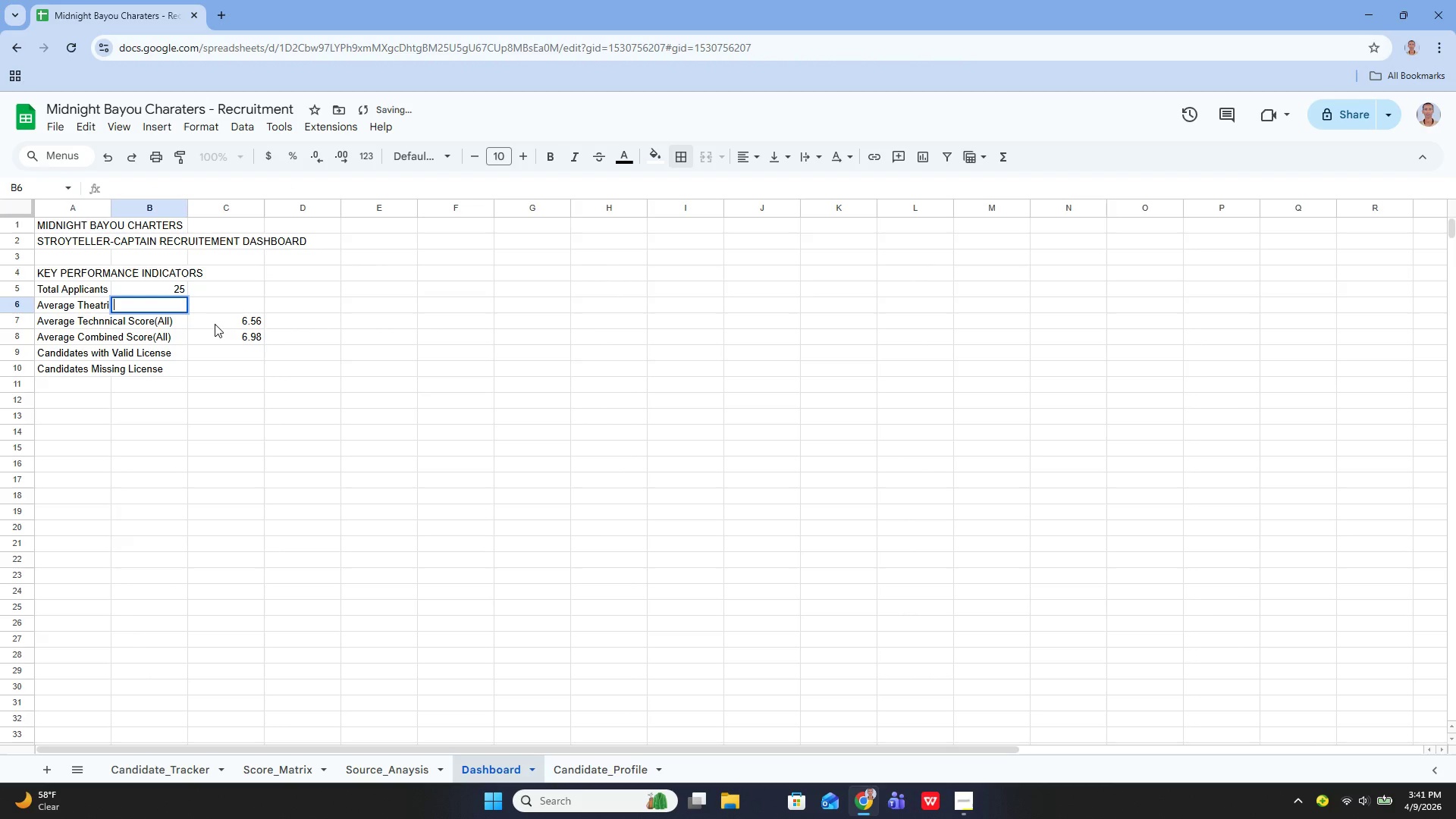 
key(Enter)
 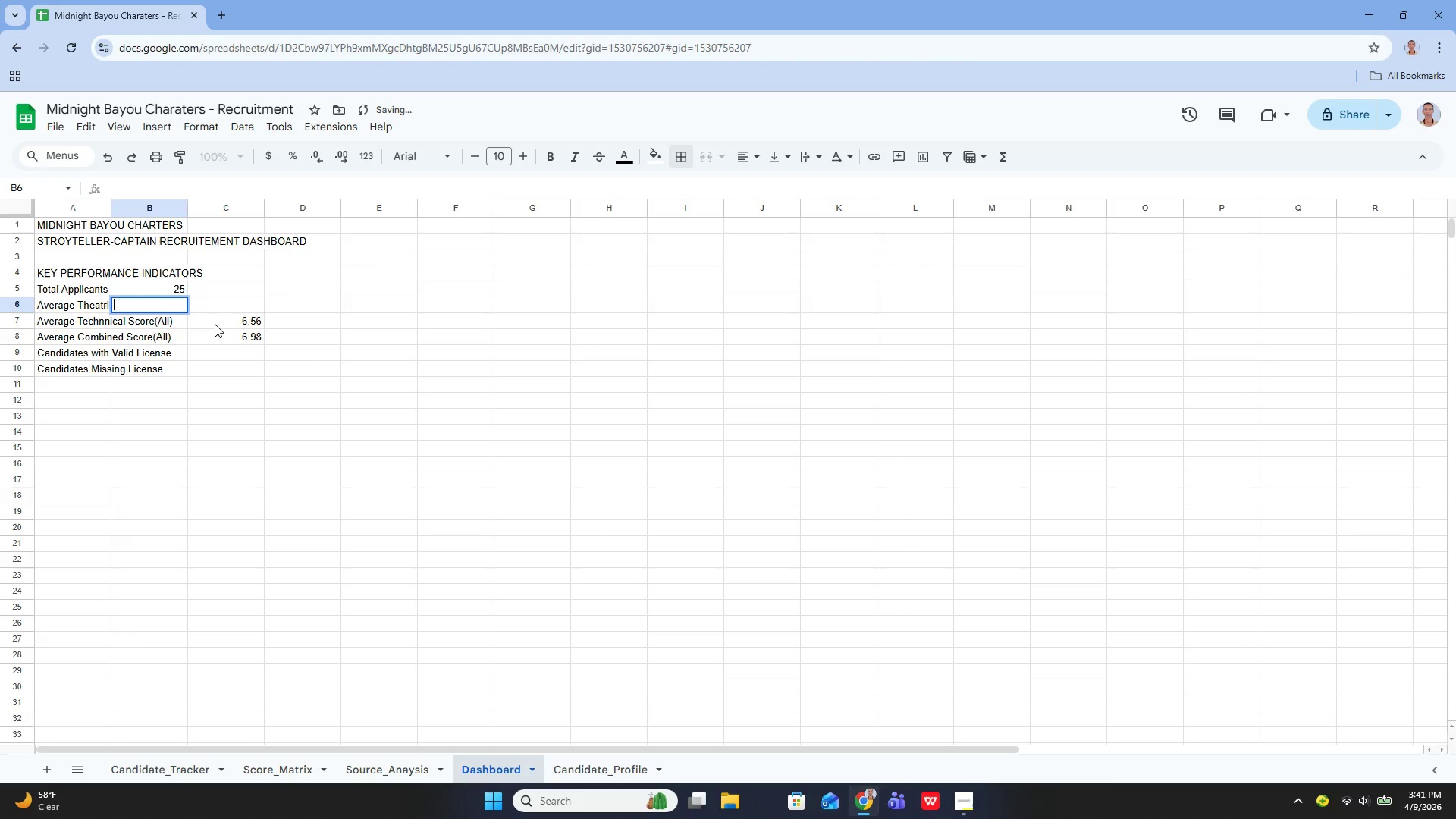 
key(Control+V)
 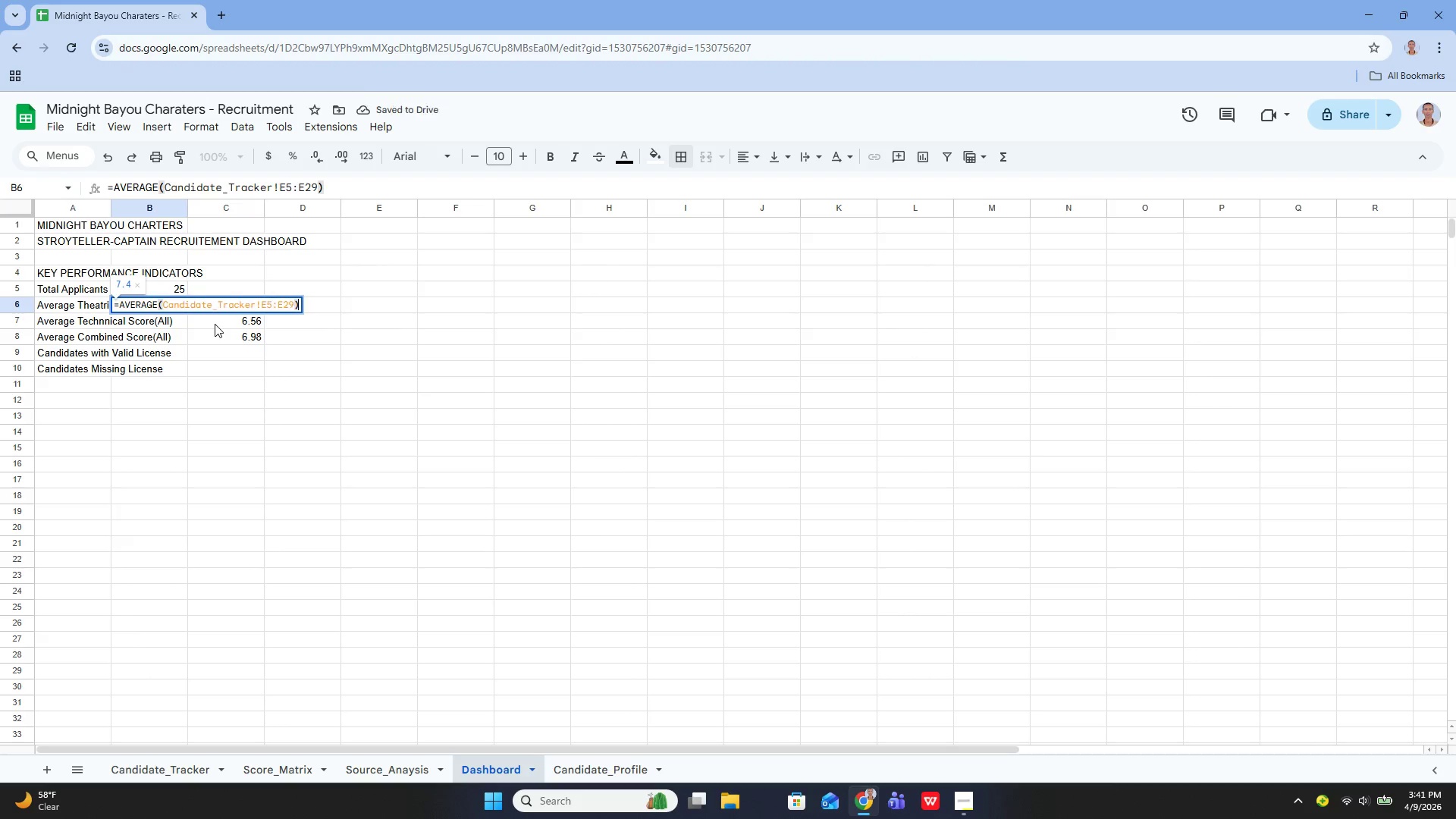 
key(Enter)
 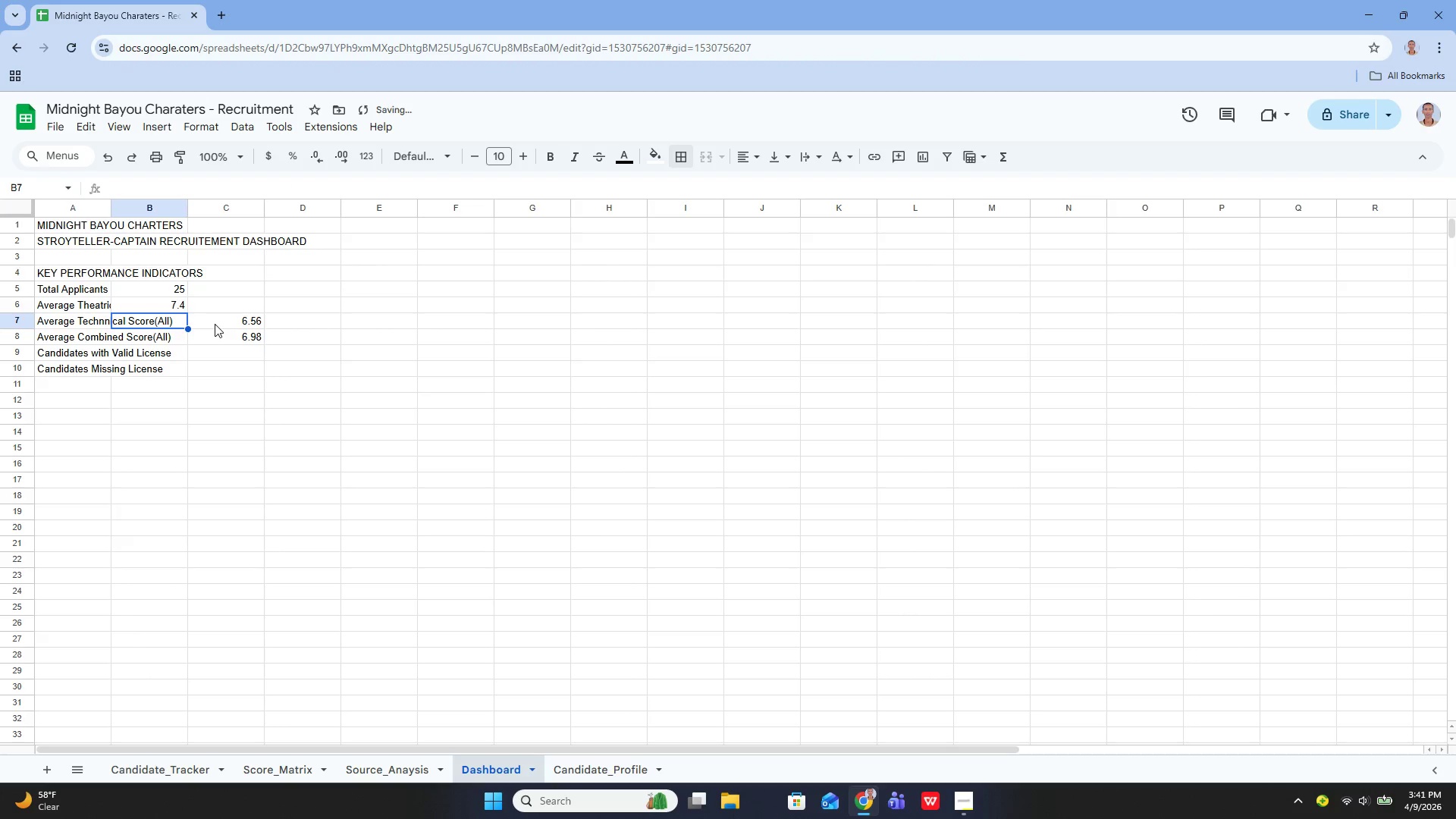 
key(ArrowUp)
 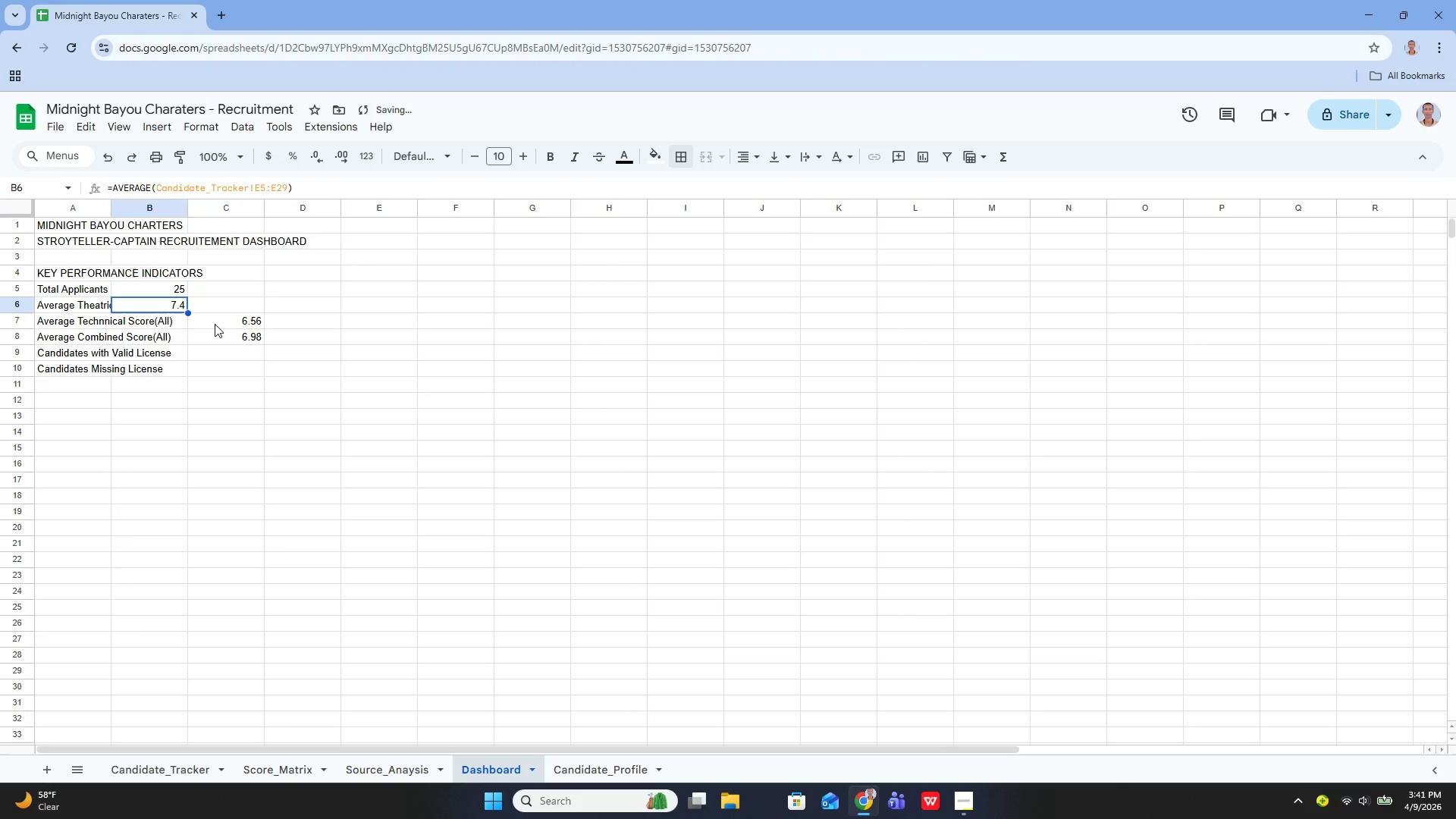 
key(ArrowRight)
 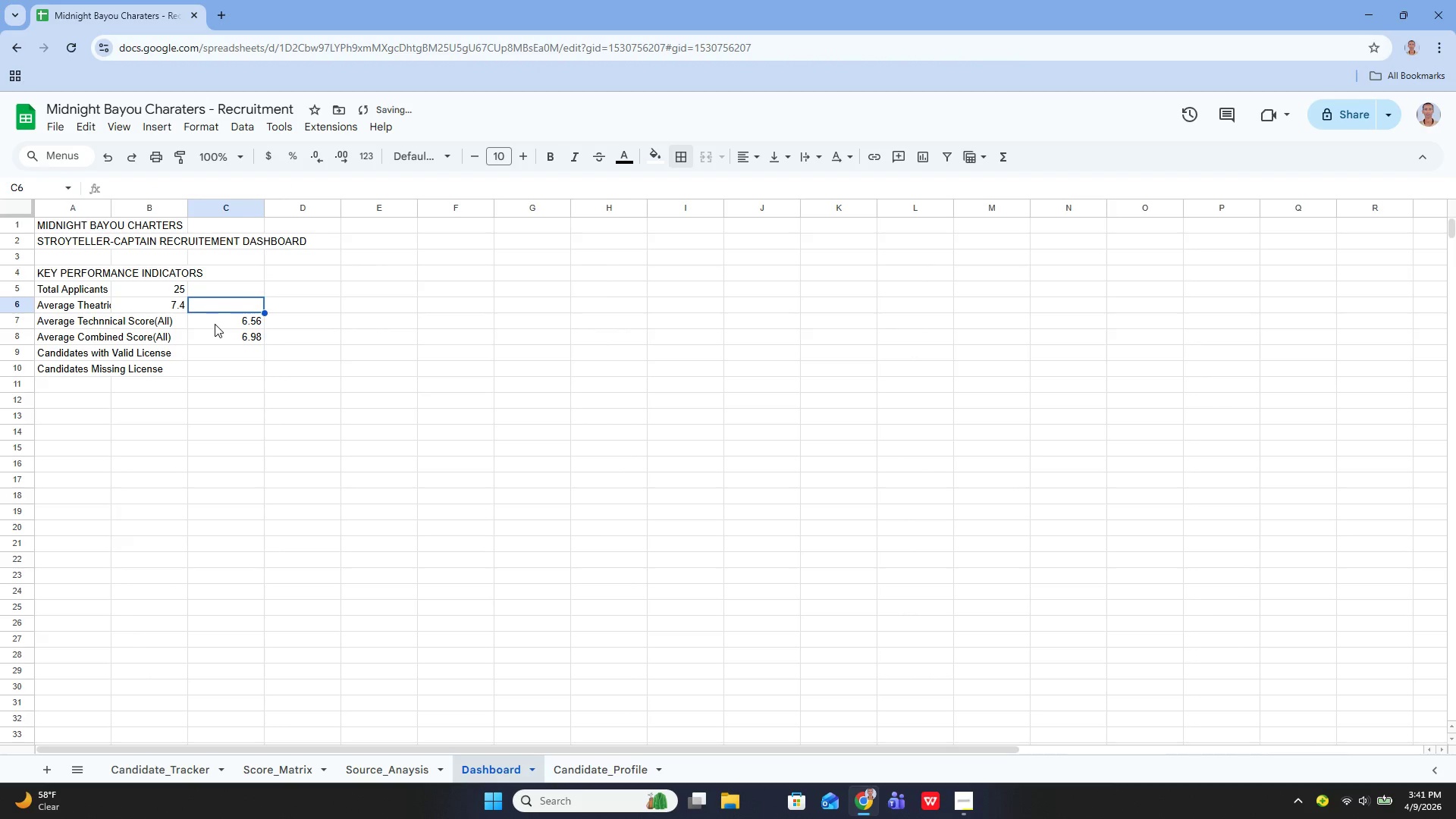 
key(ArrowDown)
 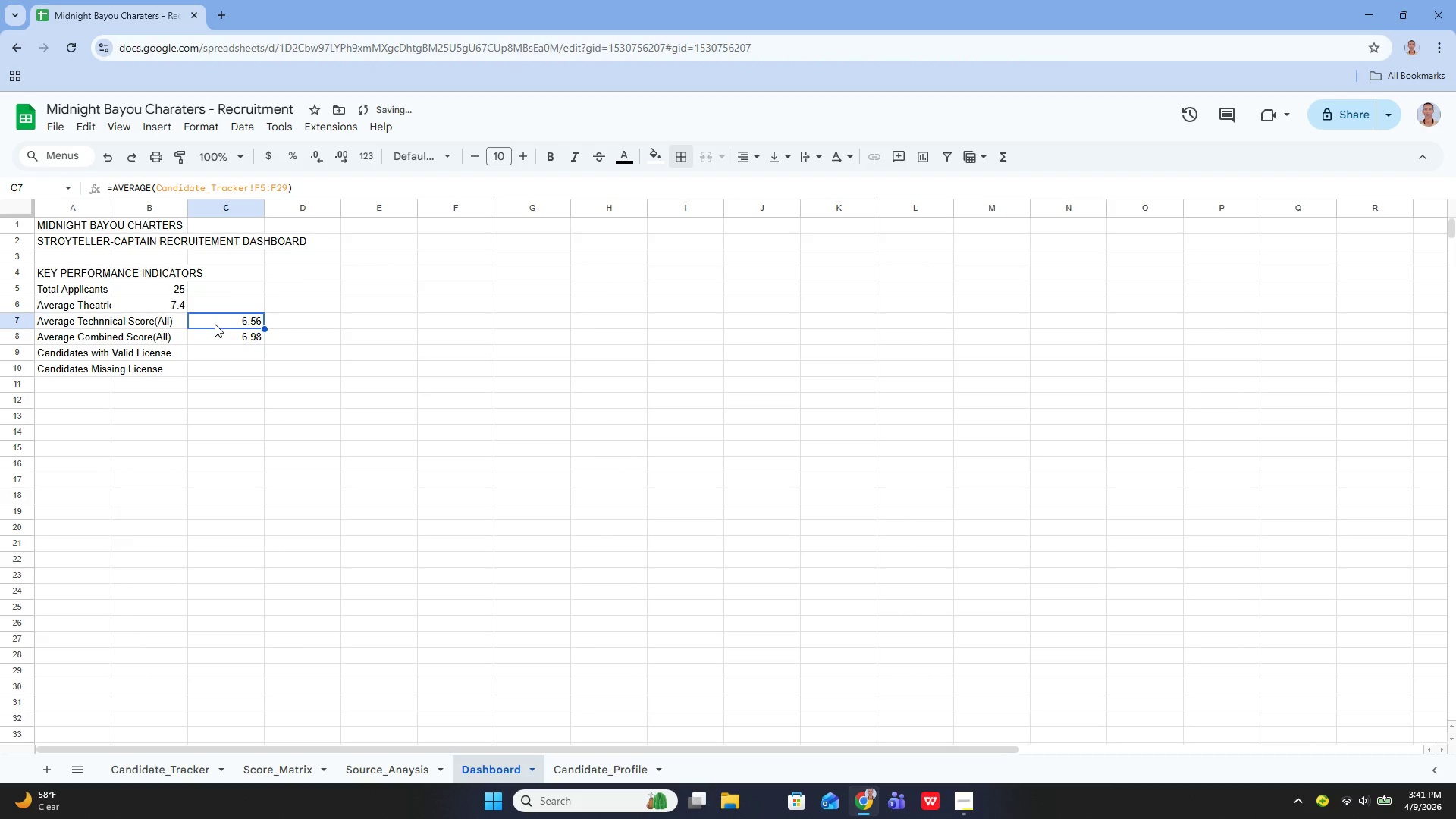 
key(Enter)
 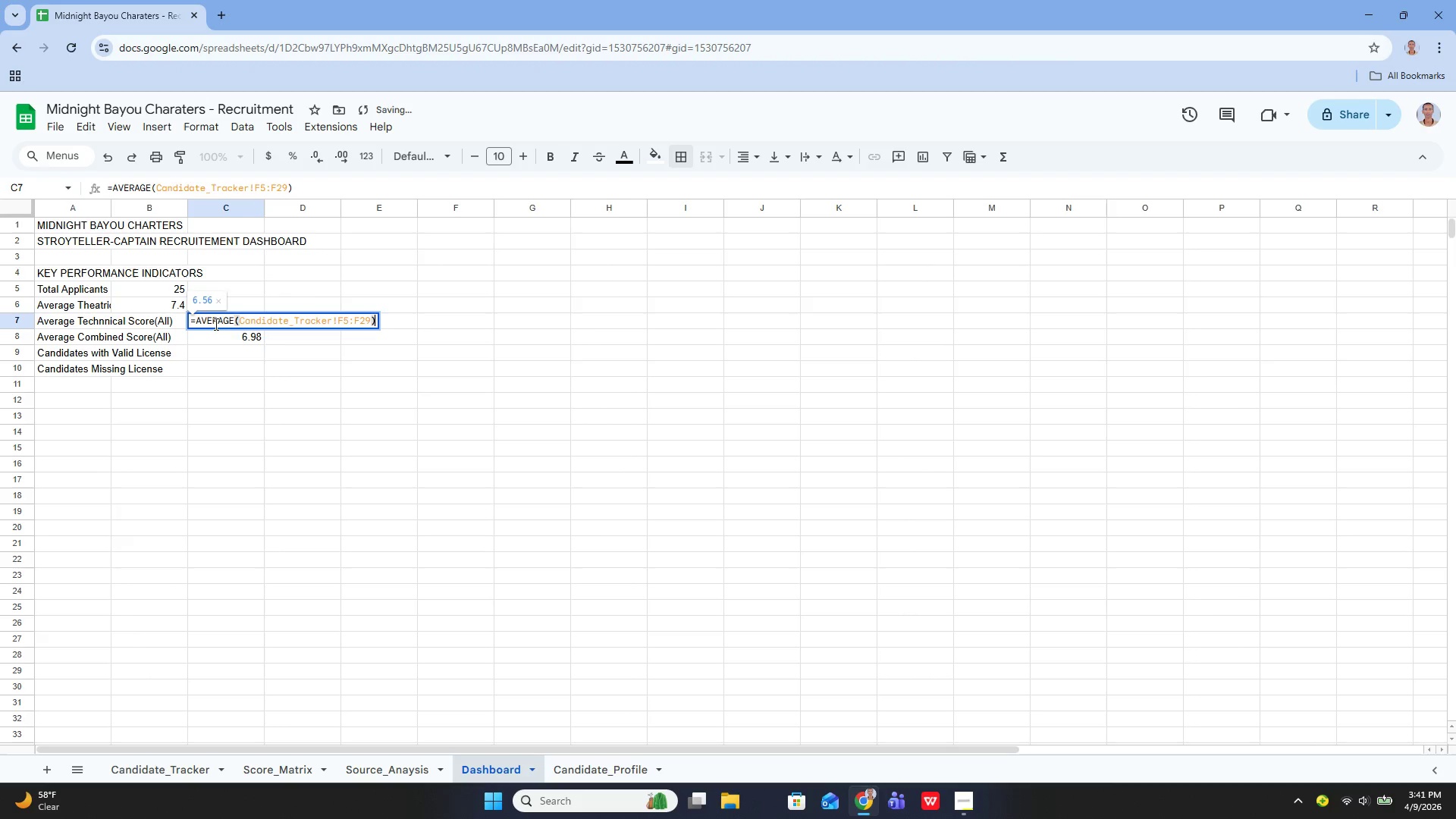 
key(Control+A)
 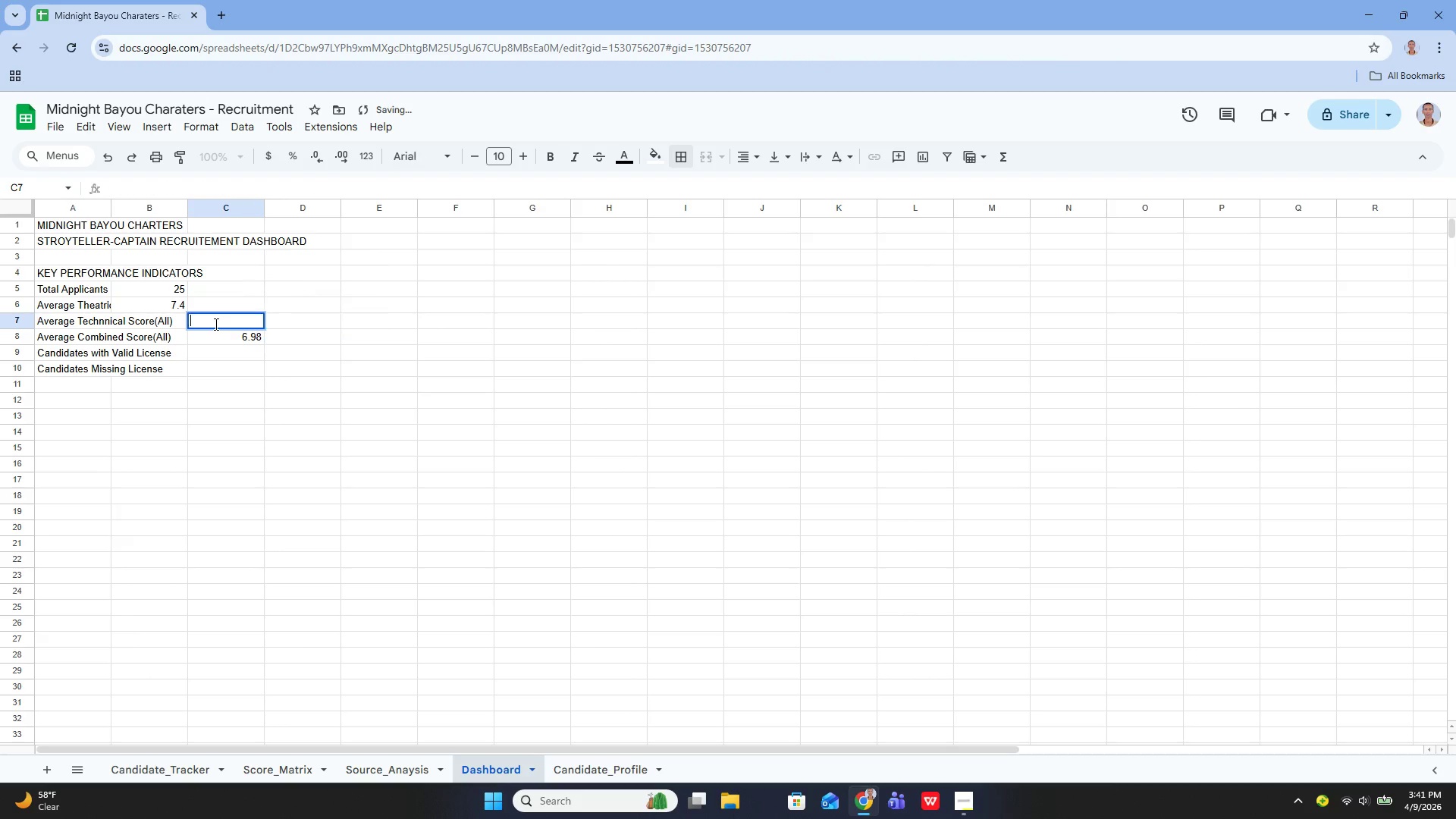 
key(Control+X)
 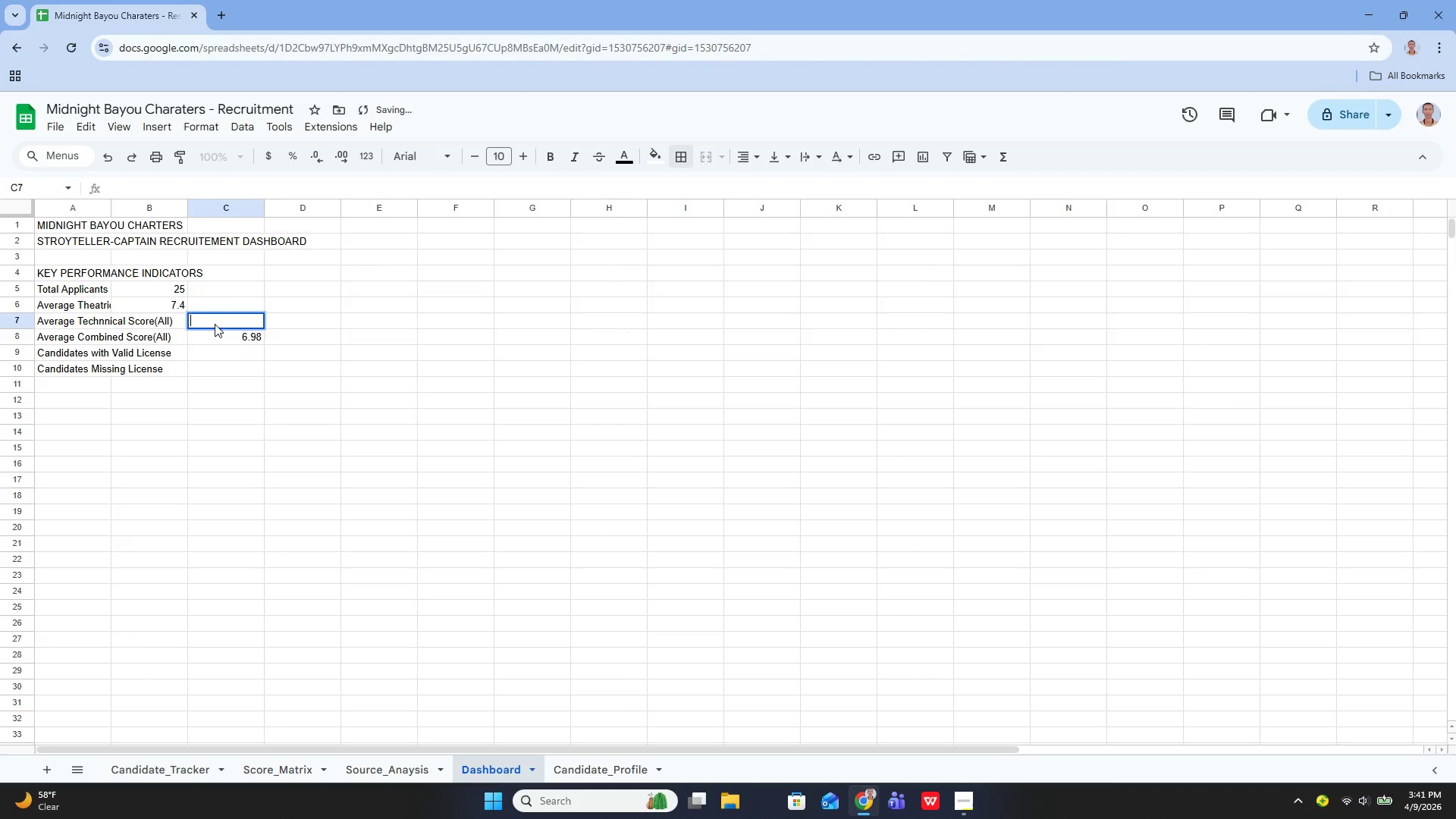 
key(Enter)
 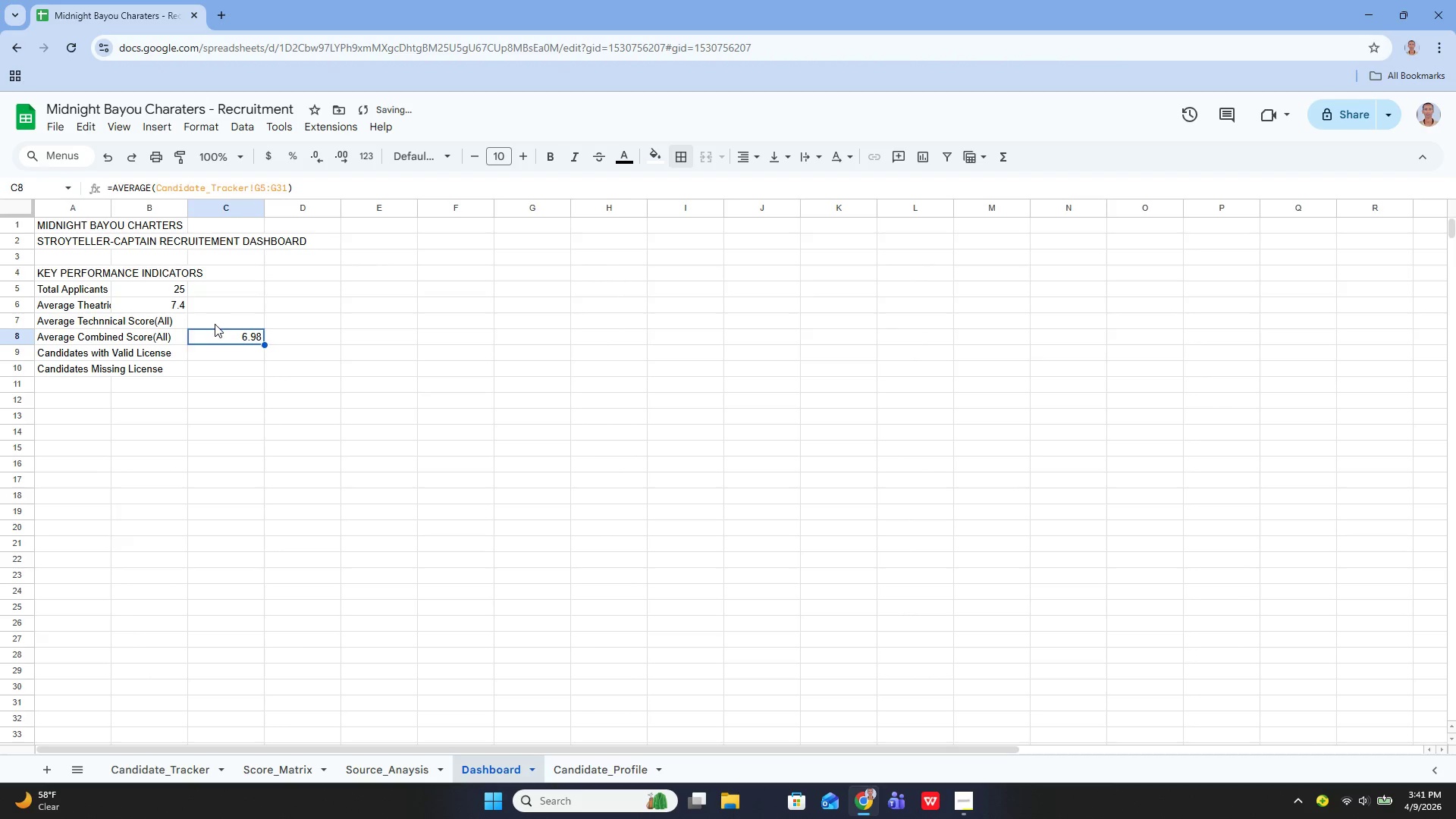 
key(ArrowUp)
 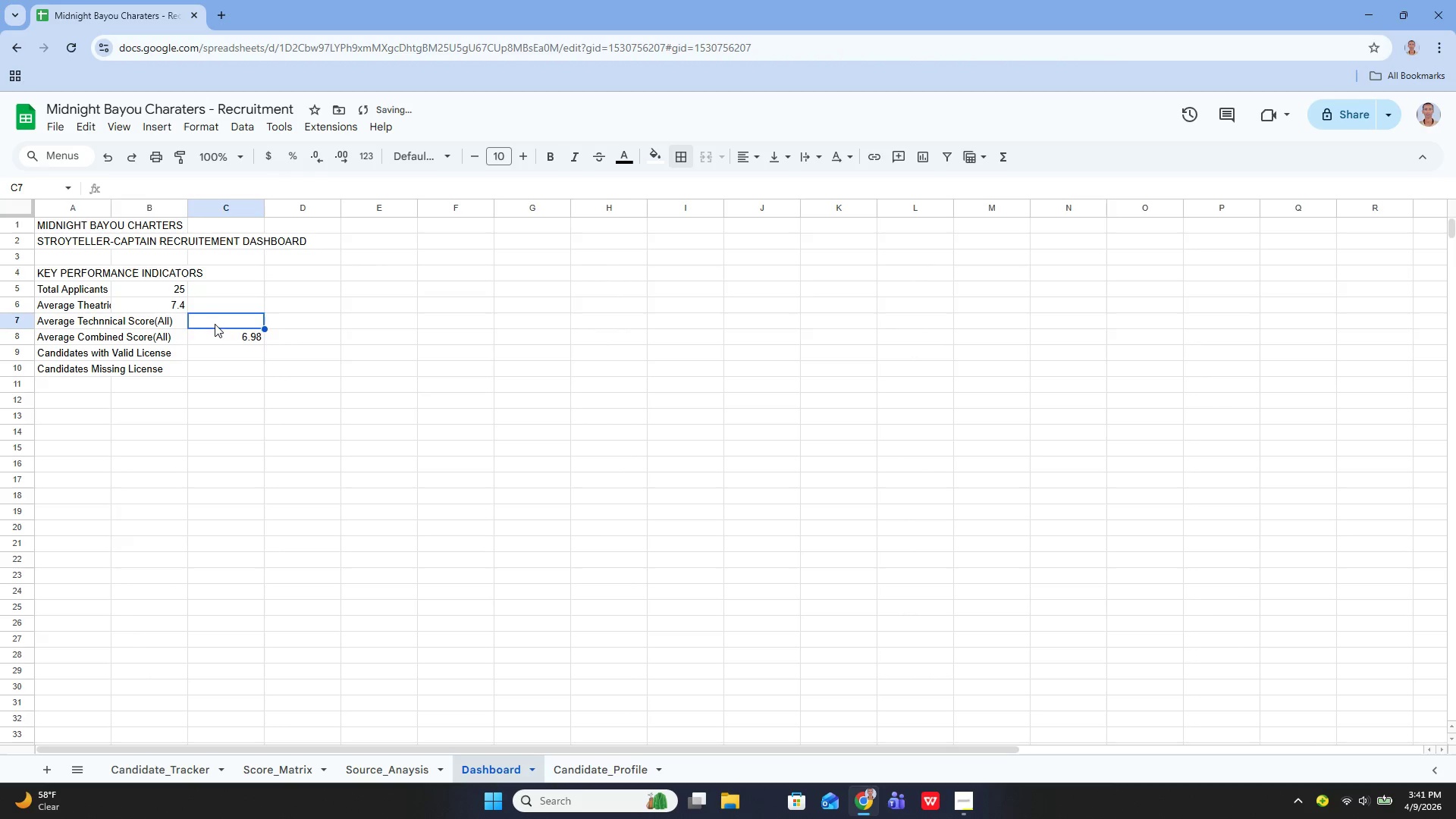 
key(ArrowLeft)
 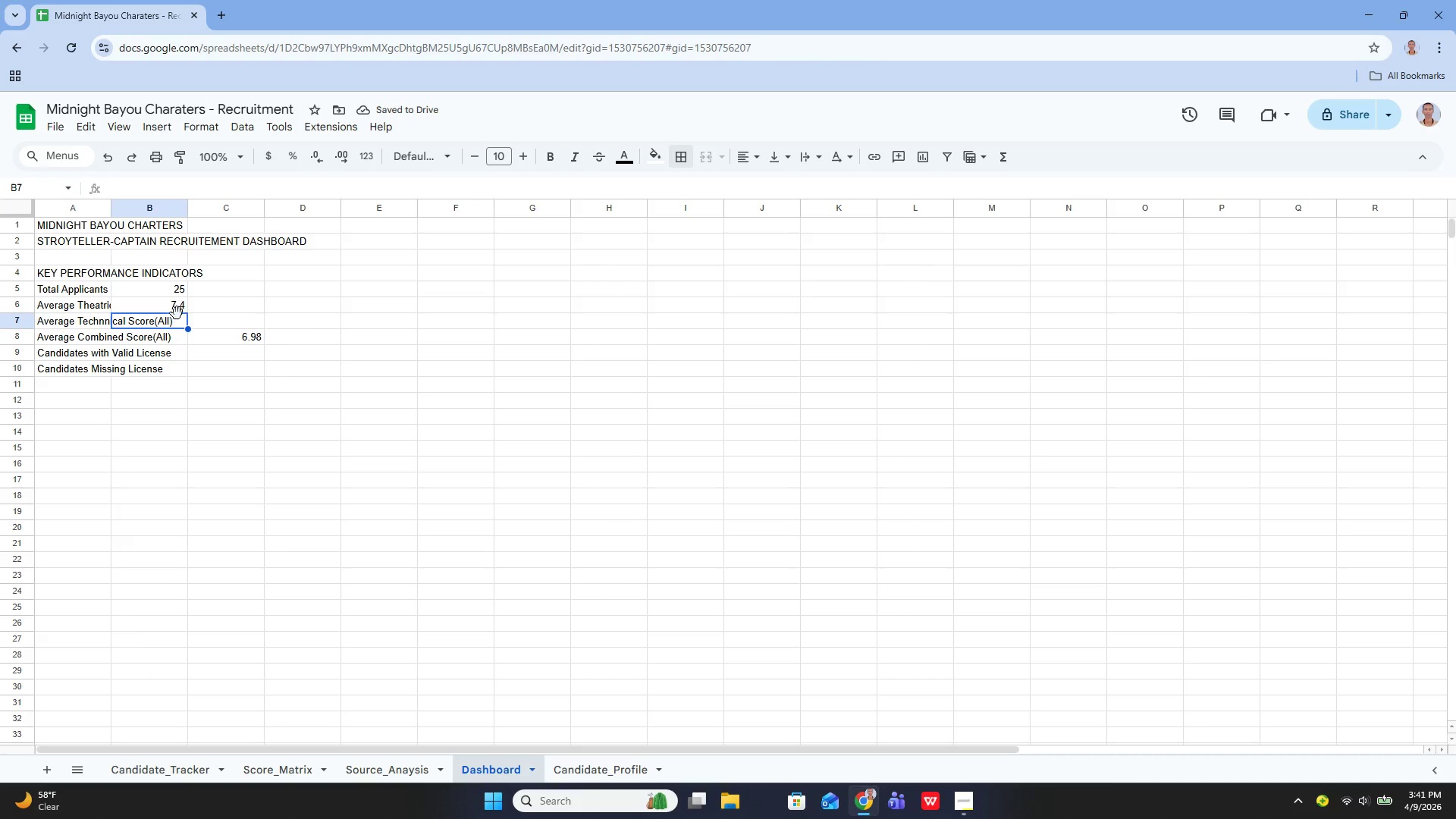 
right_click([174, 325])
 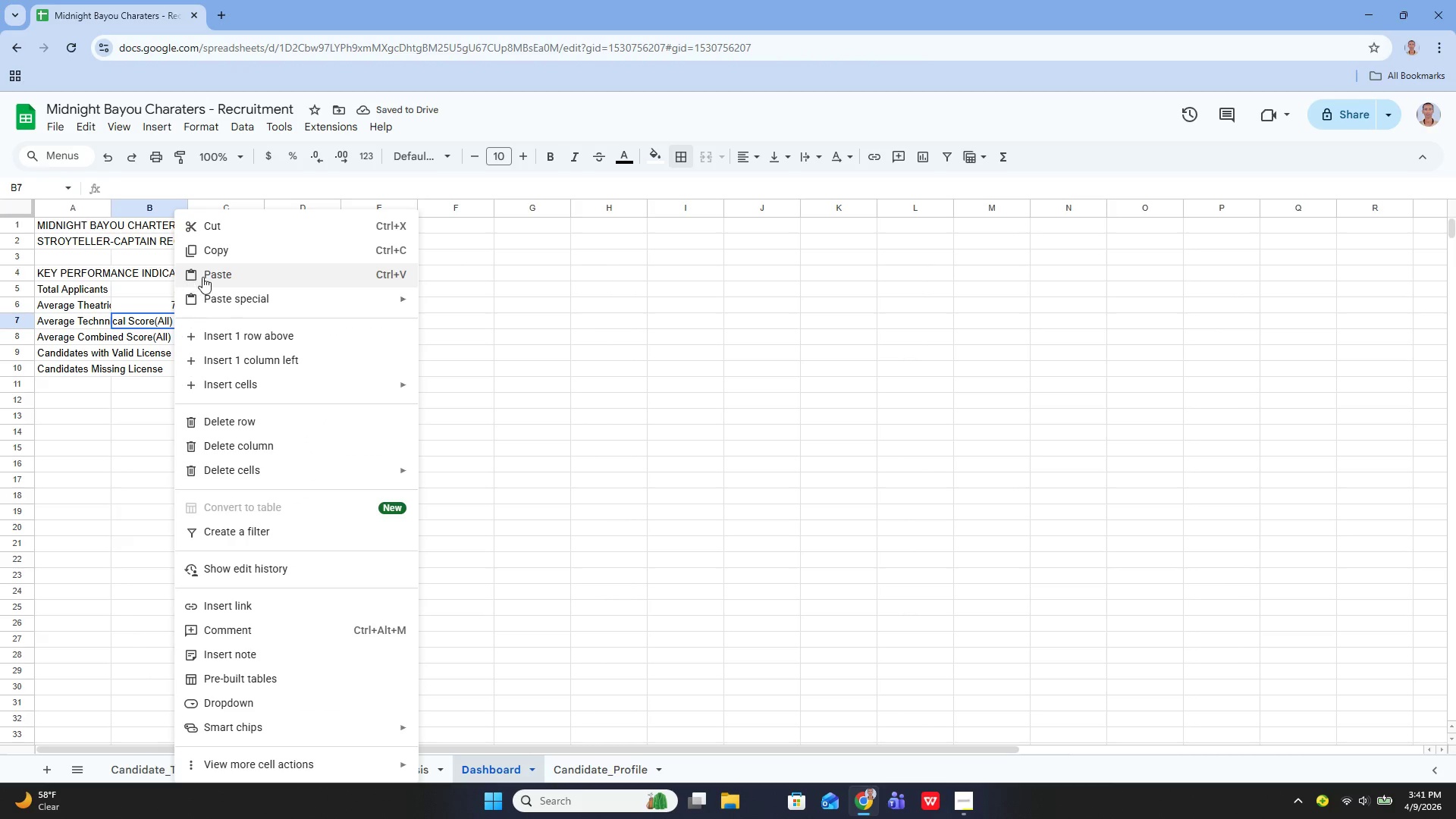 
left_click([202, 277])
 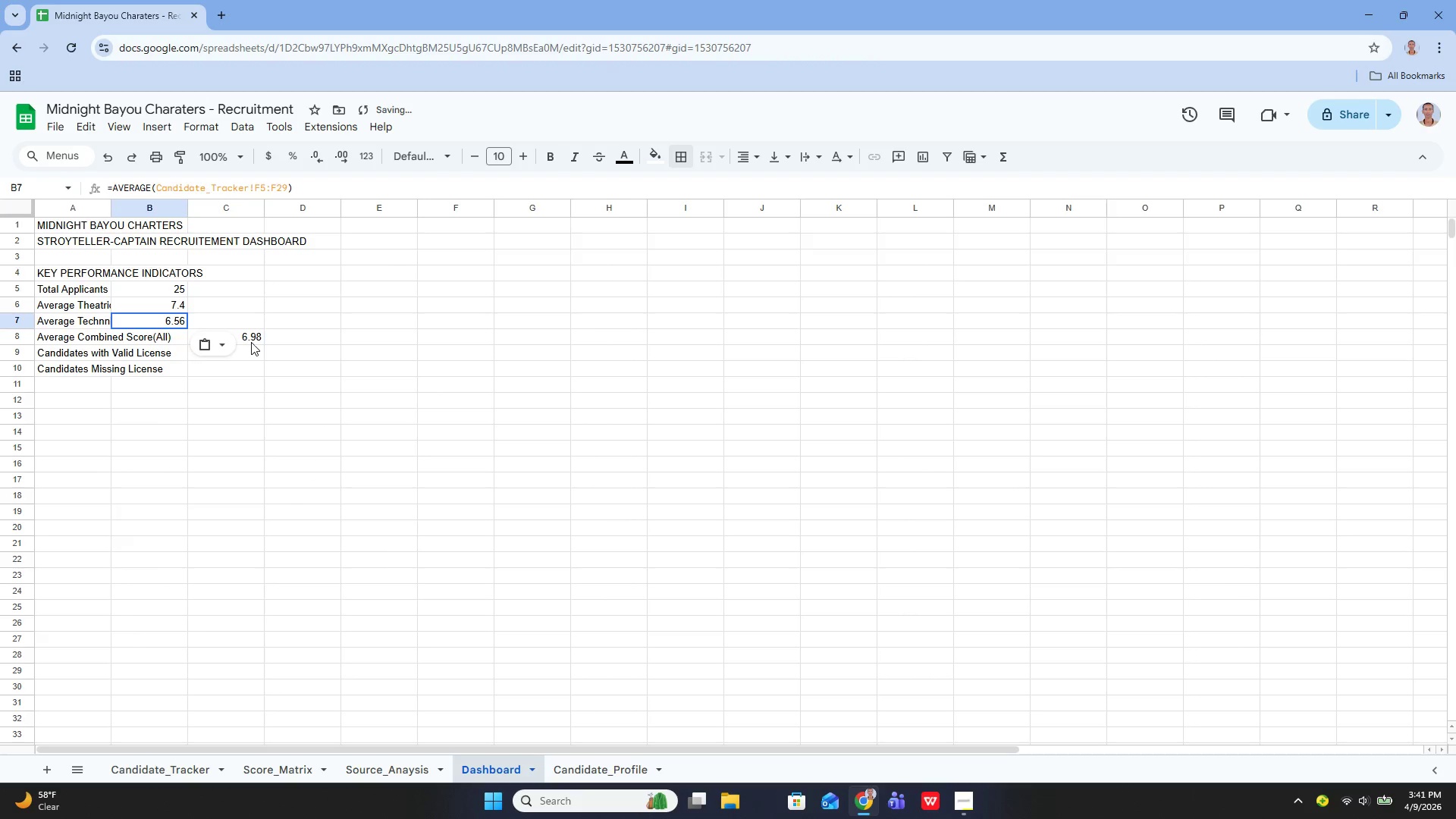 
left_click([253, 340])
 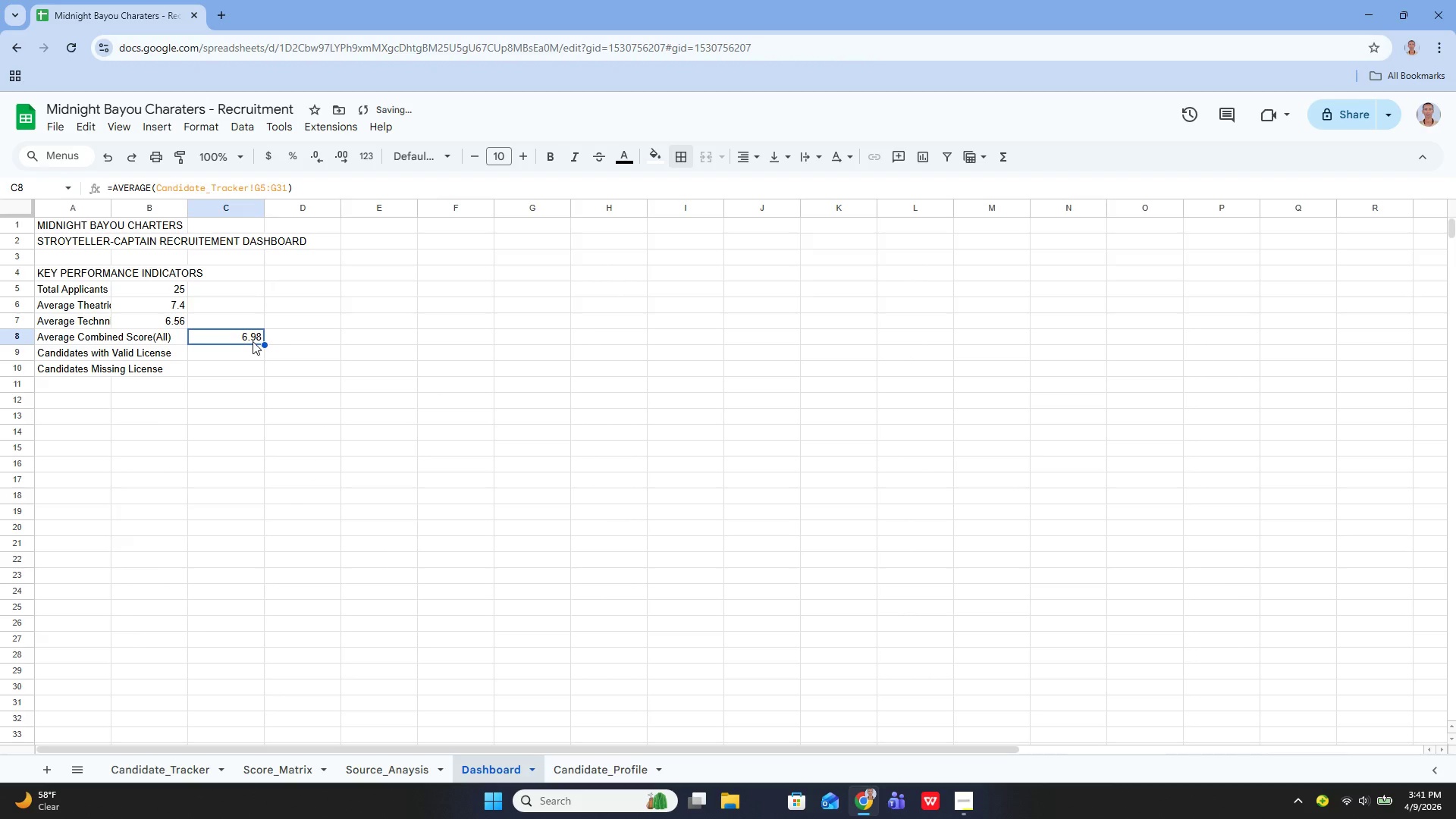 
double_click([253, 341])
 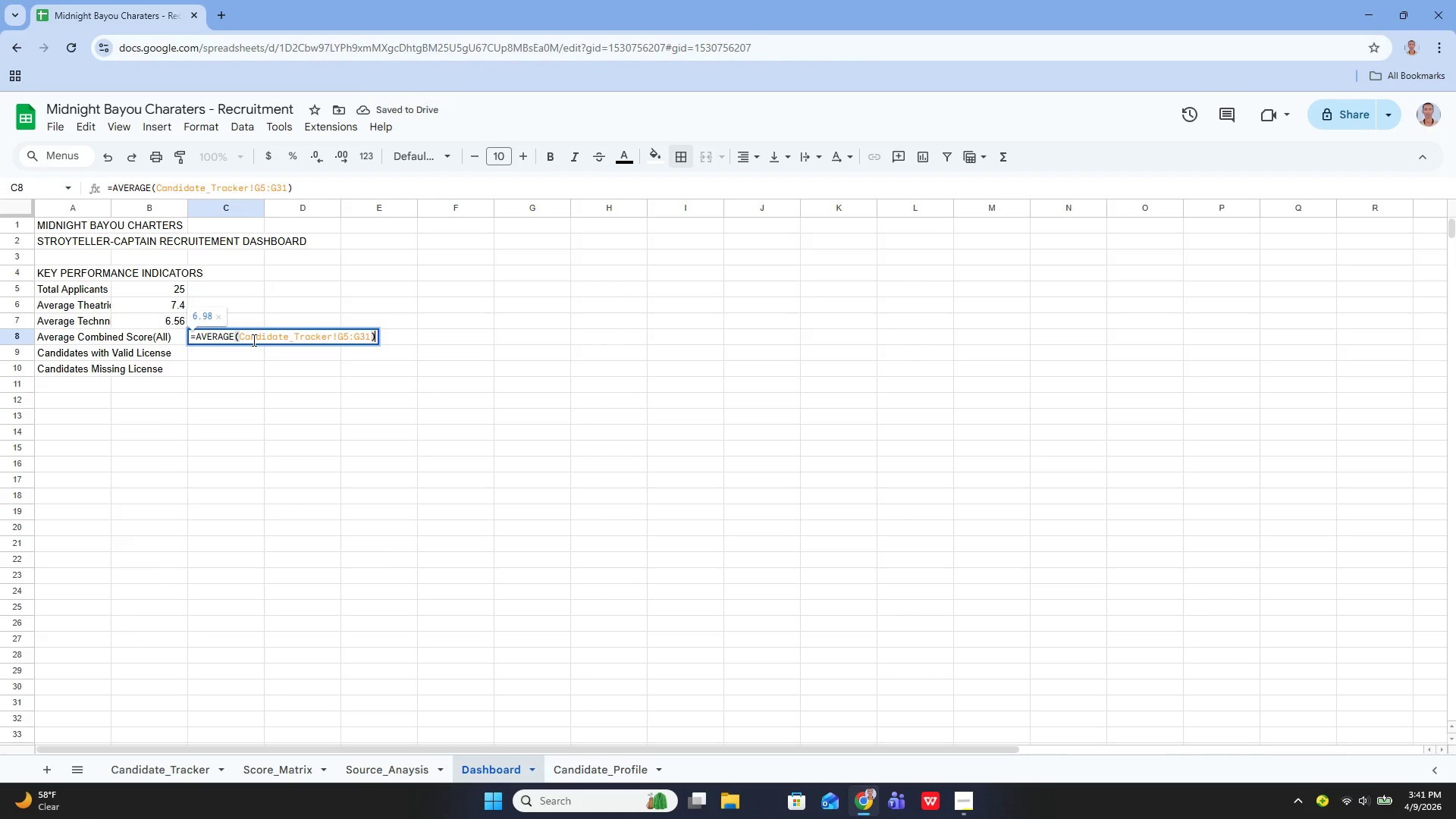 
key(Control+A)
 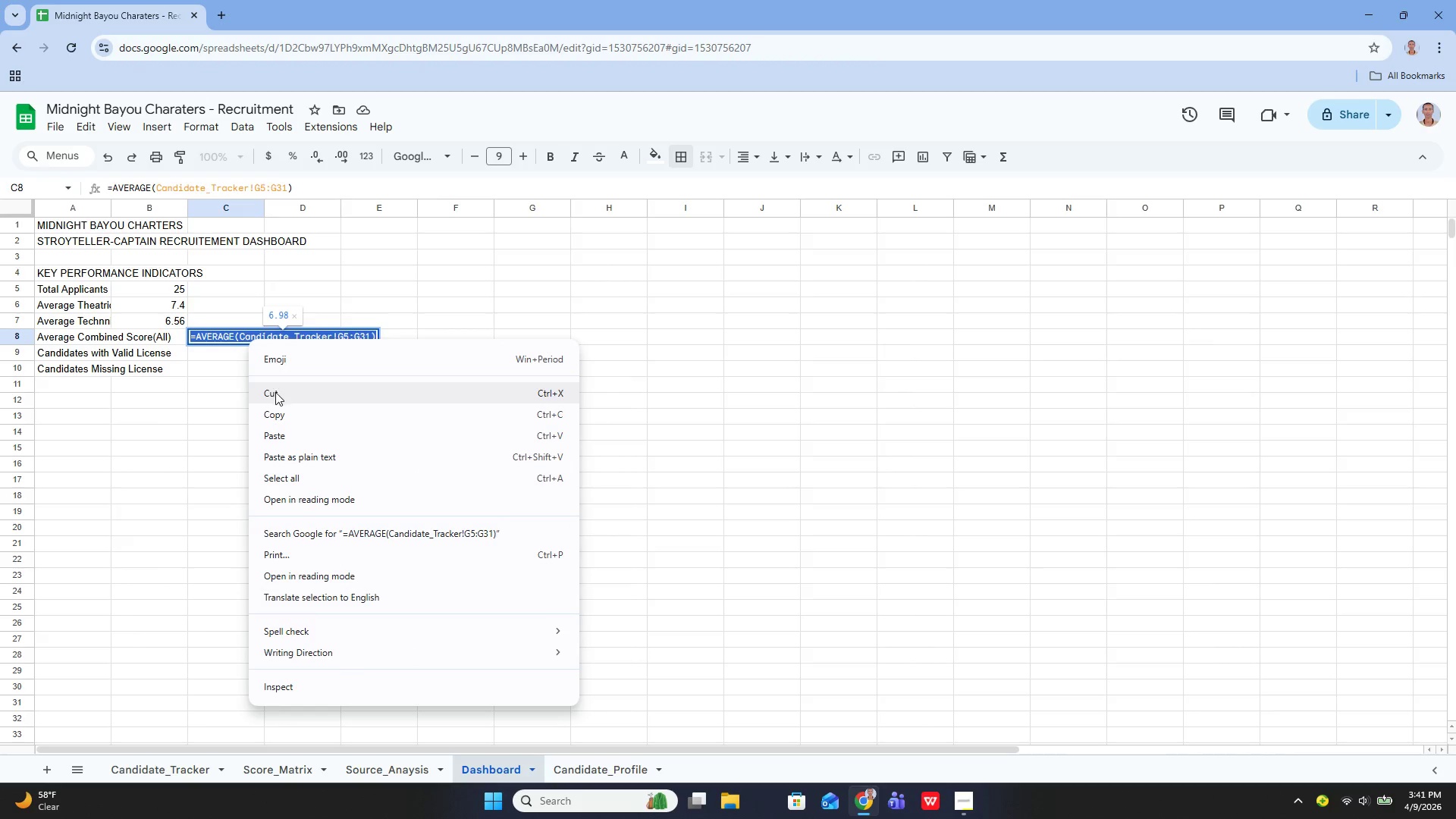 
mouse_move([189, 322])
 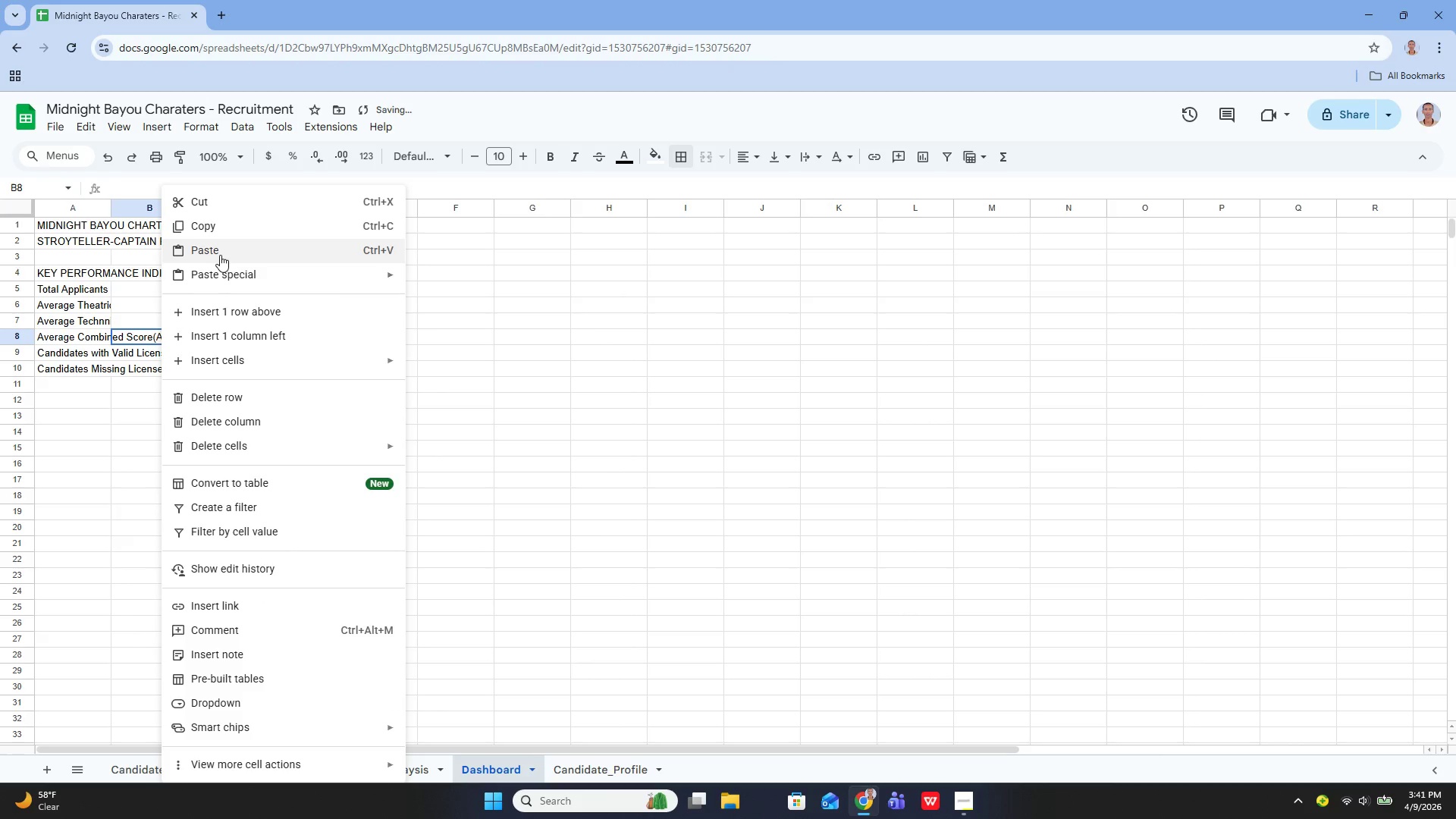 
left_click([220, 254])
 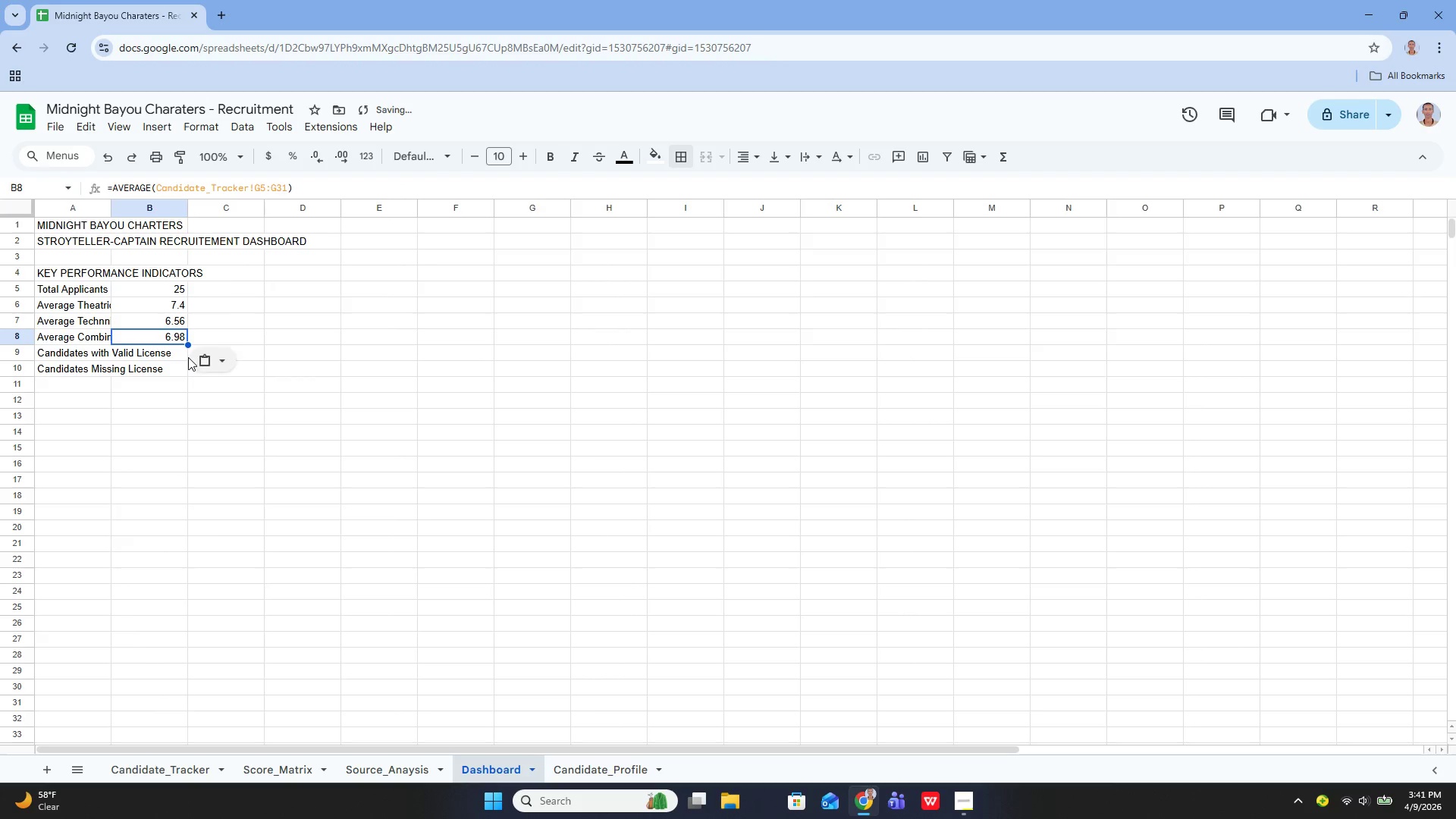 
left_click([178, 353])
 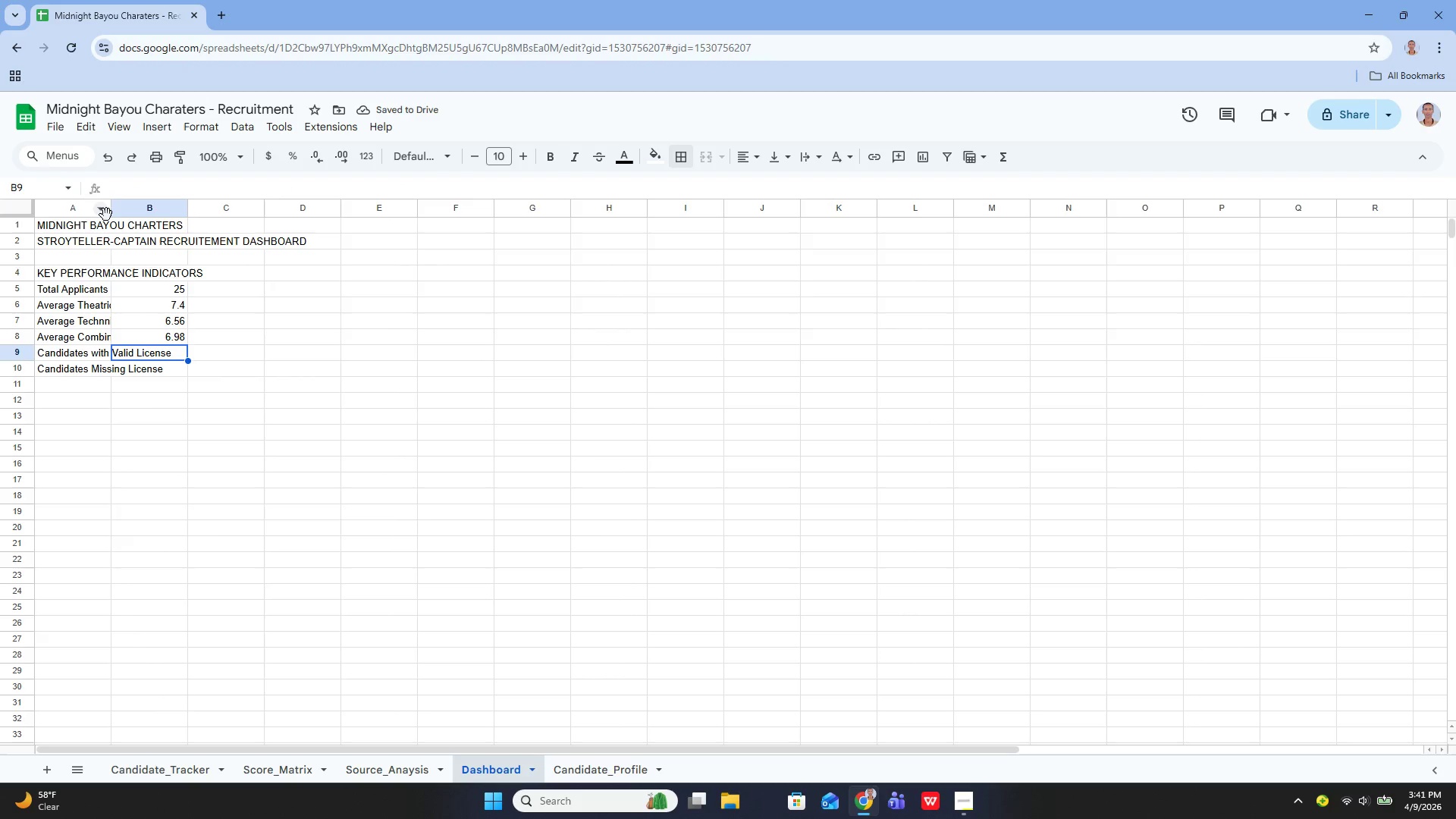 
left_click_drag(start_coordinate=[113, 212], to_coordinate=[227, 257])
 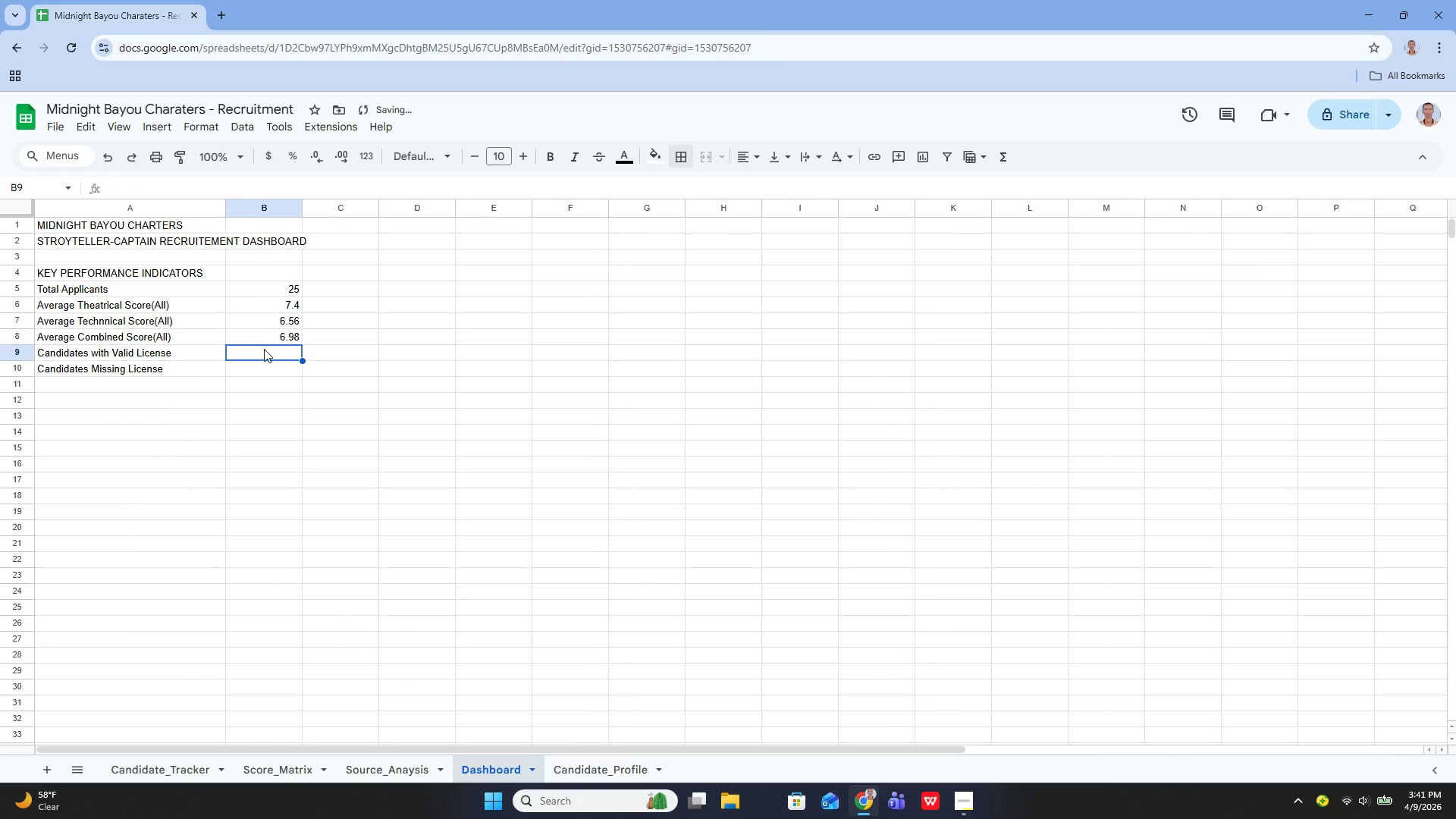 
key(Enter)
 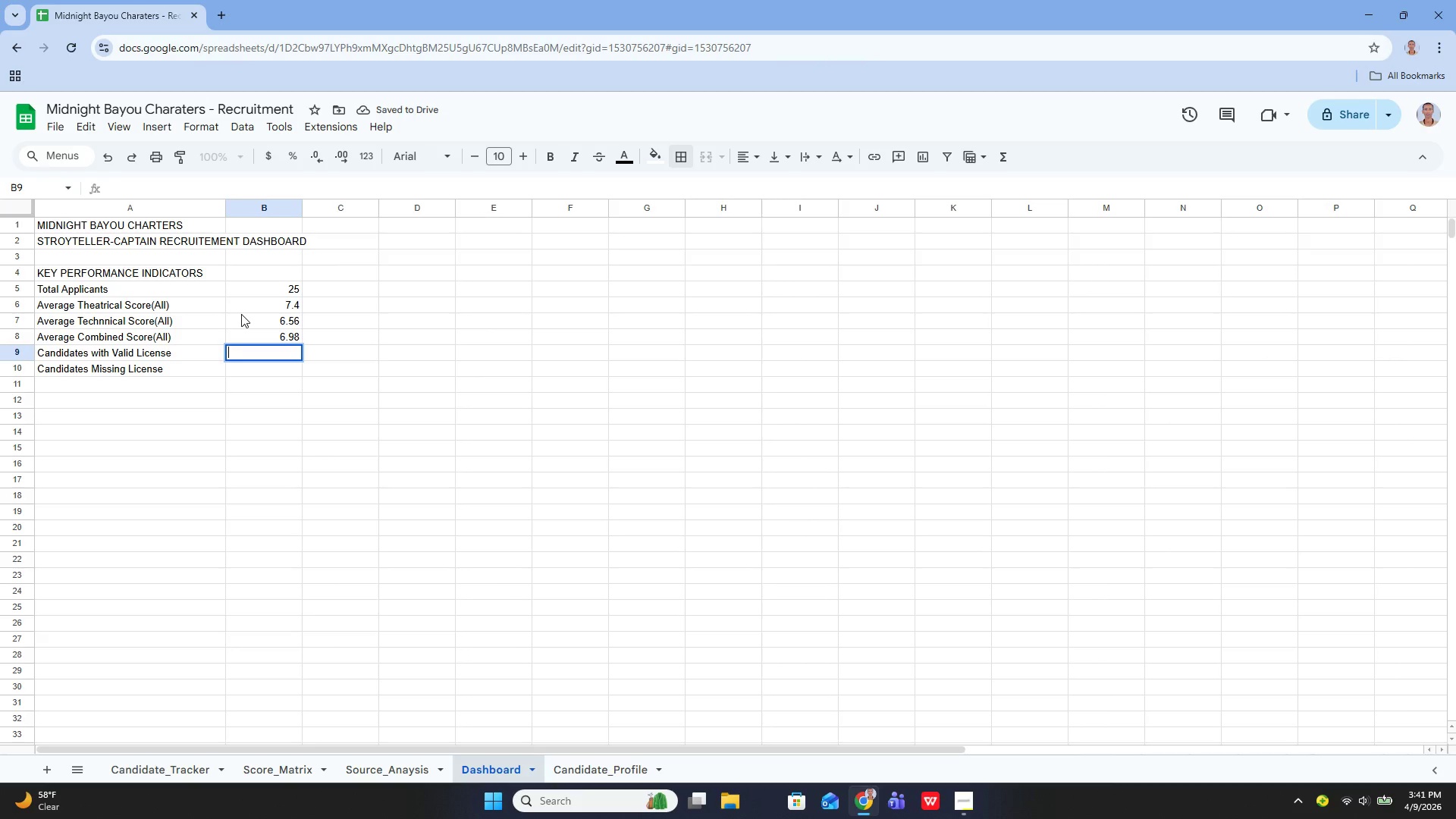 
type(=COUNTIF())
 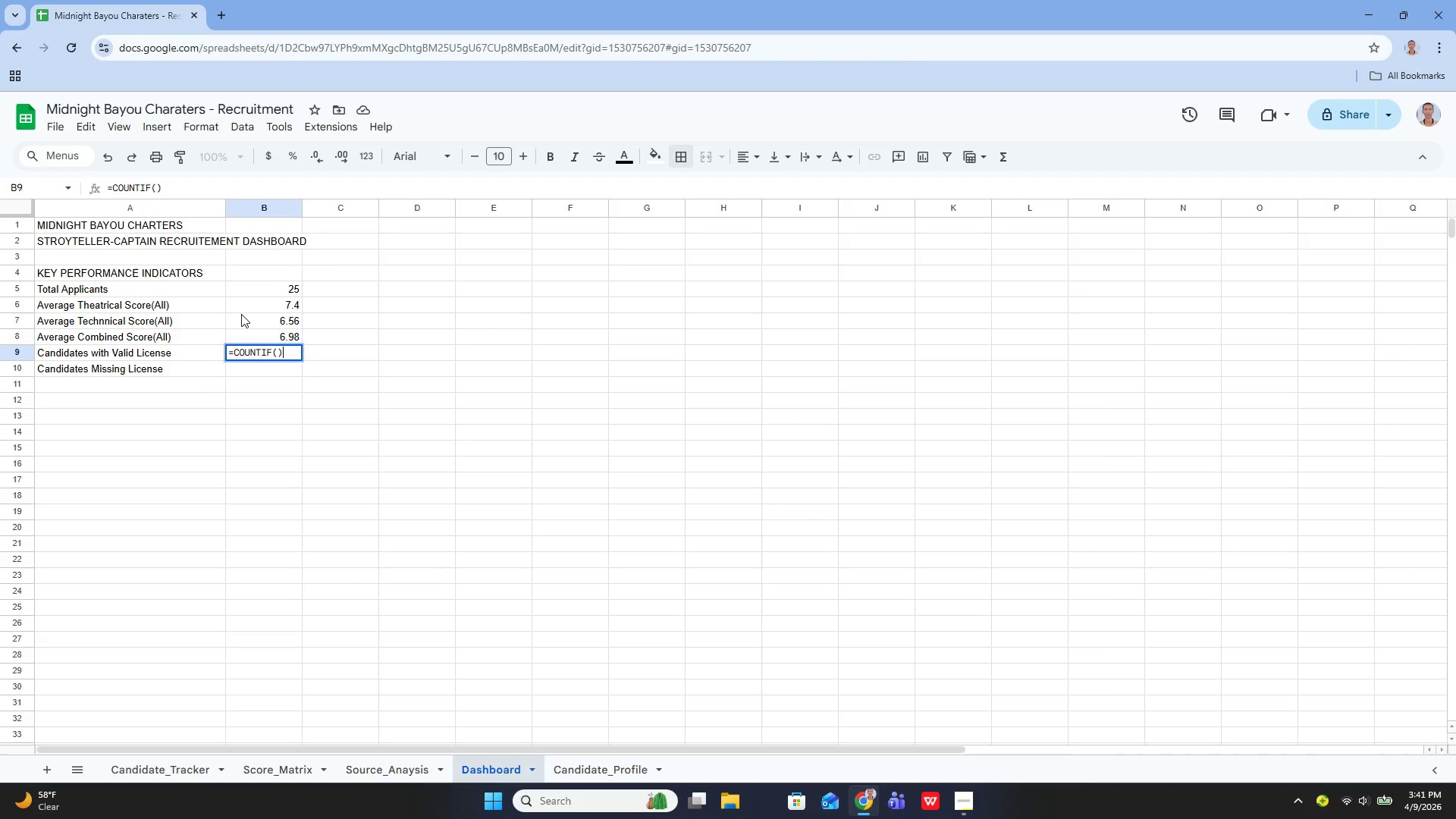 
key(ArrowLeft)
 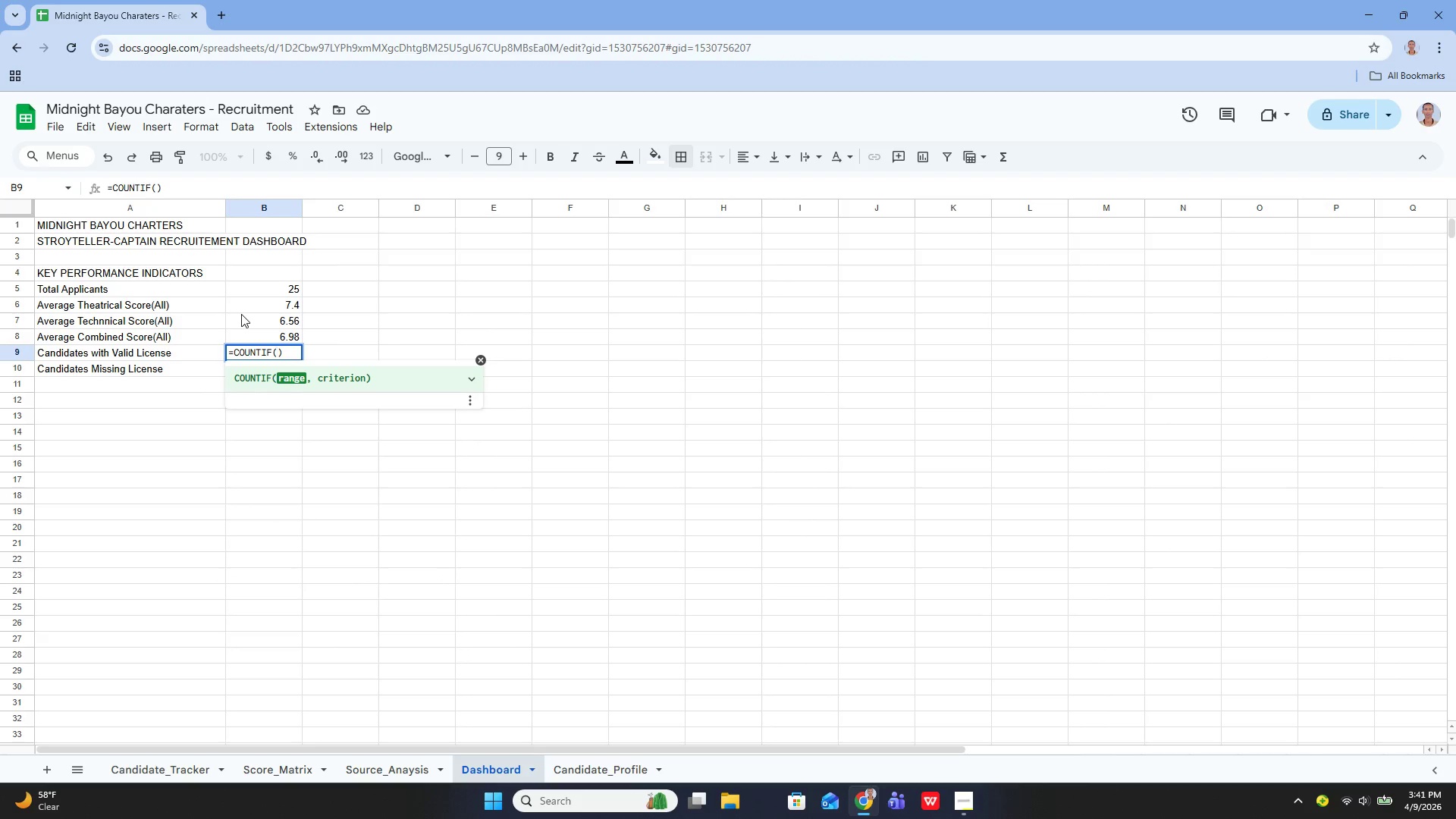 
key(Quote)
 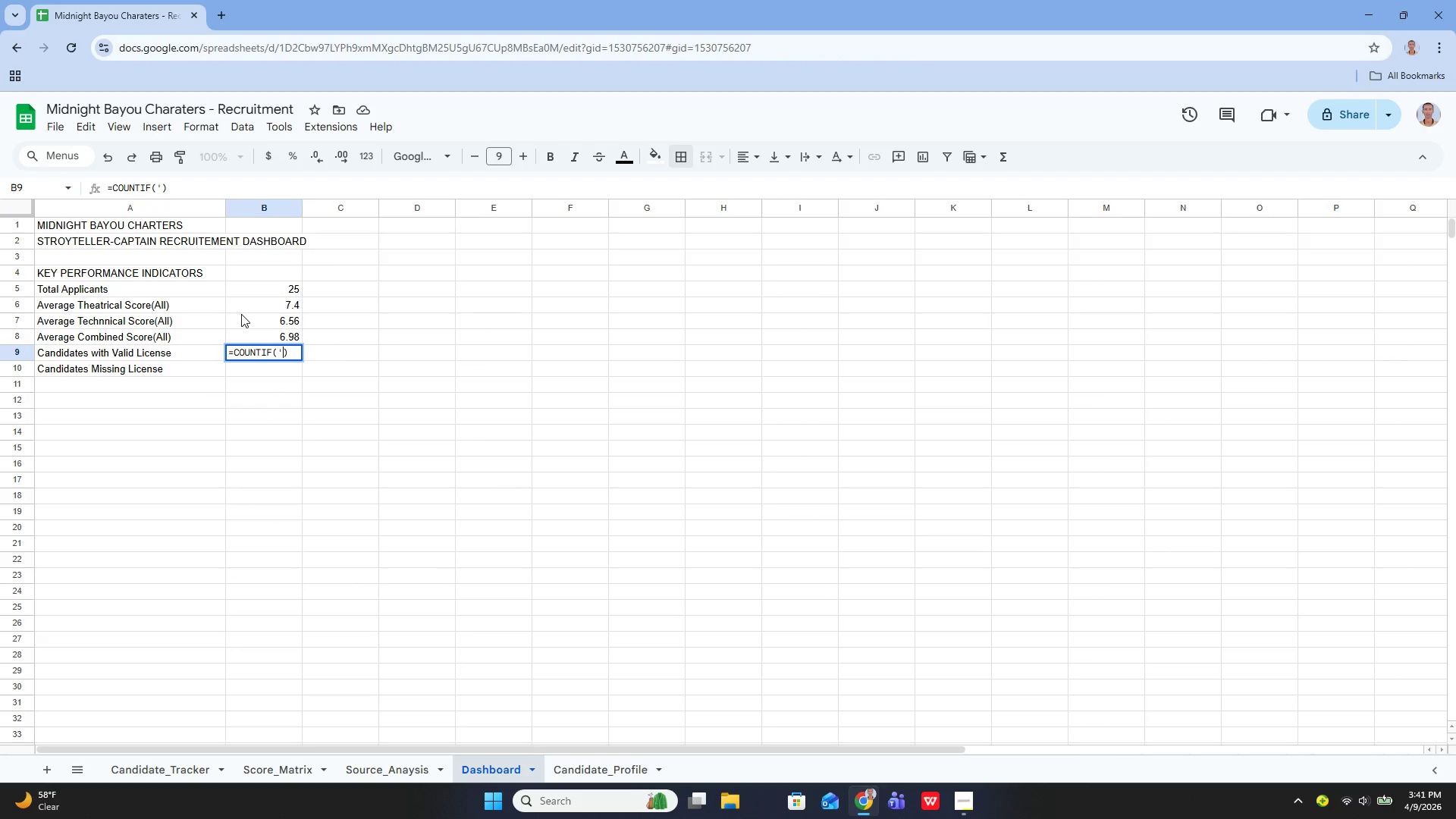 
key(Quote)
 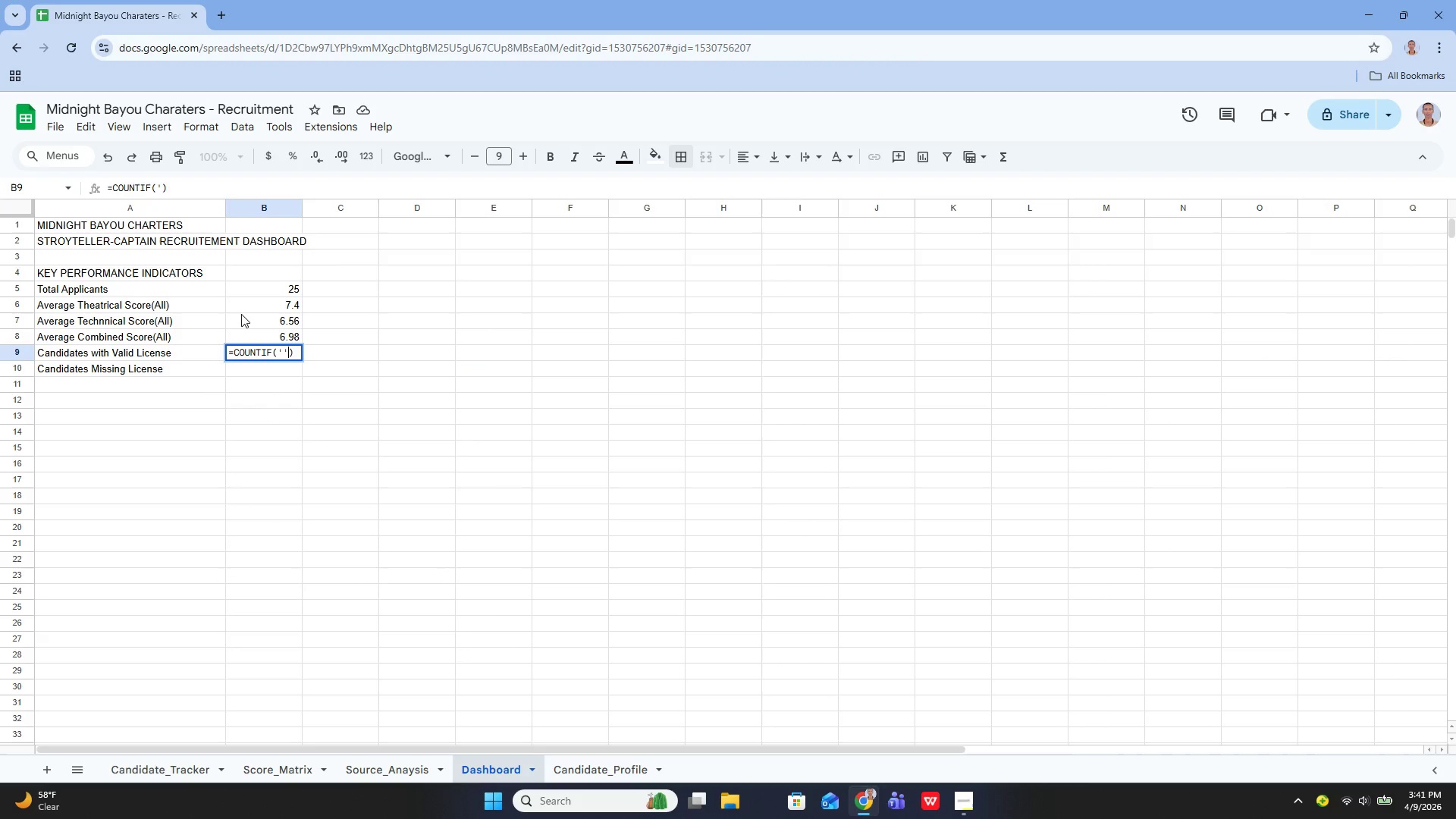 
key(ArrowLeft)
 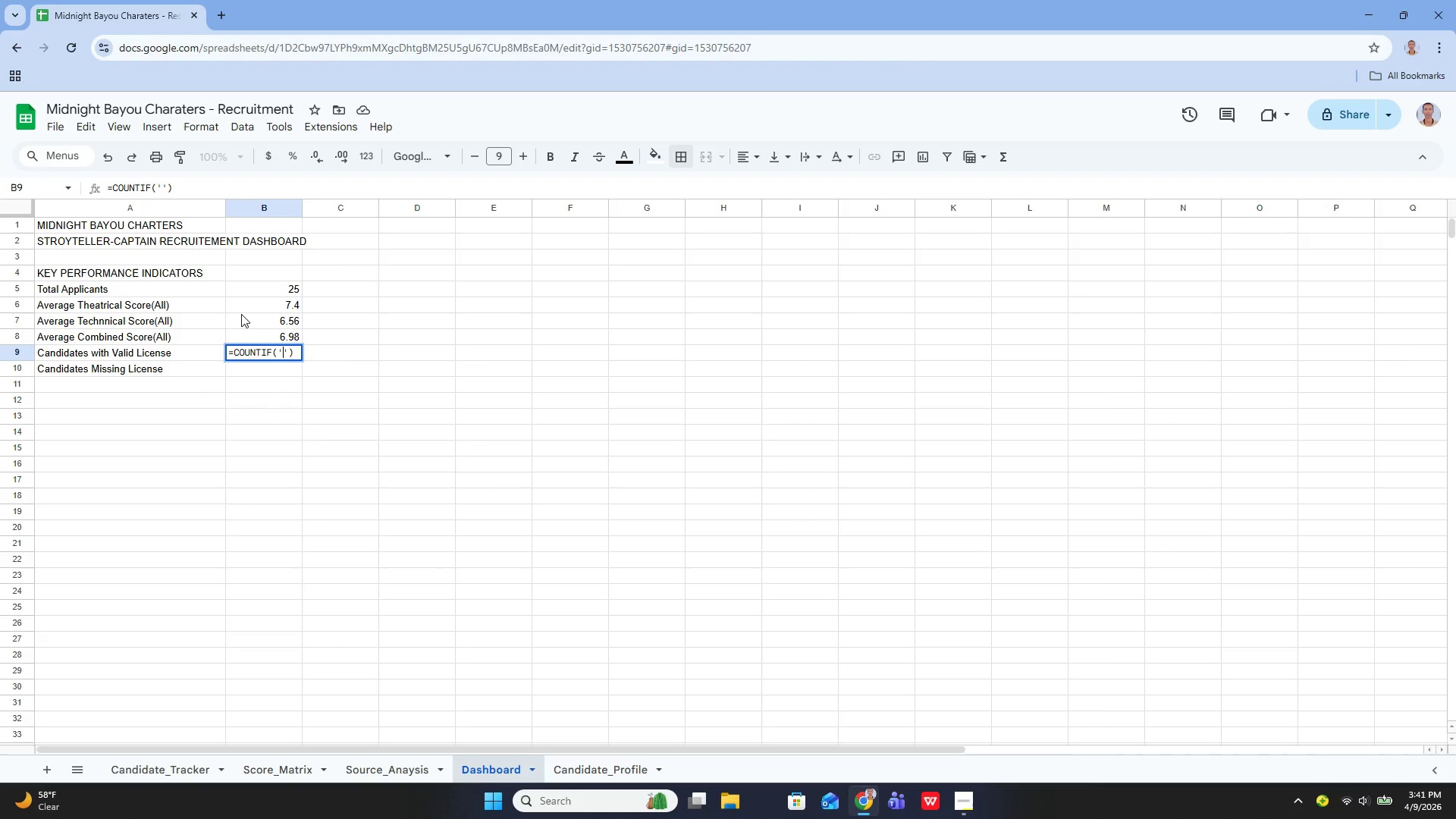 
type(Candidate_Tracker)
 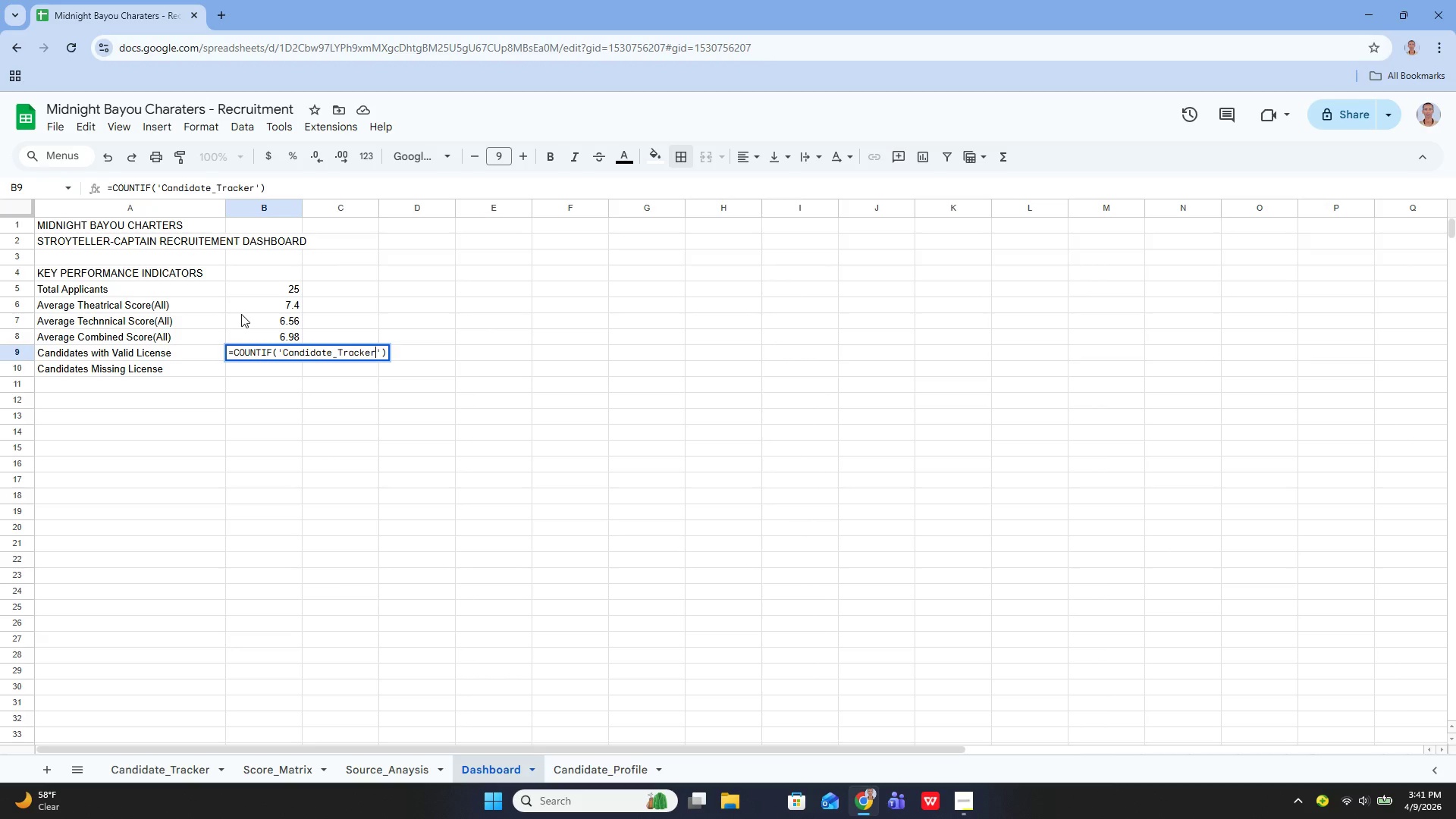 
key(ArrowRight)
 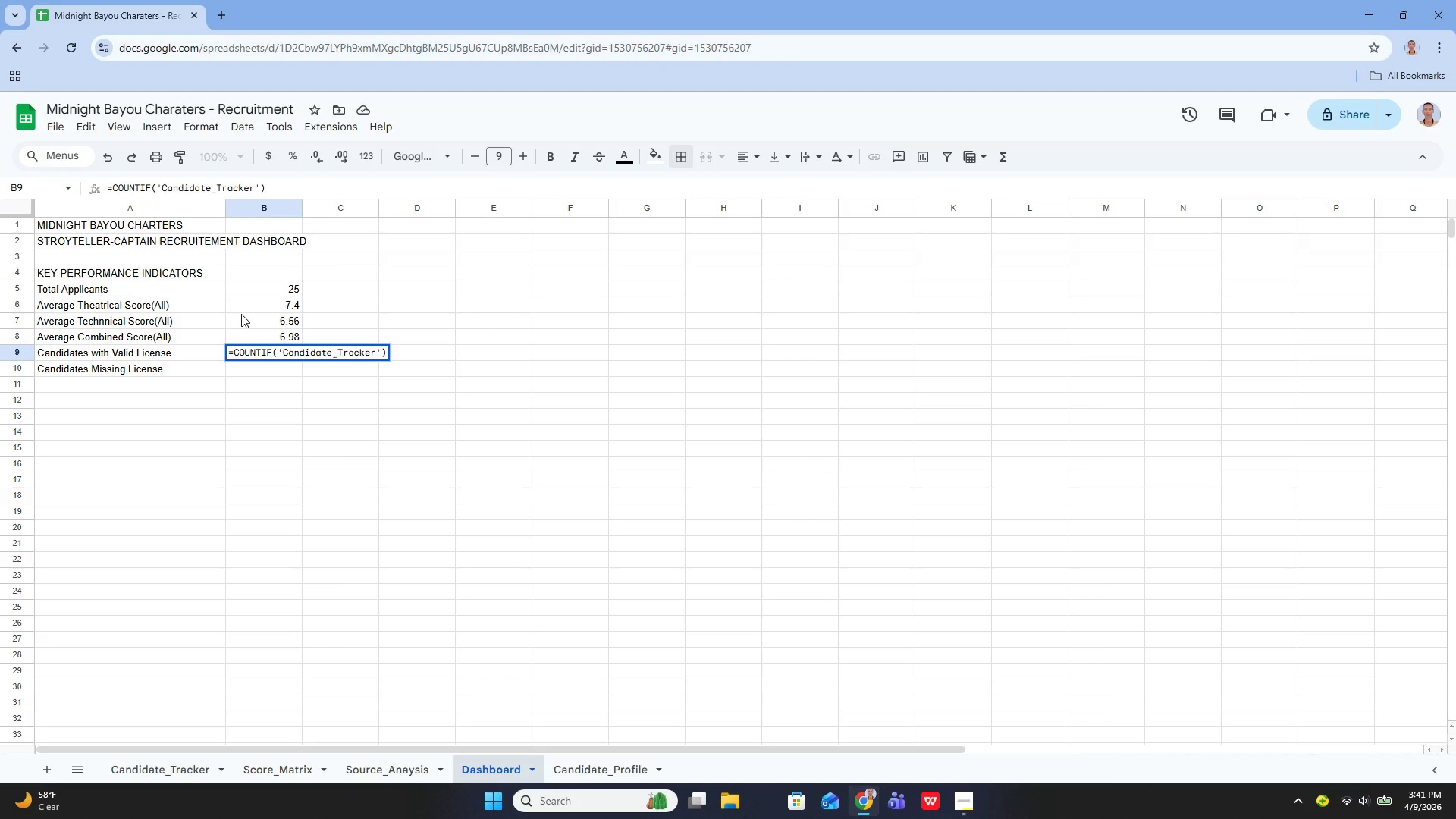 
type(!H6)
key(Backspace)
type(5:h31)
key(Backspace)
key(Backspace)
key(Backspace)
type(H31 )
key(Backspace)
type(, "")
 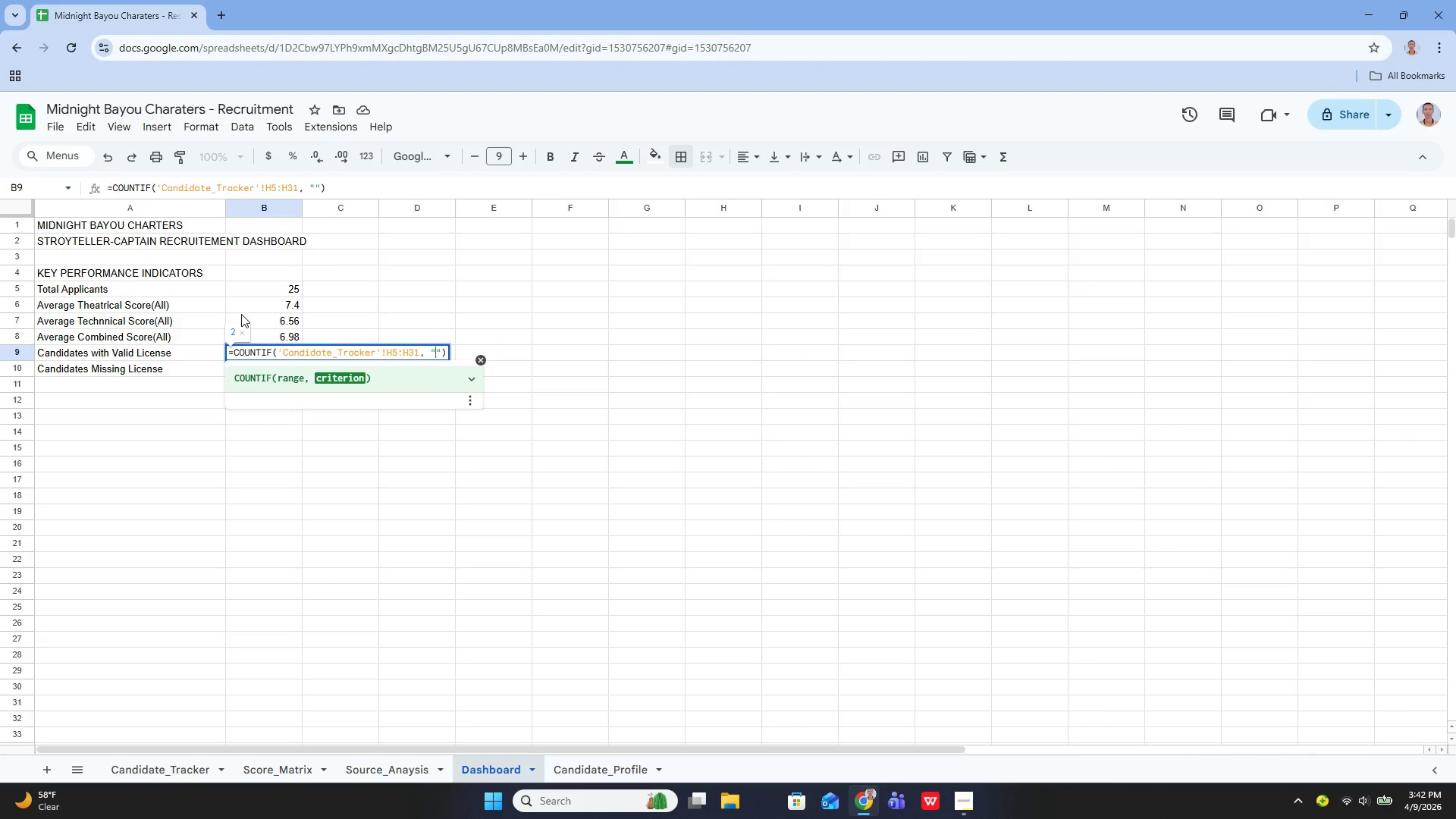 
 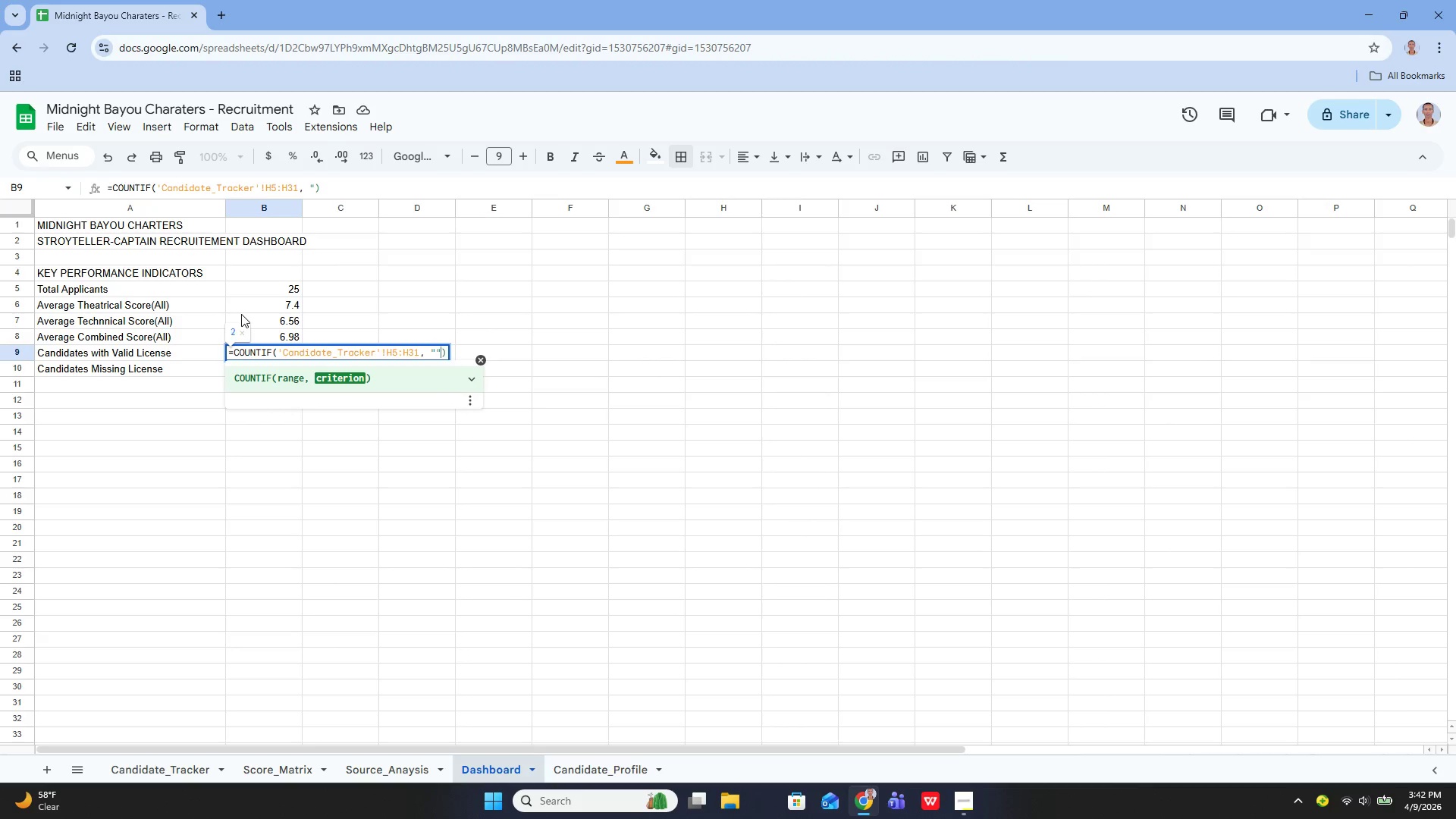 
key(ArrowLeft)
 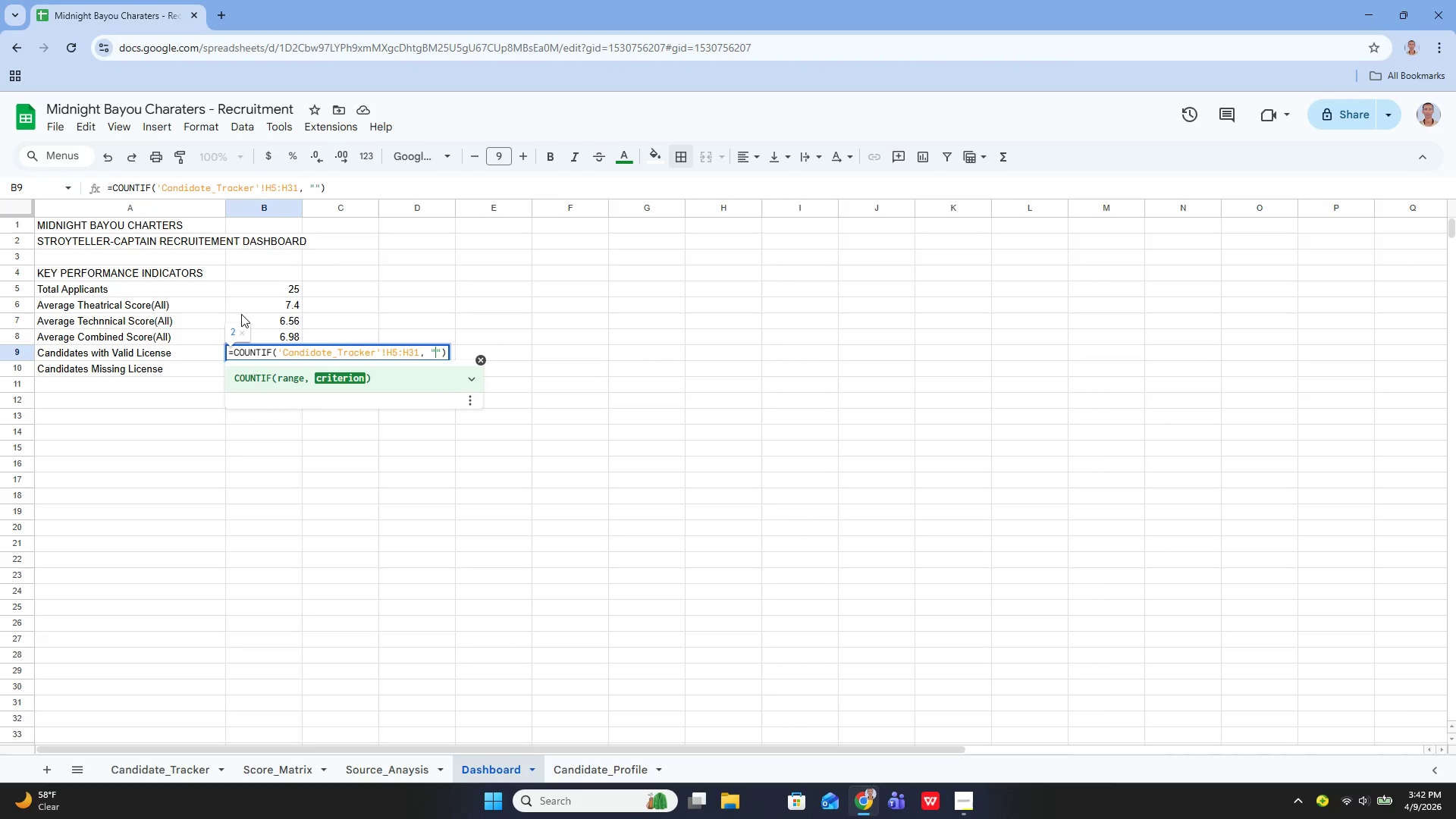 
type(Valid)
 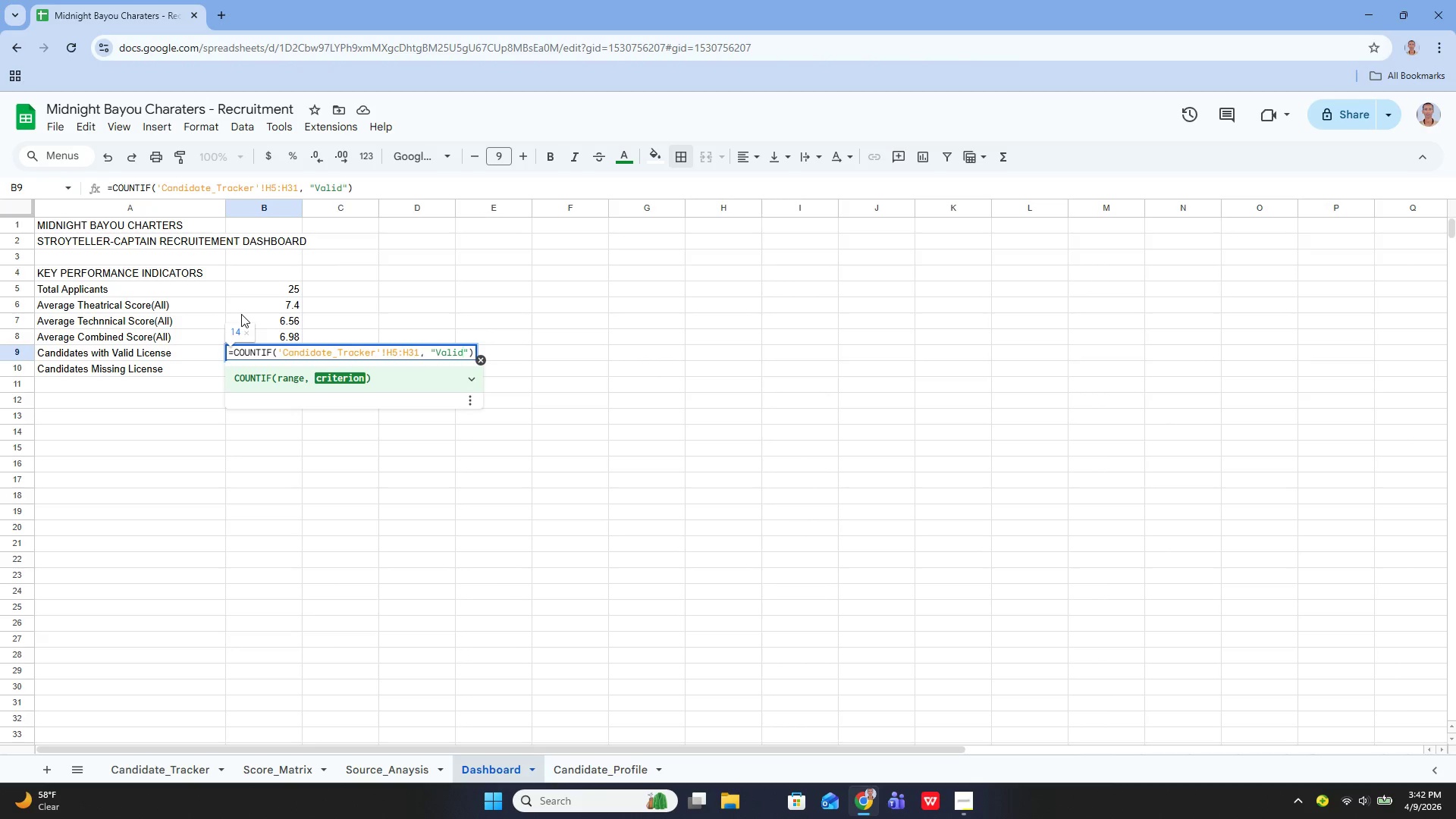 
key(Enter)
 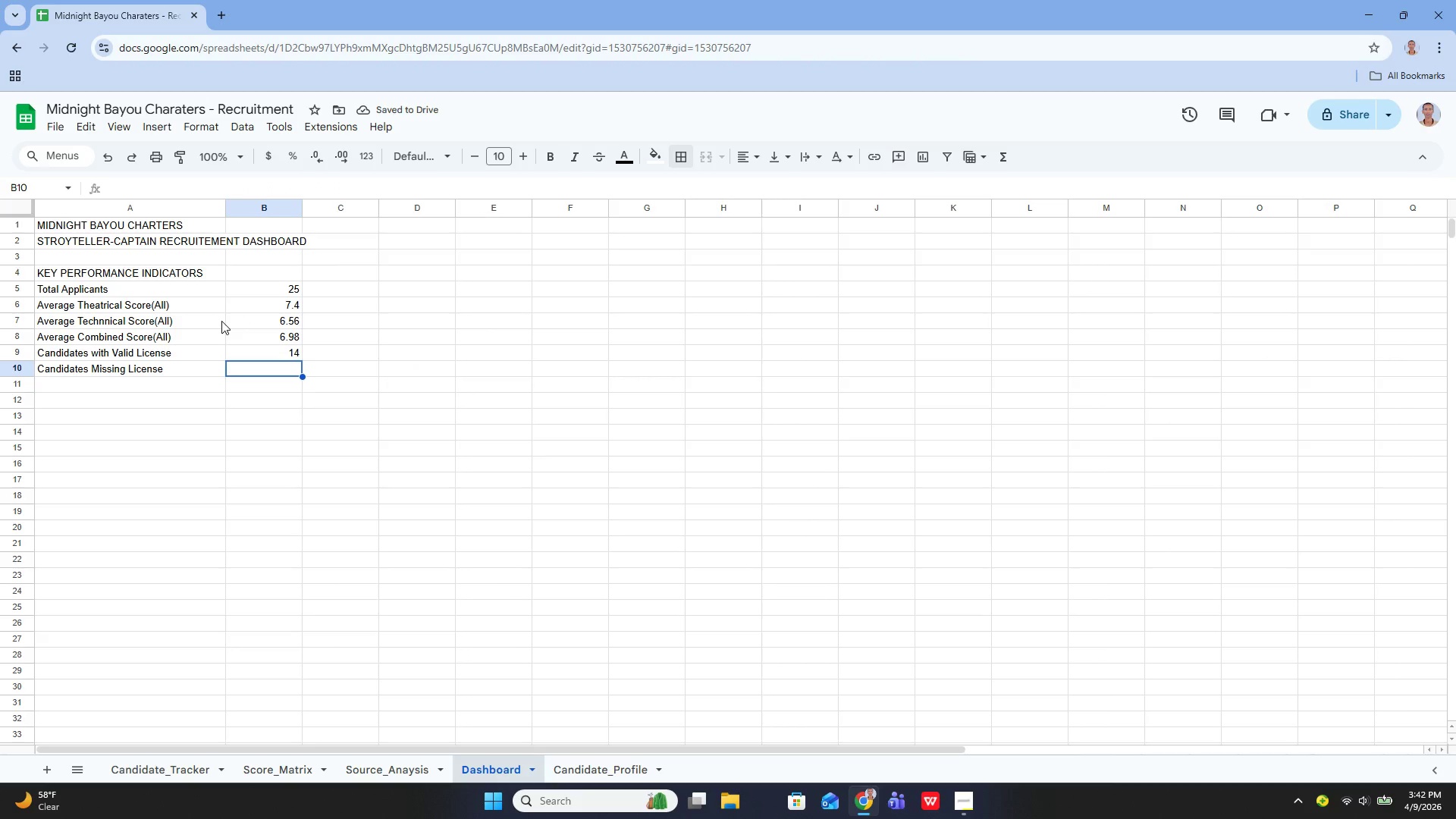 
mouse_move([169, 765])
 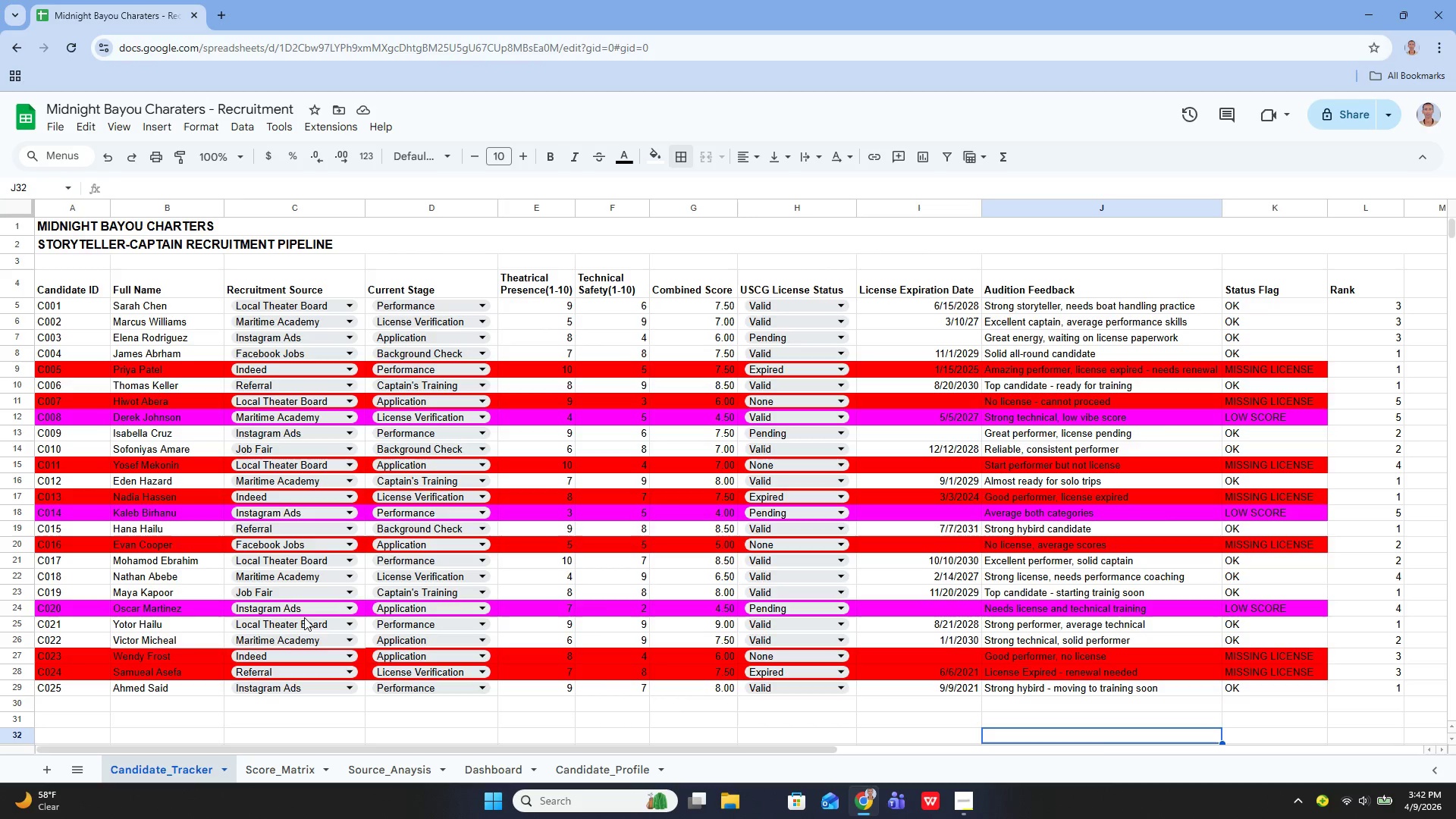 
scroll: coordinate [303, 611], scroll_direction: up, amount: 1.0
 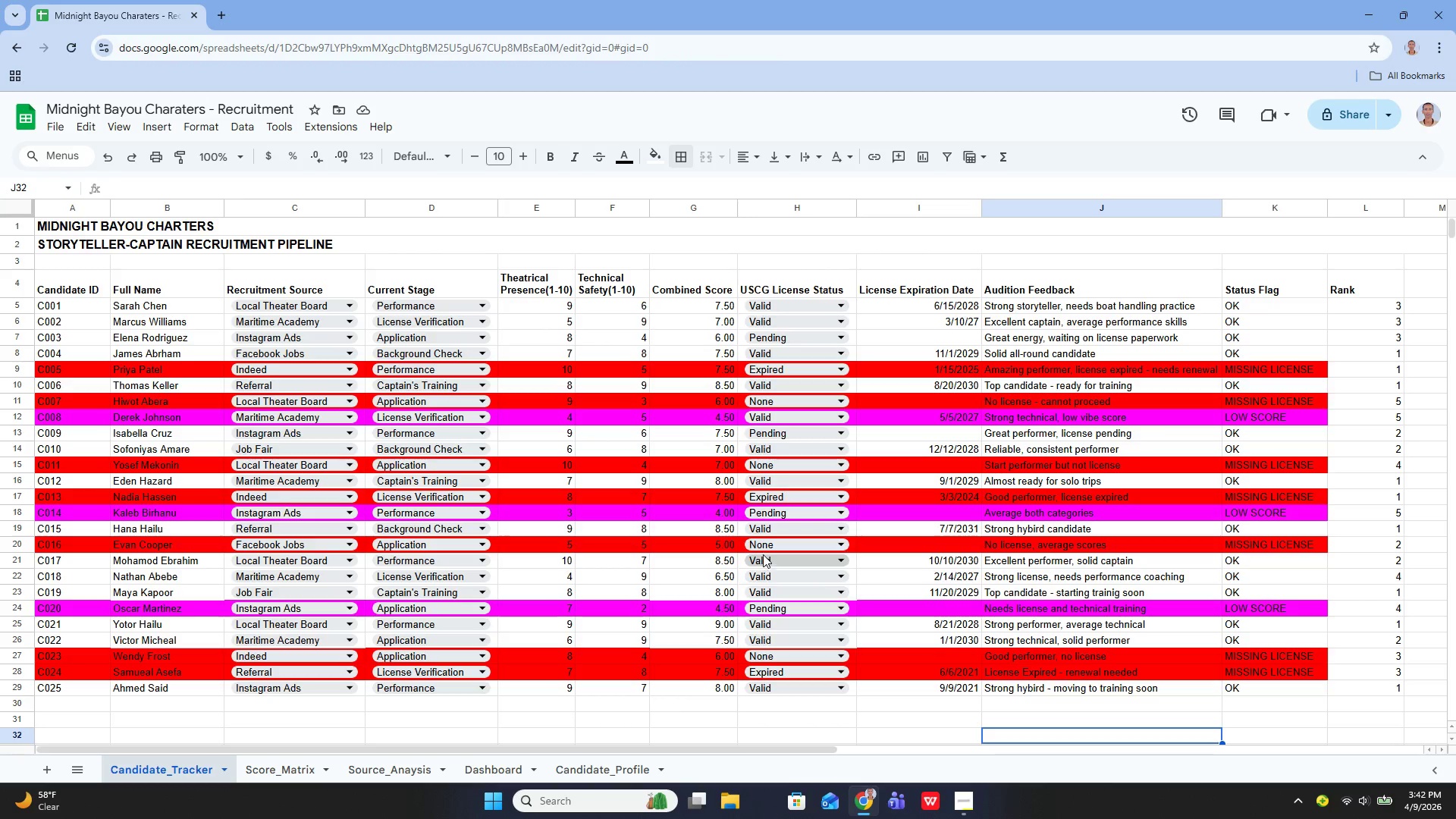 
wait(10.48)
 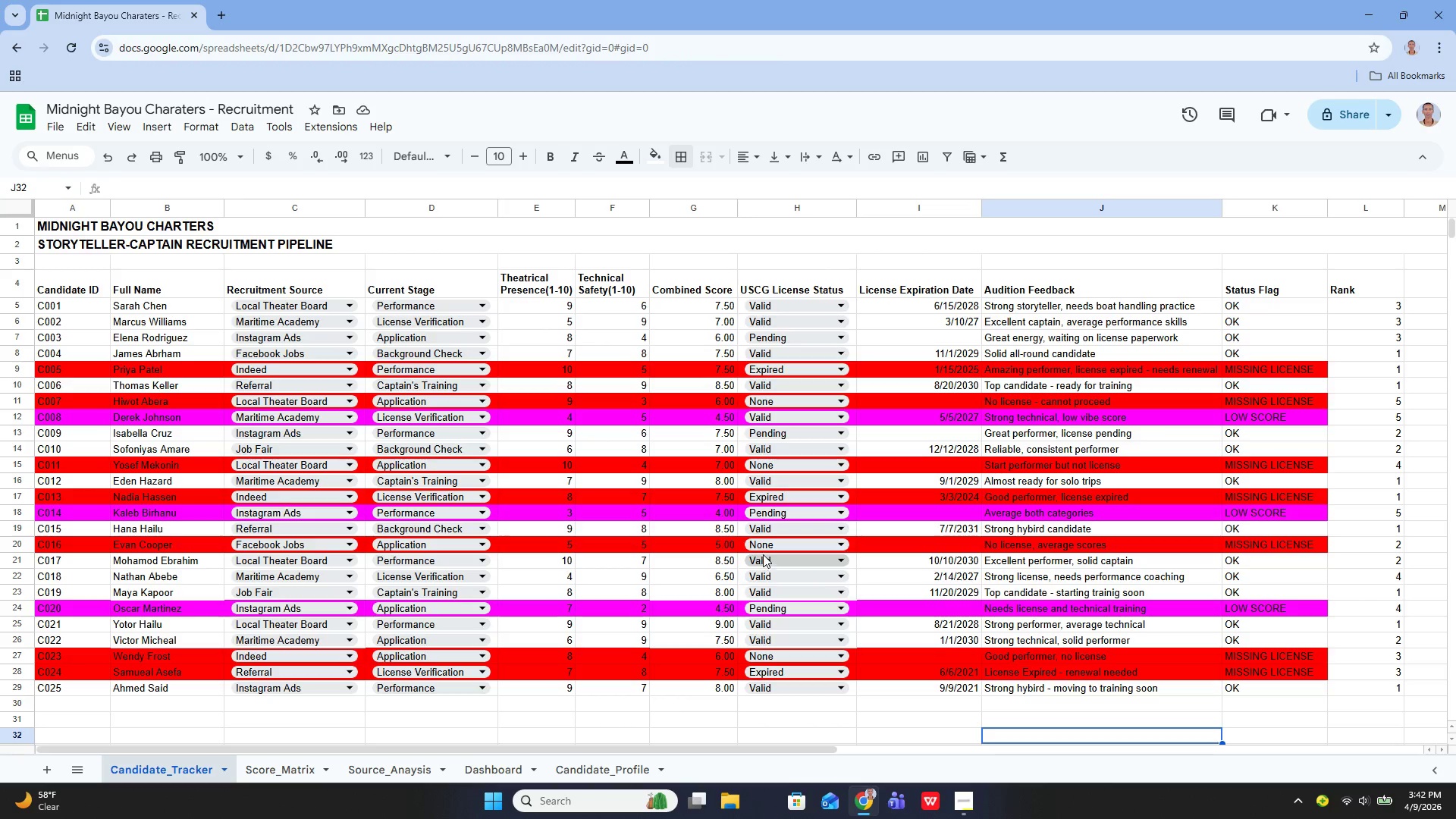 
left_click([479, 771])
 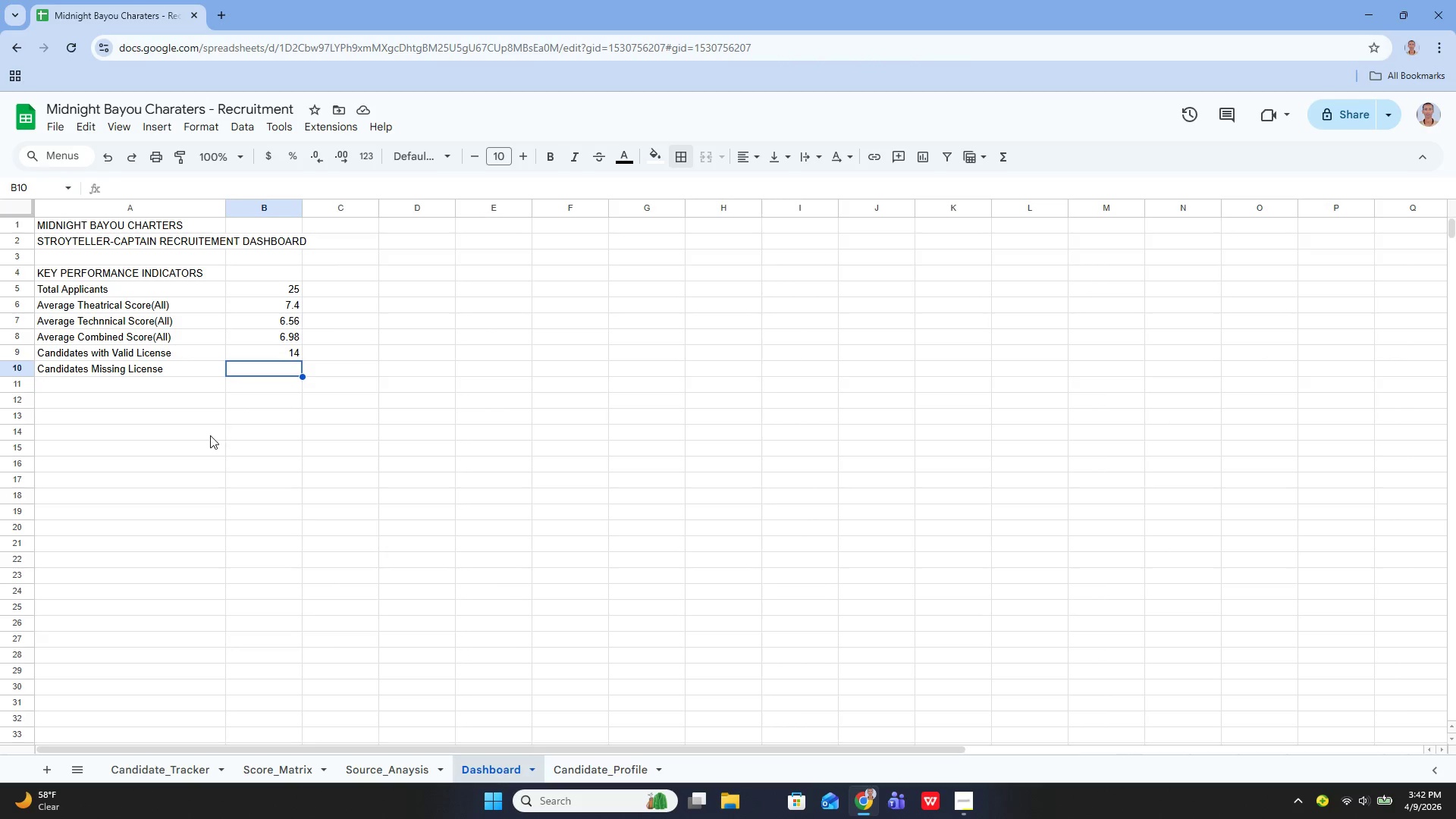 
key(Enter)
 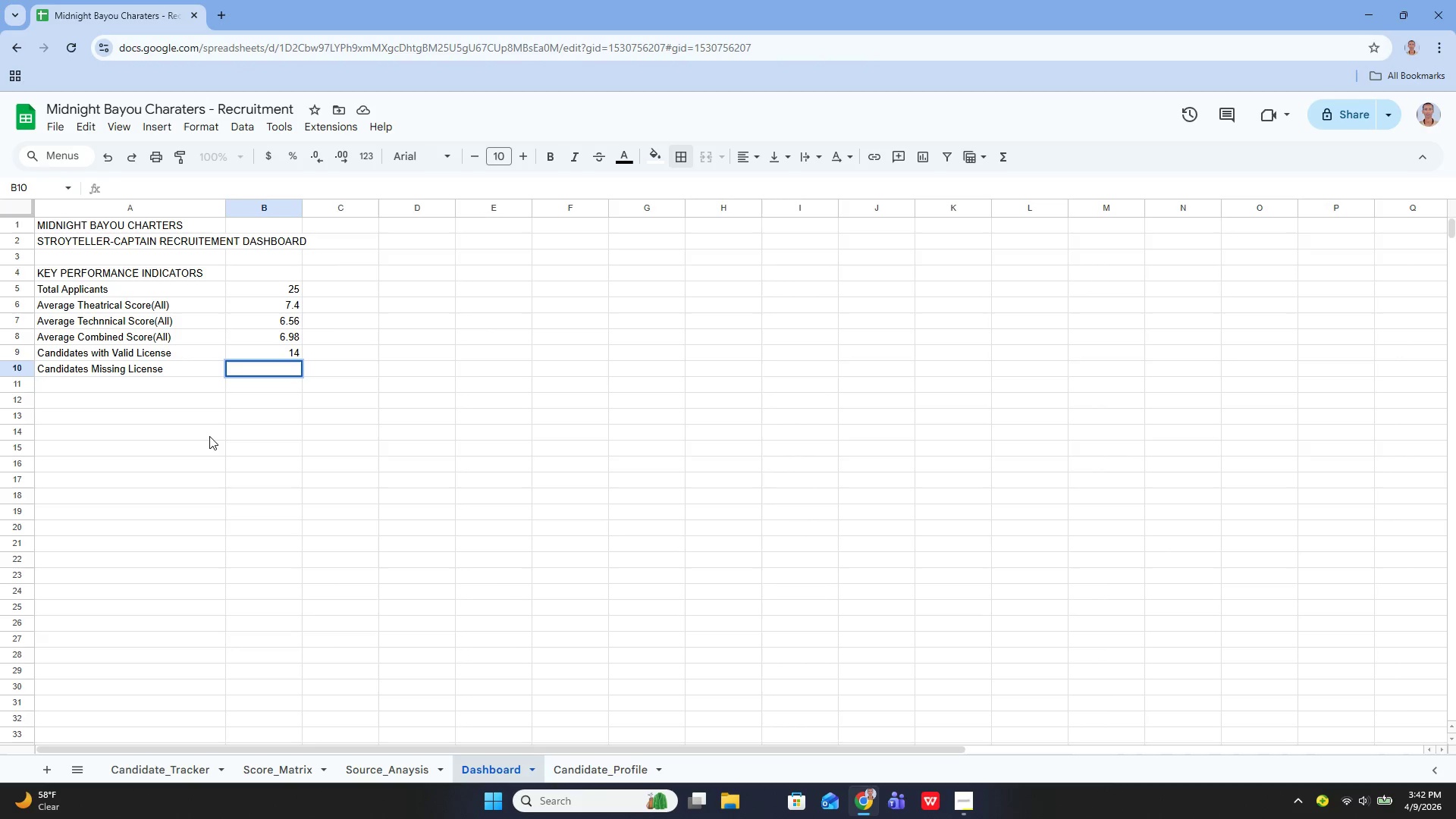 
type(=COUNTIF())
 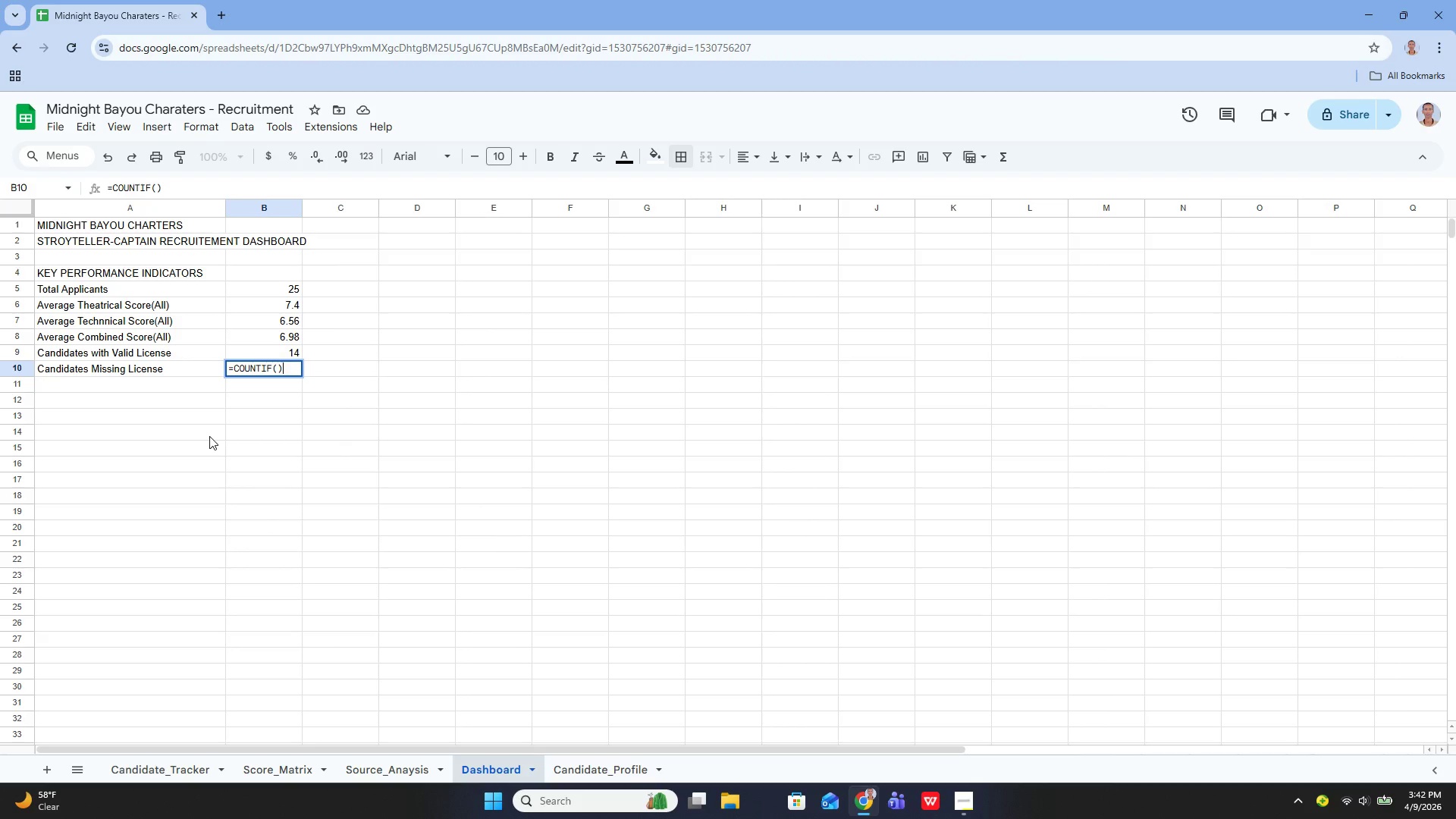 
 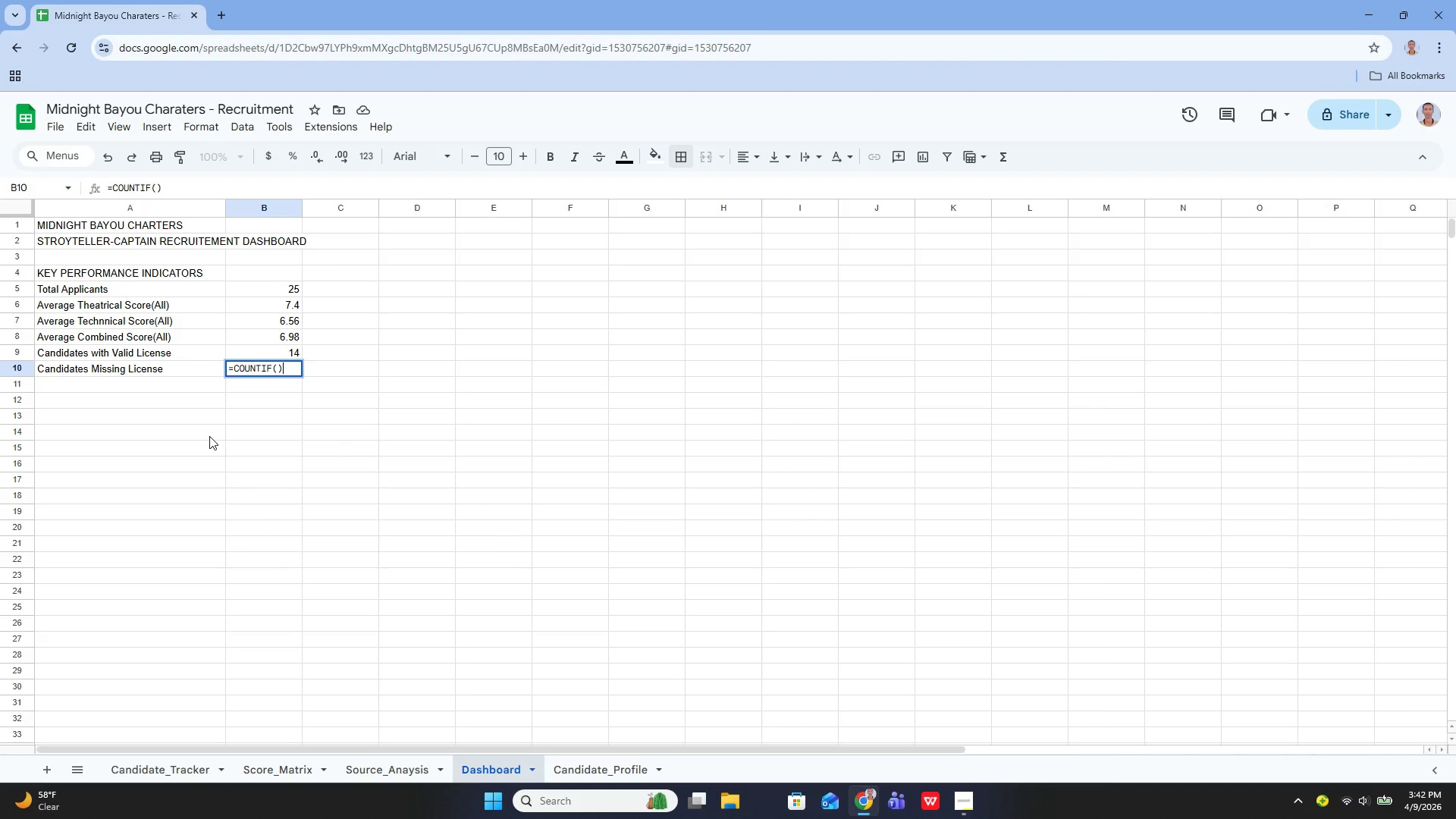 
key(Control+ControlRight)
 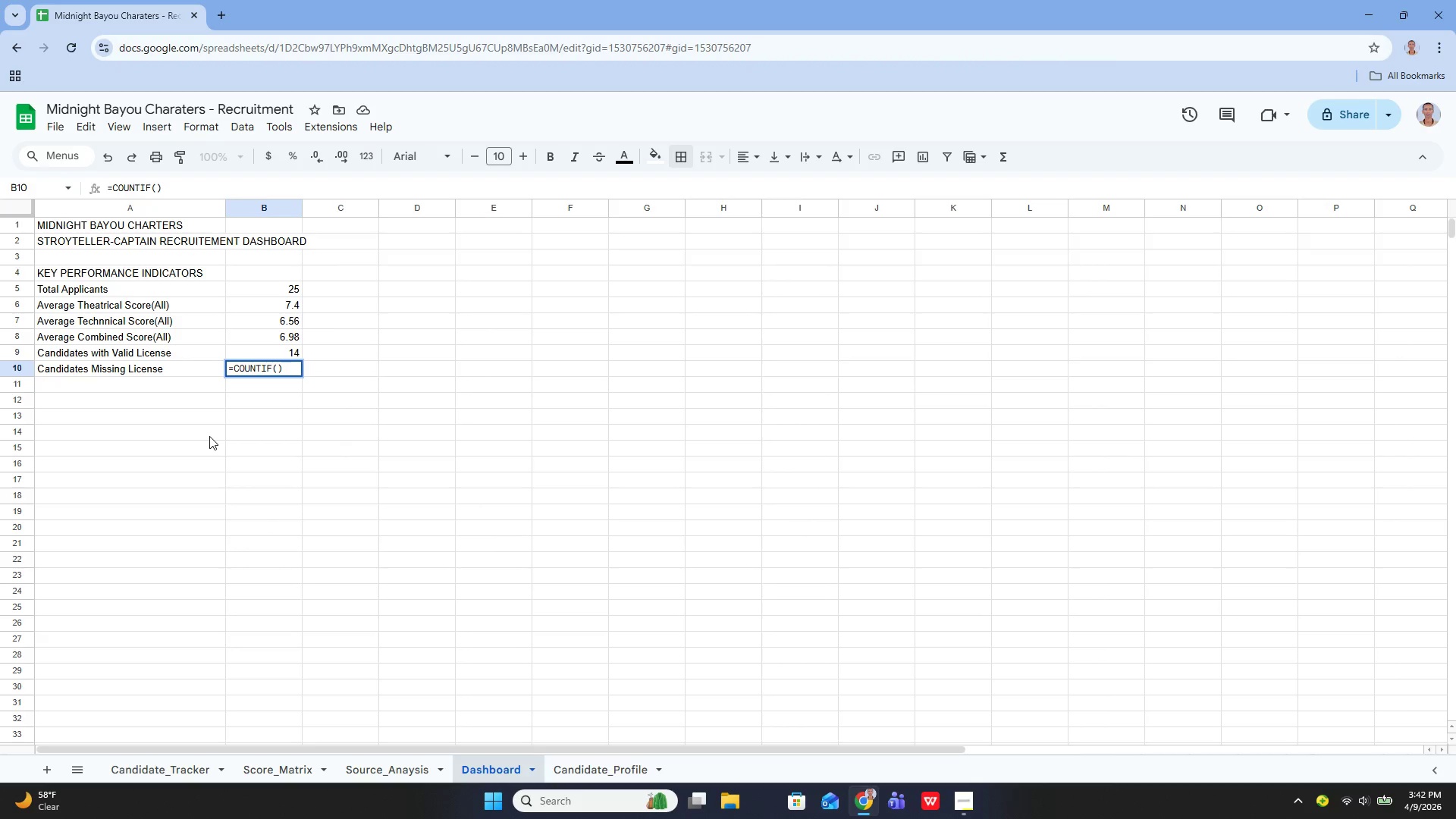 
key(Quote)
 